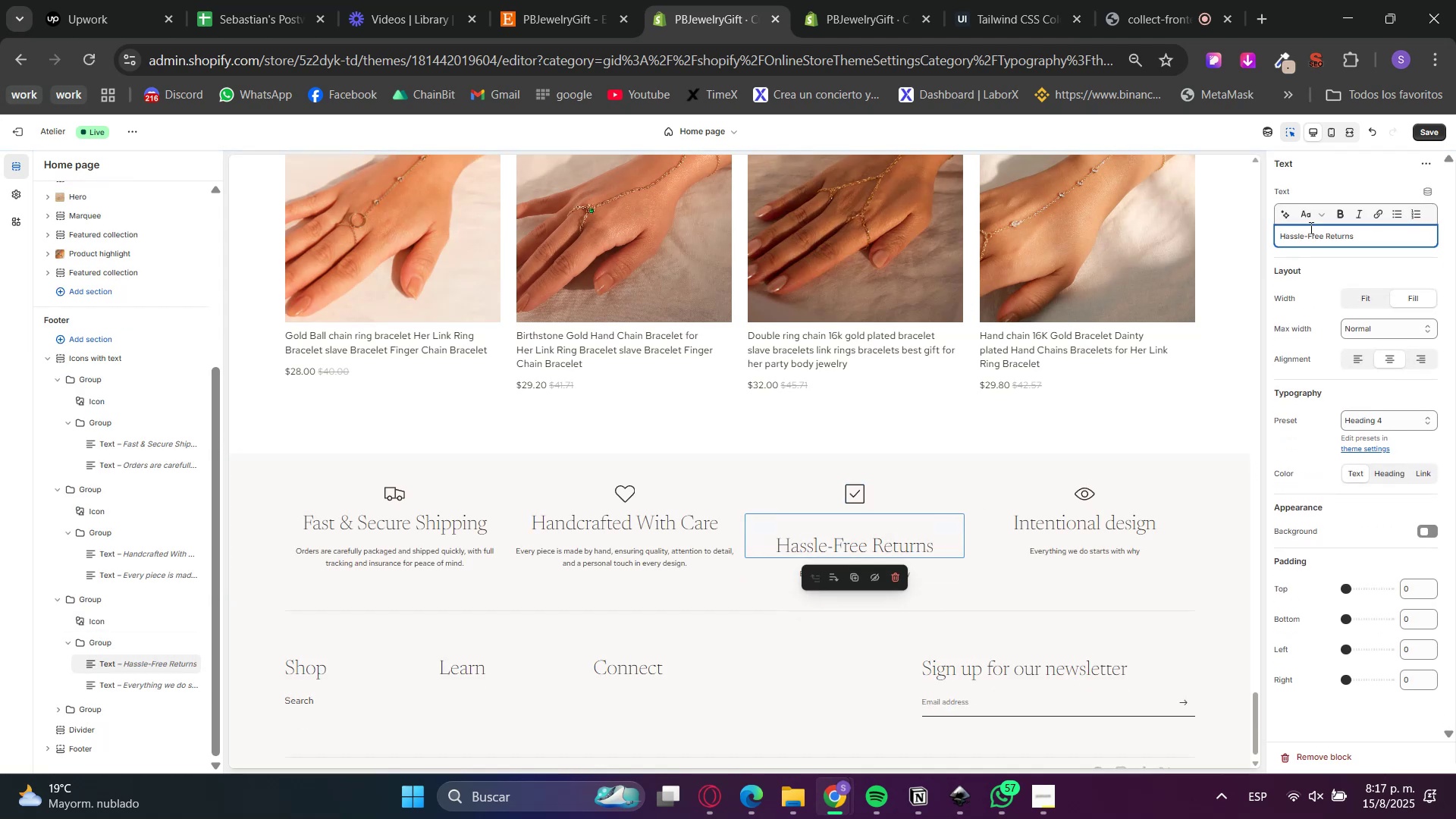 
left_click([1310, 218])
 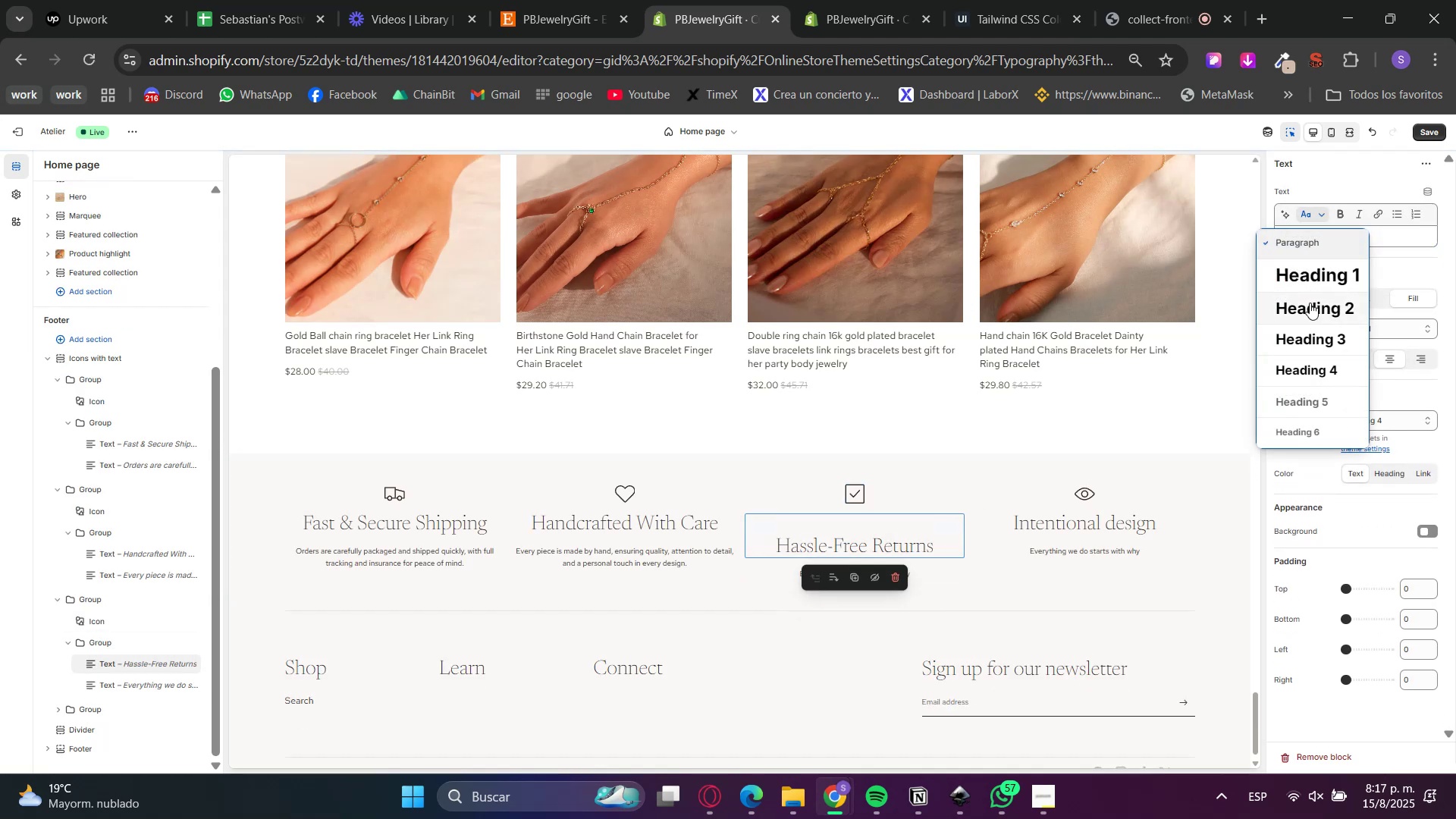 
left_click([1306, 313])
 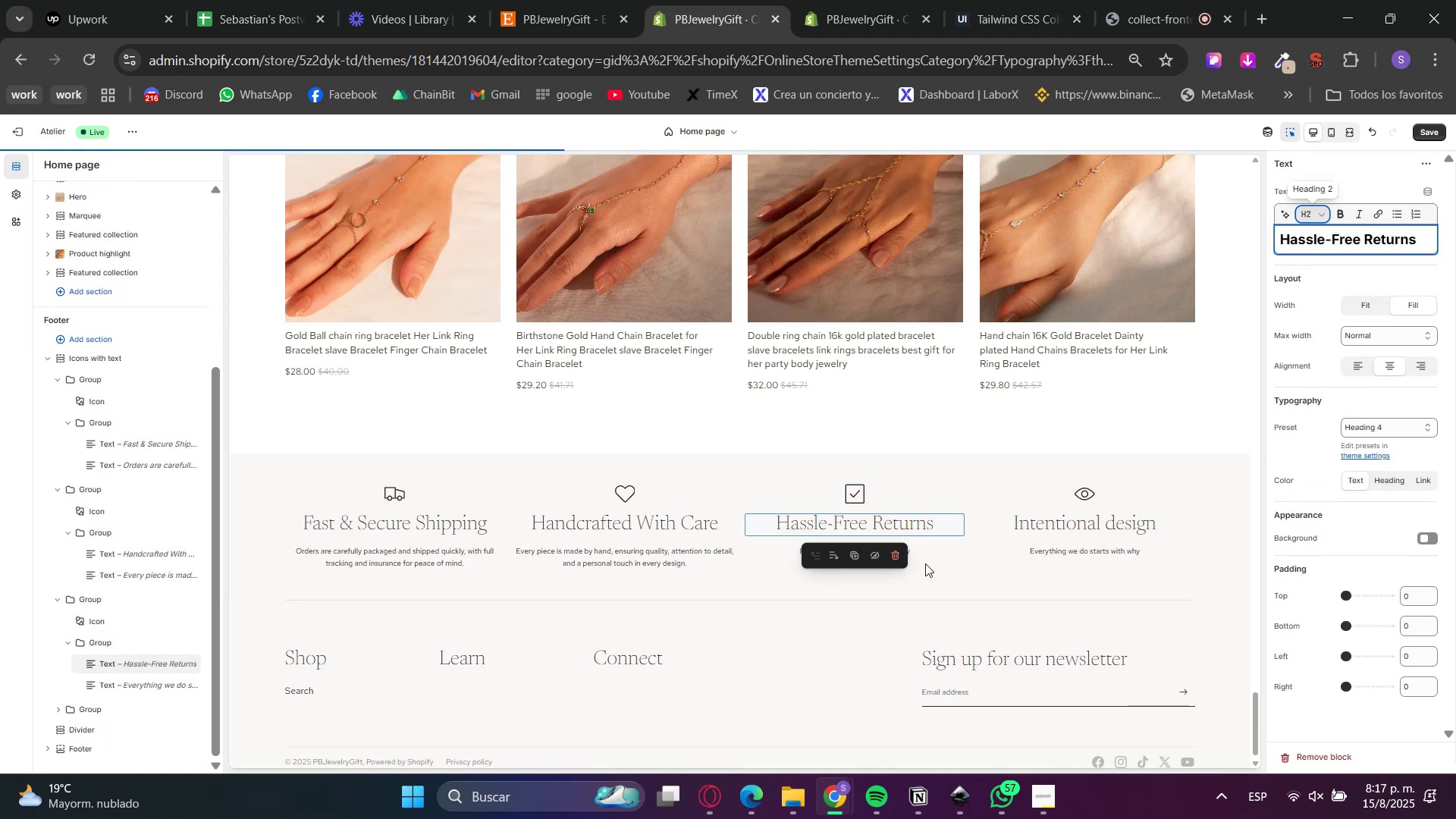 
left_click([912, 544])
 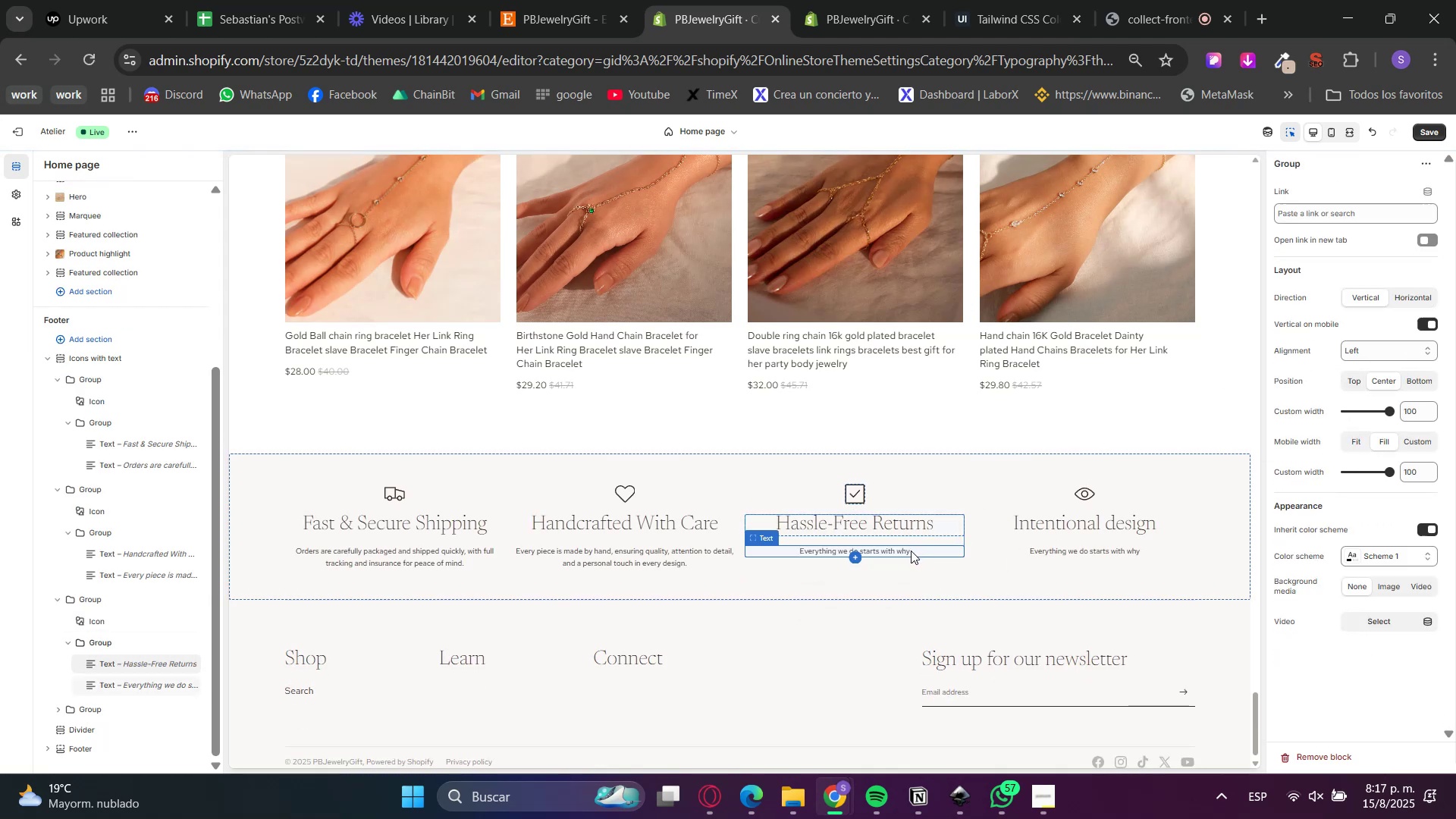 
double_click([911, 551])
 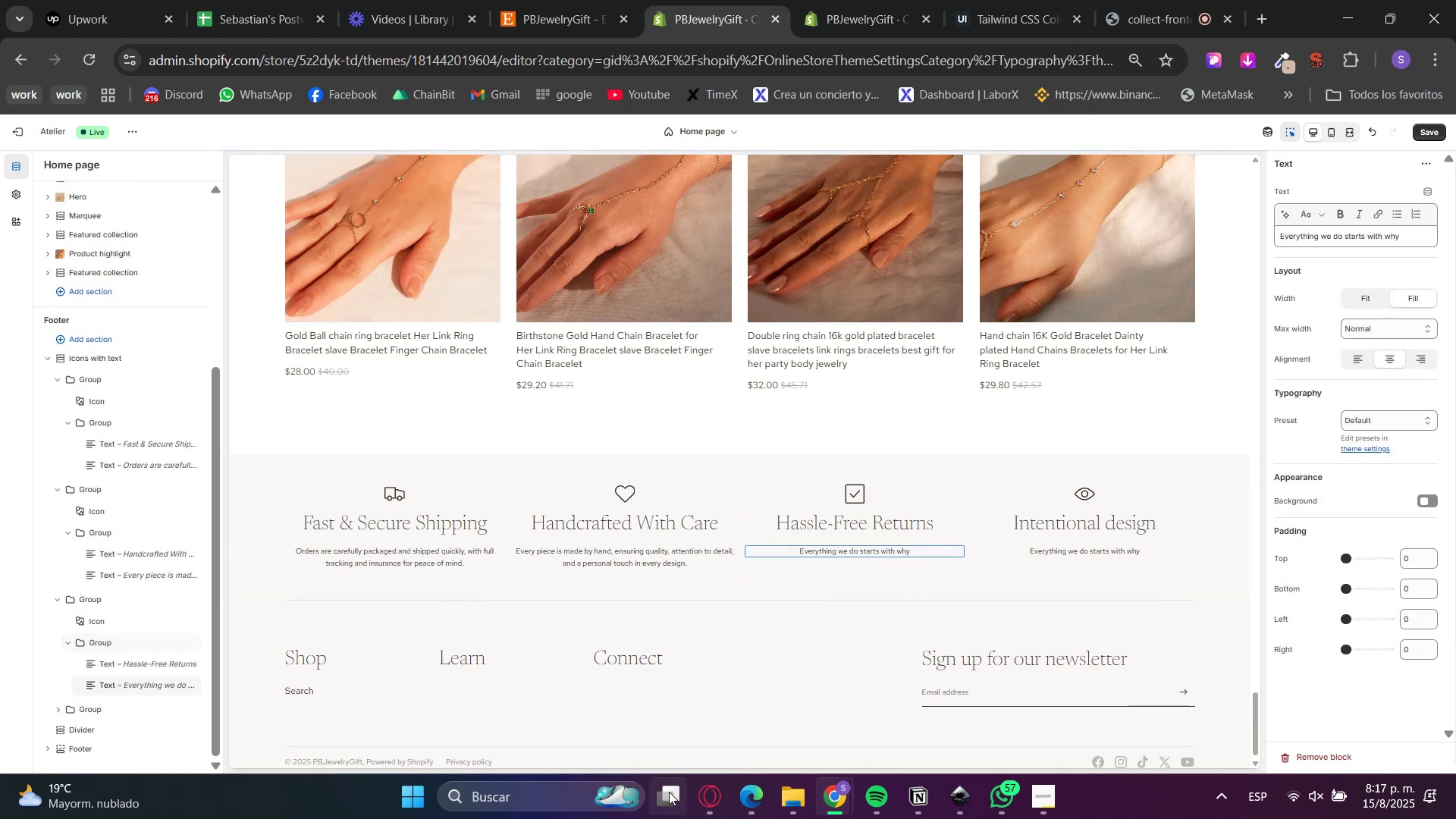 
left_click([713, 811])
 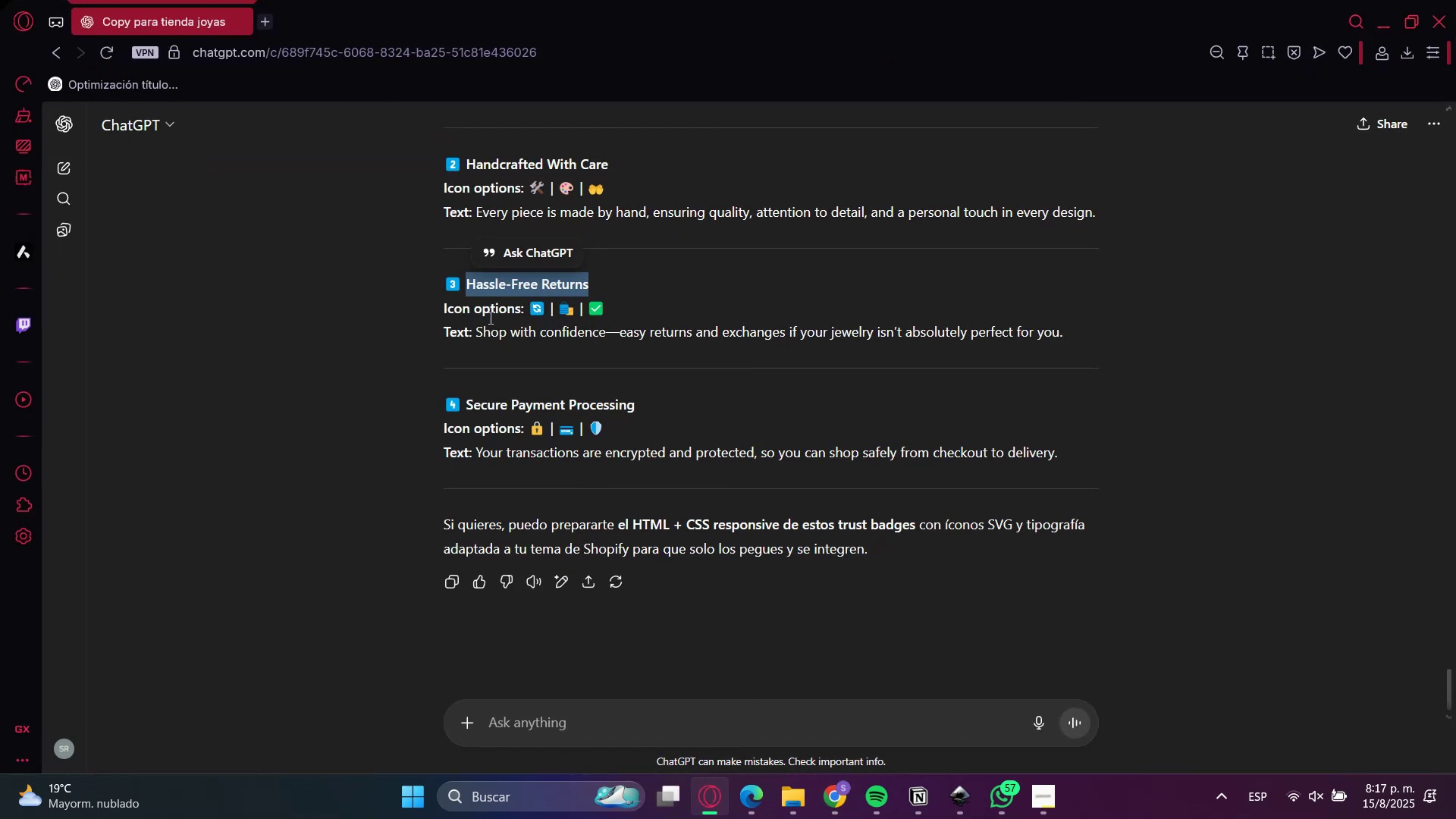 
left_click([488, 325])
 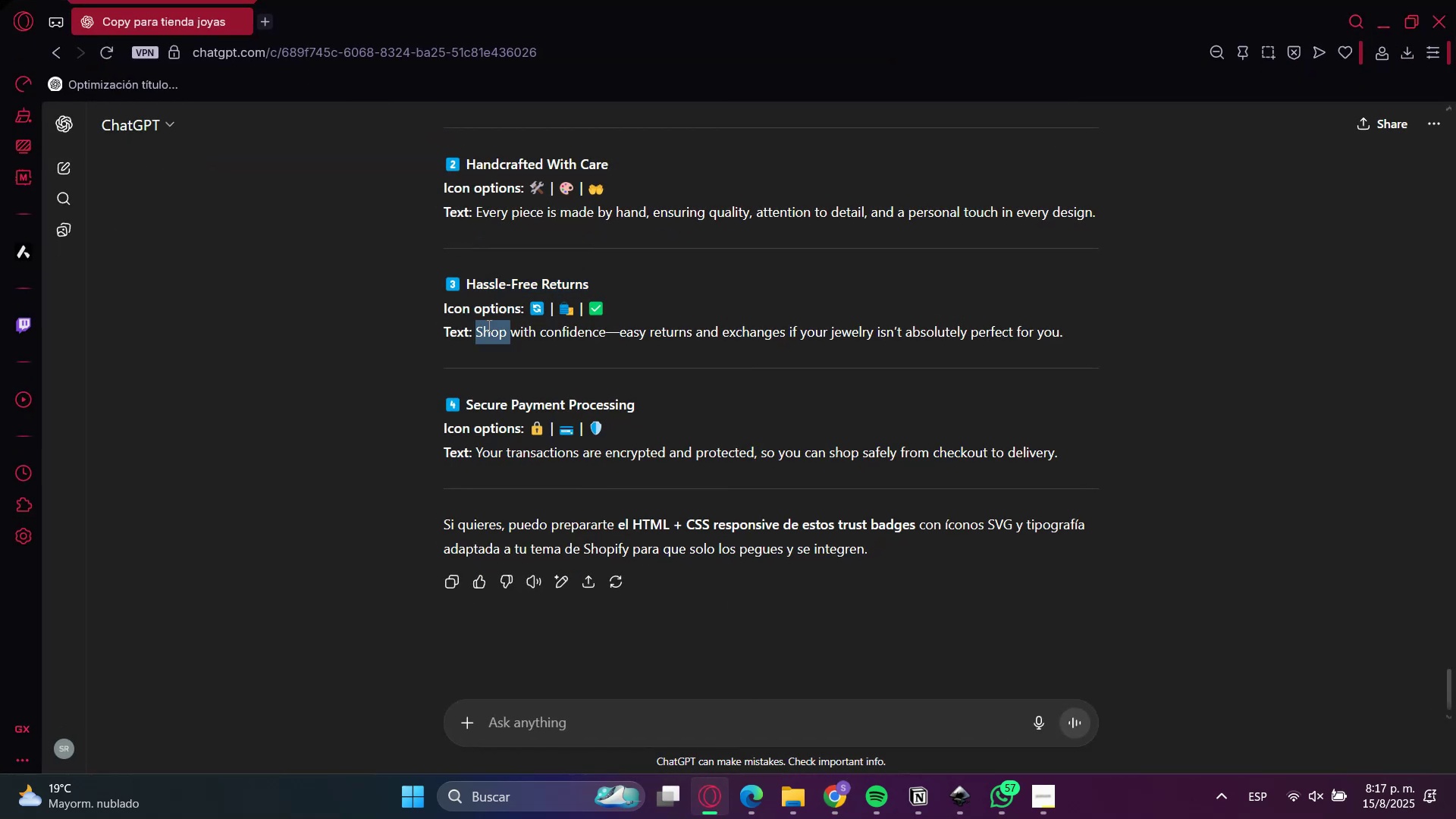 
left_click_drag(start_coordinate=[488, 325], to_coordinate=[1062, 340])
 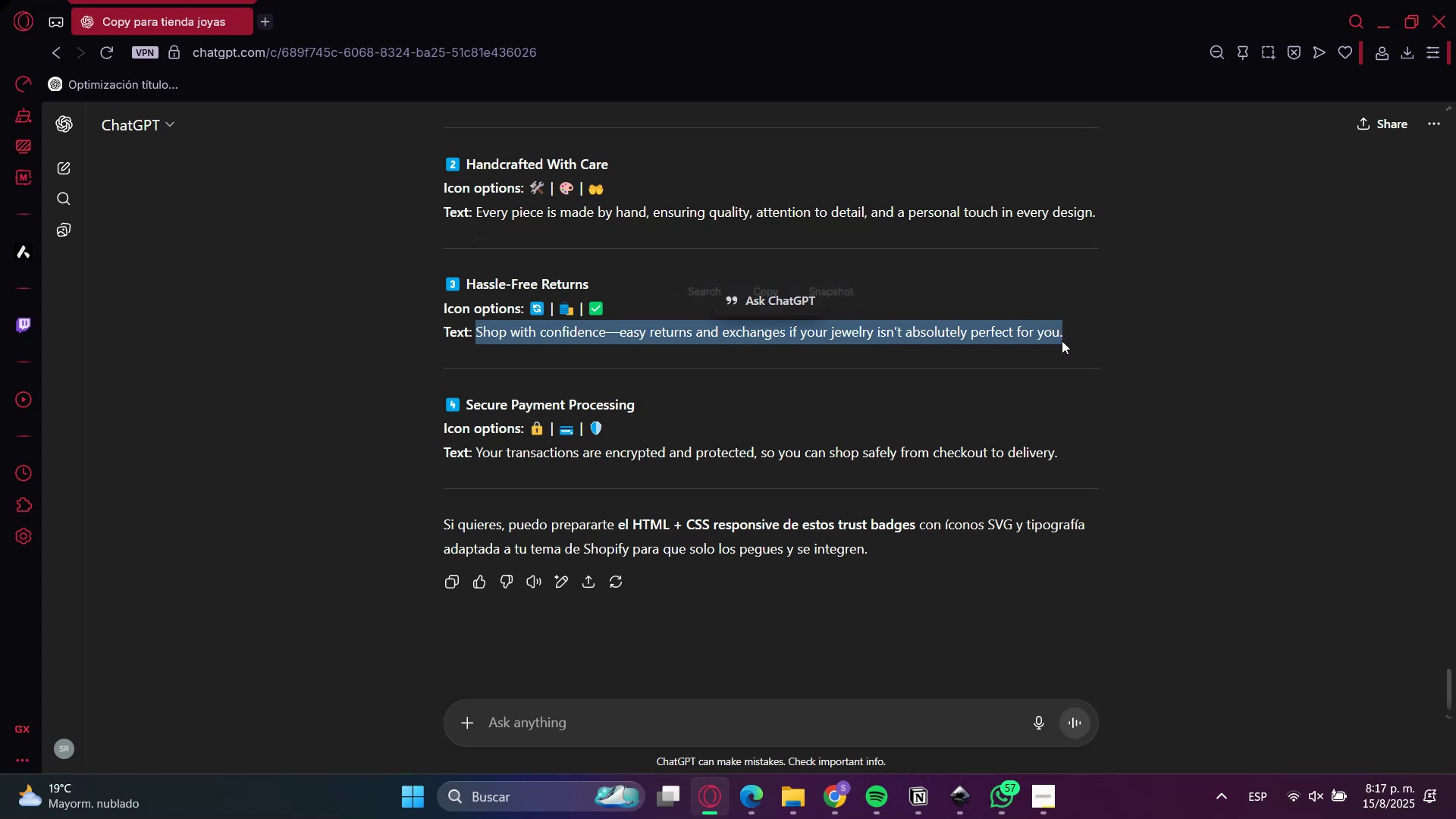 
key(Control+C)
 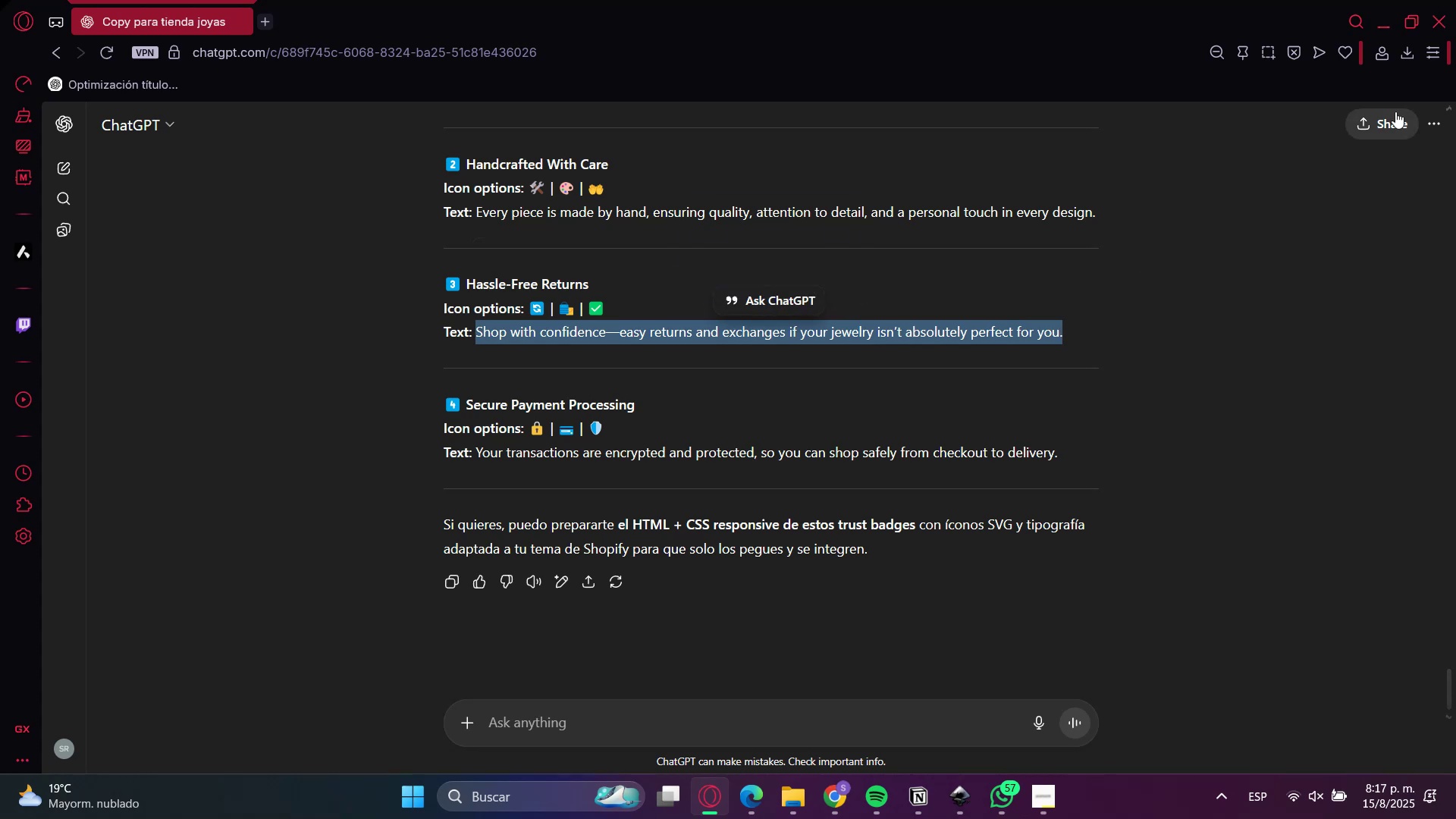 
key(Control+C)
 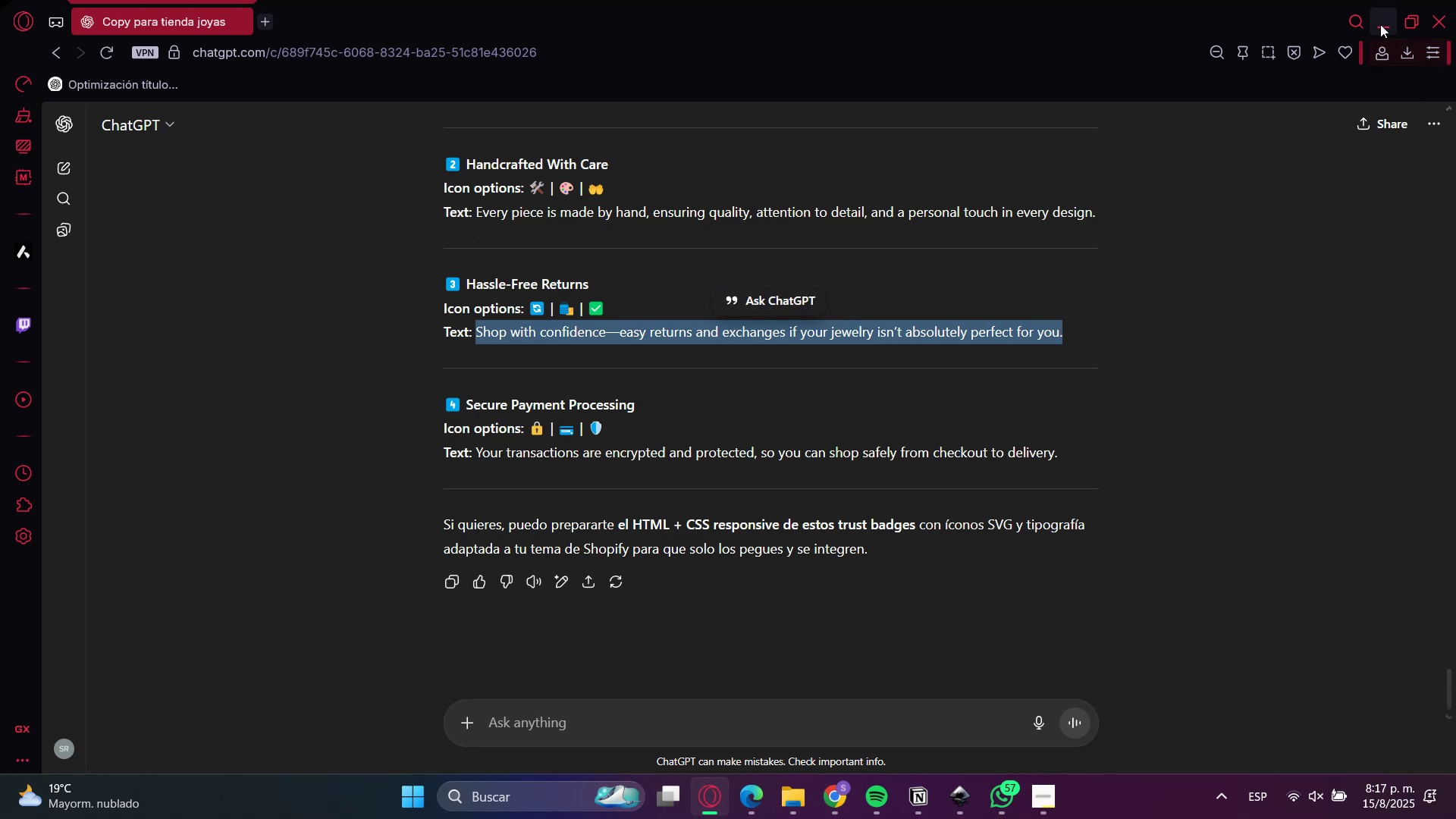 
left_click([1380, 23])
 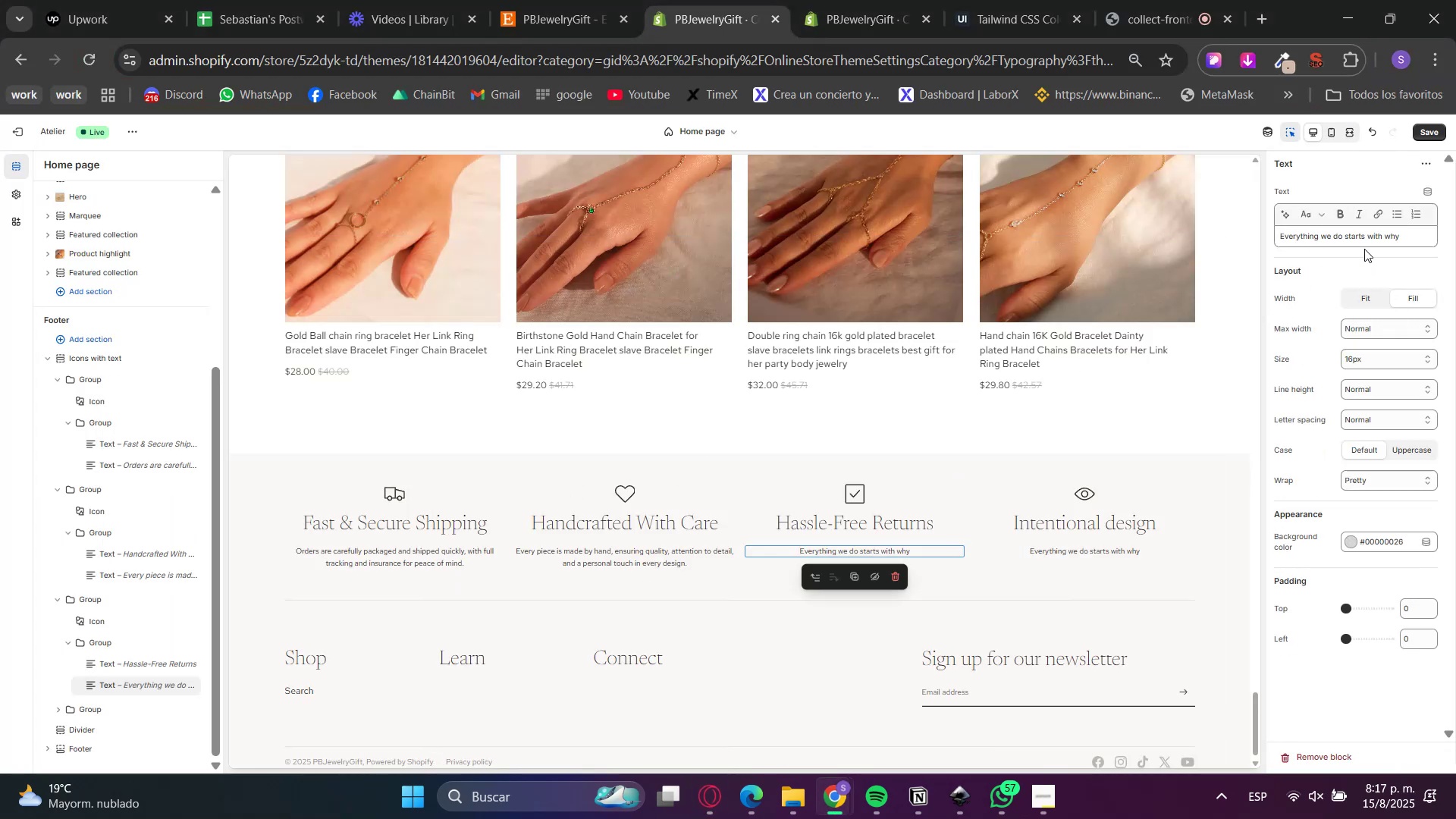 
left_click_drag(start_coordinate=[1419, 226], to_coordinate=[1138, 214])
 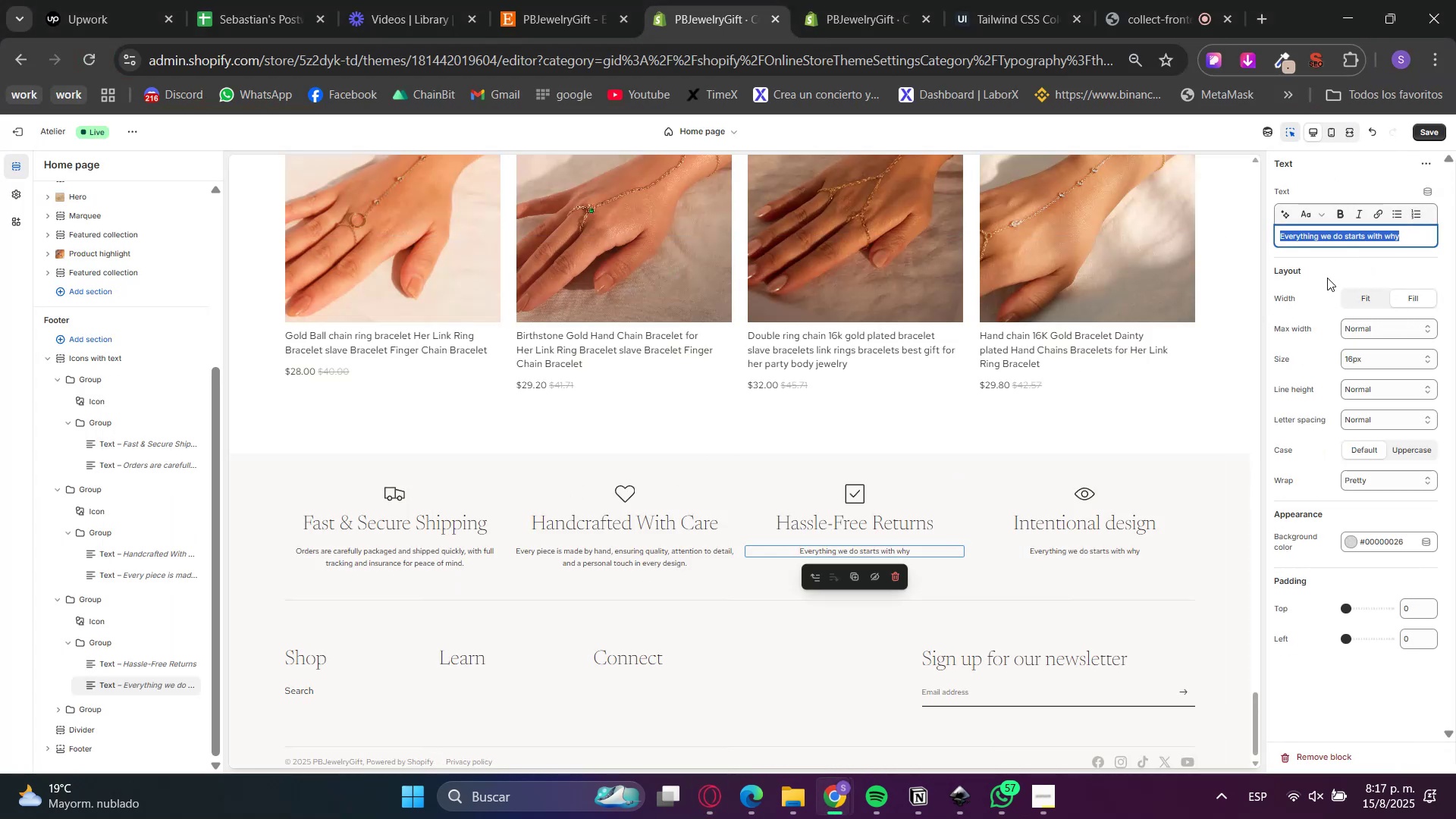 
key(Control+ControlLeft)
 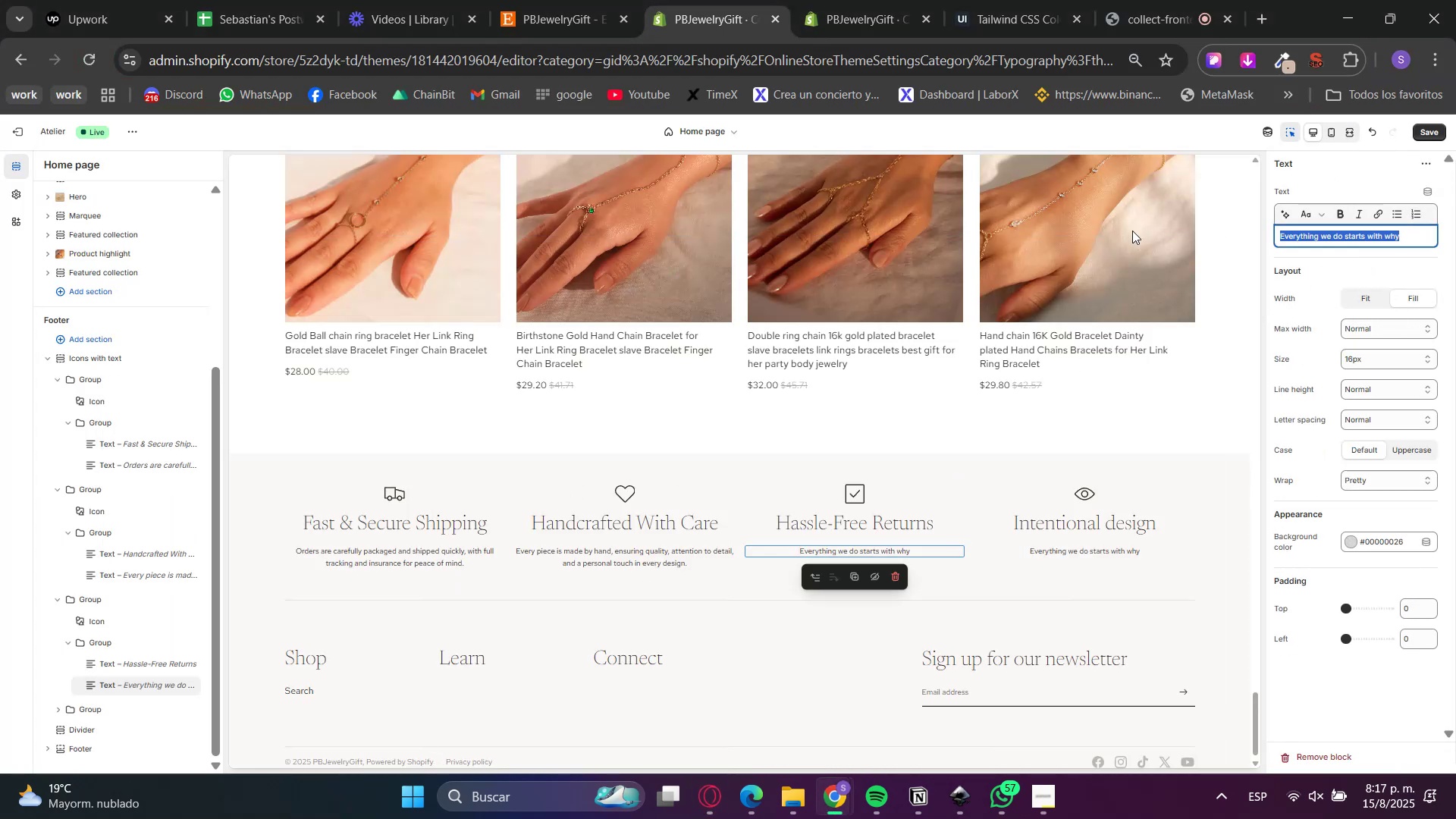 
key(Control+V)
 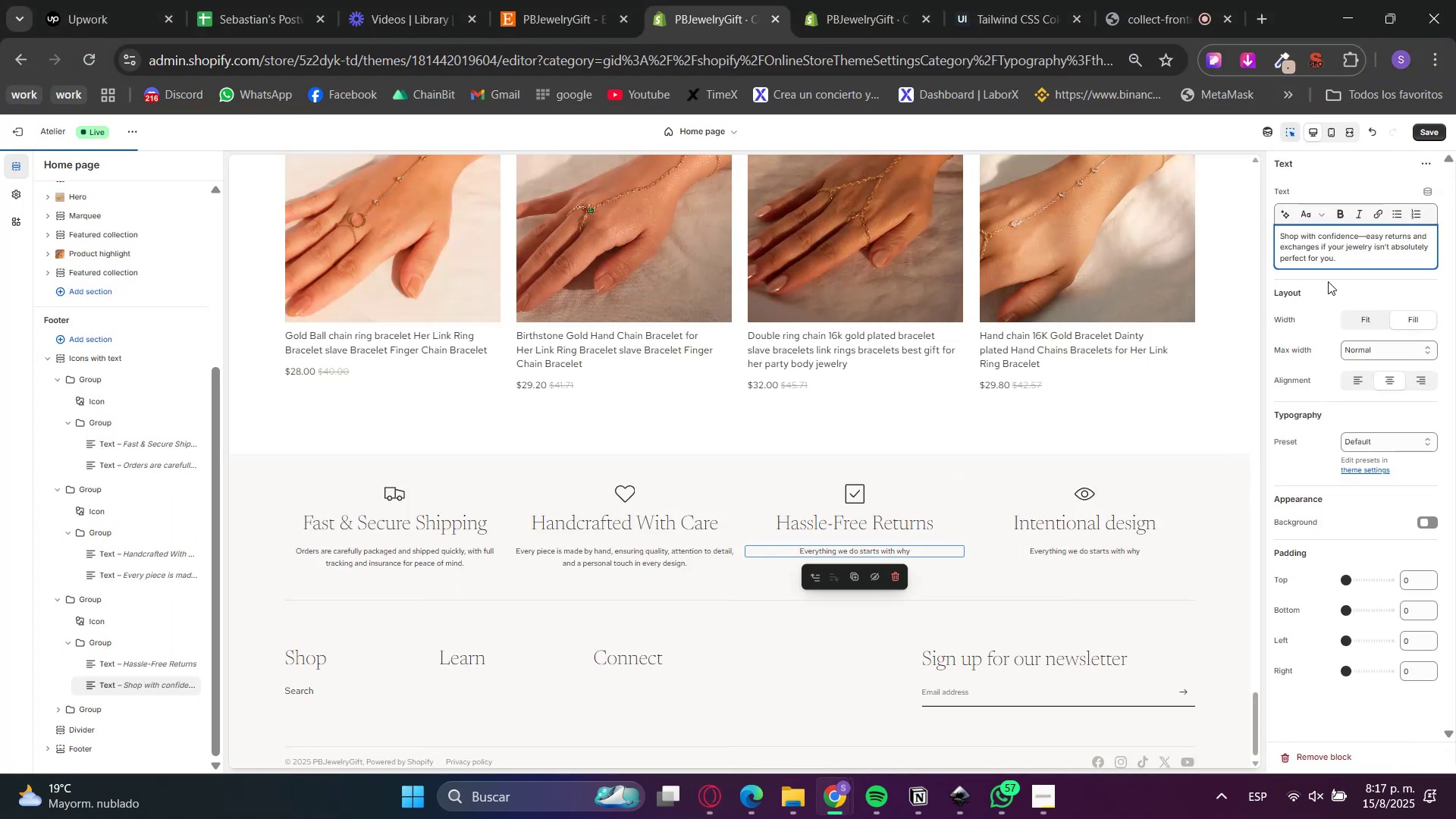 
left_click([1327, 281])
 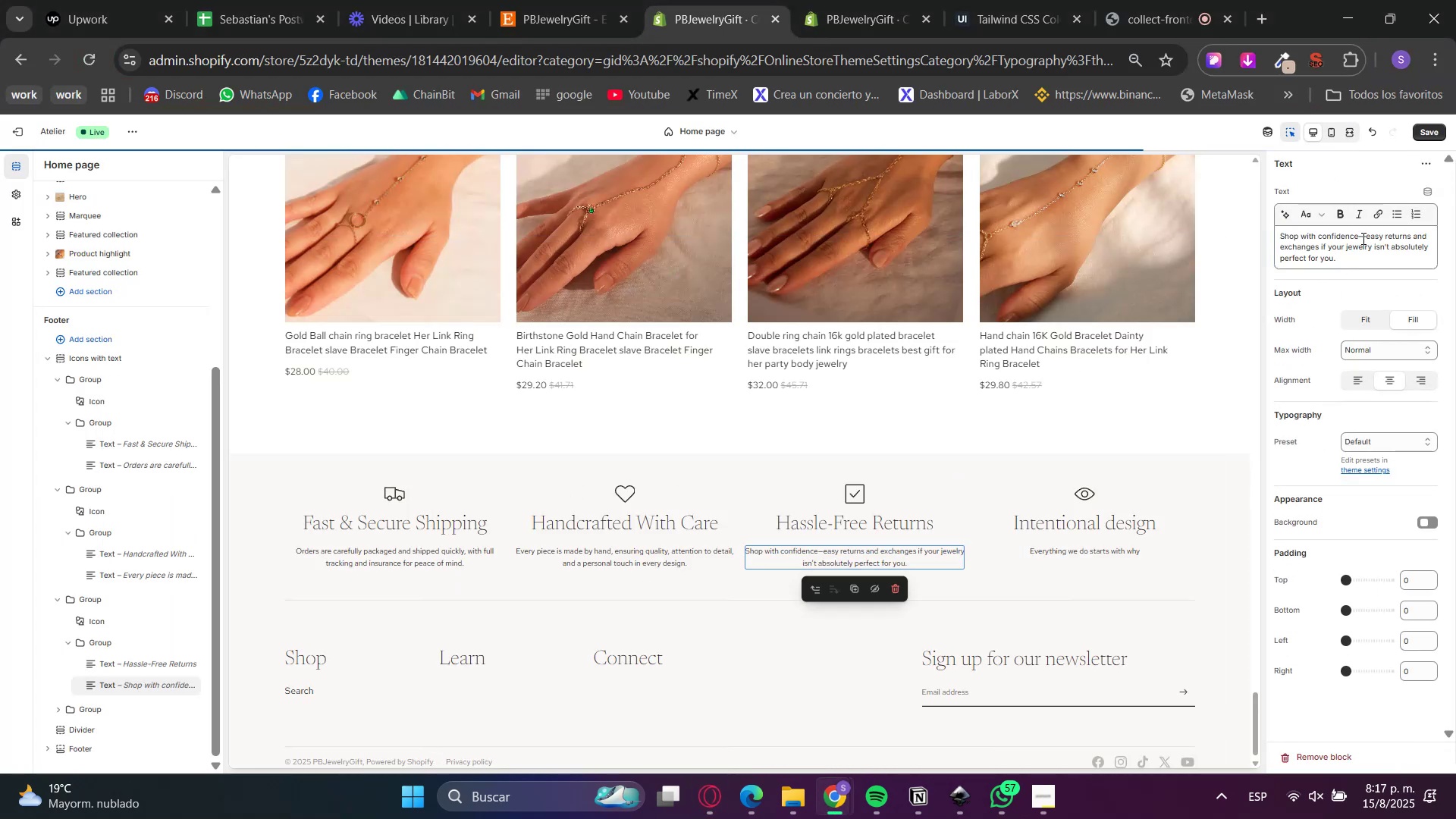 
left_click([1365, 234])
 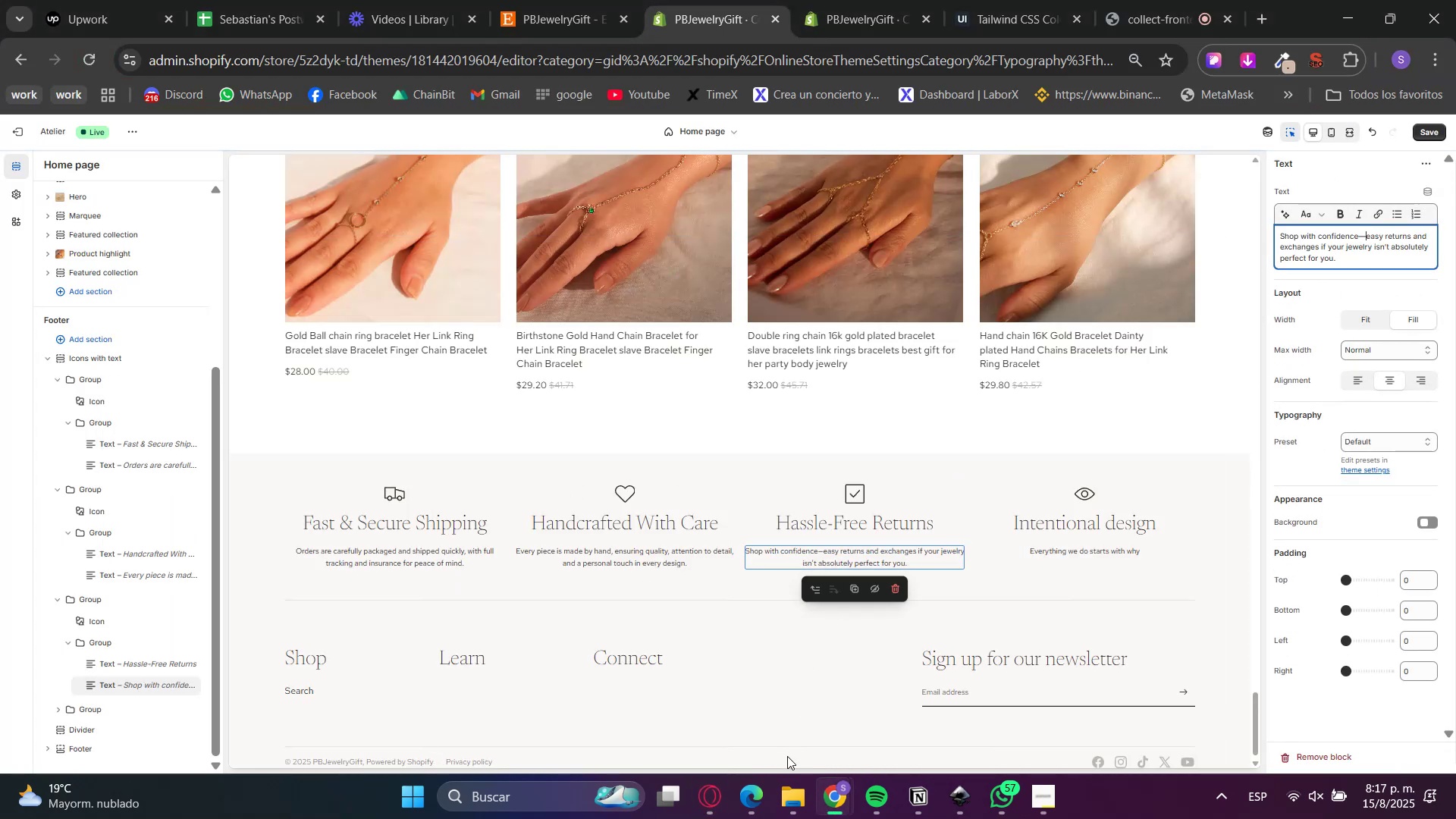 
left_click([714, 802])
 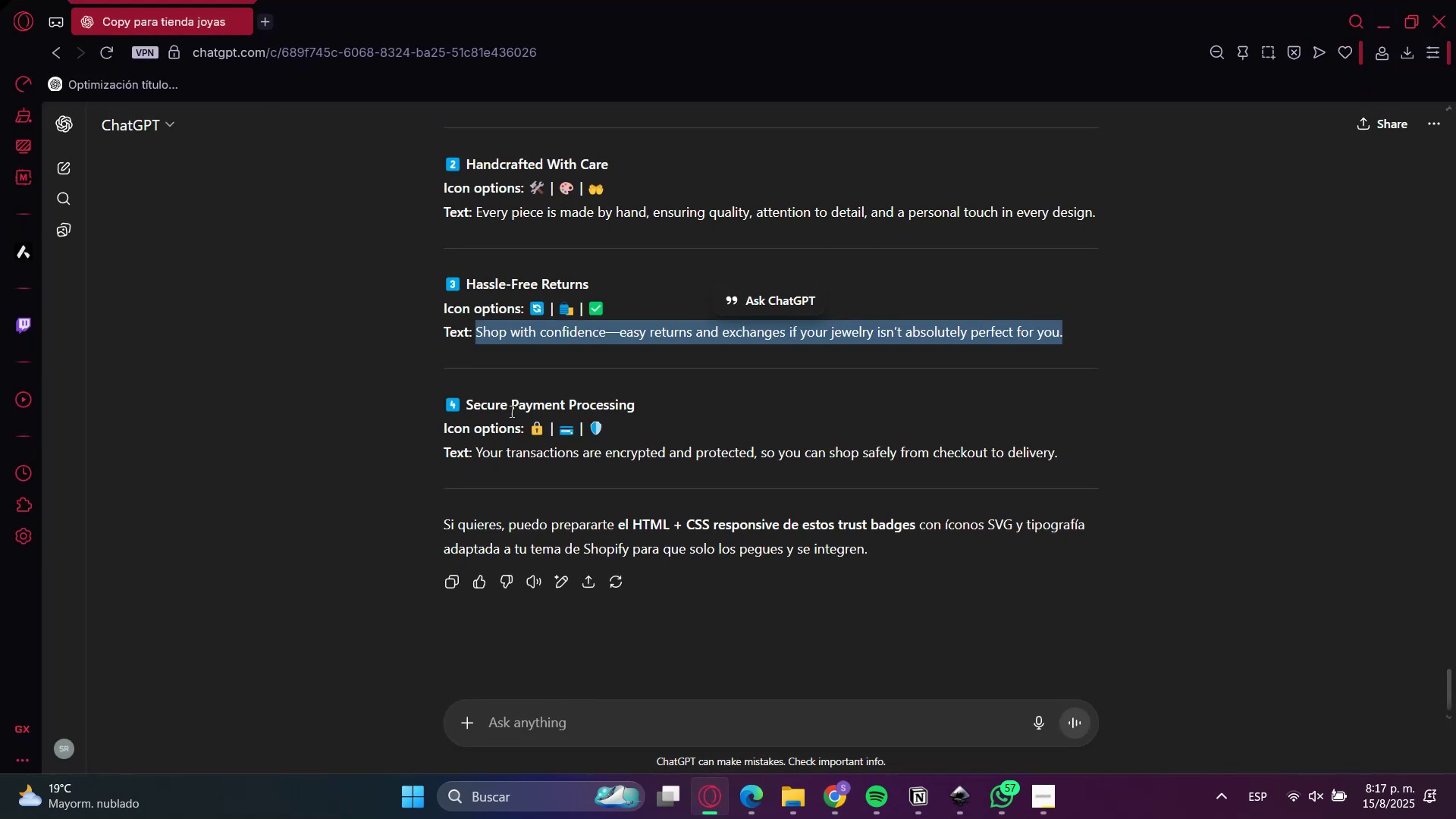 
left_click_drag(start_coordinate=[497, 406], to_coordinate=[589, 398])
 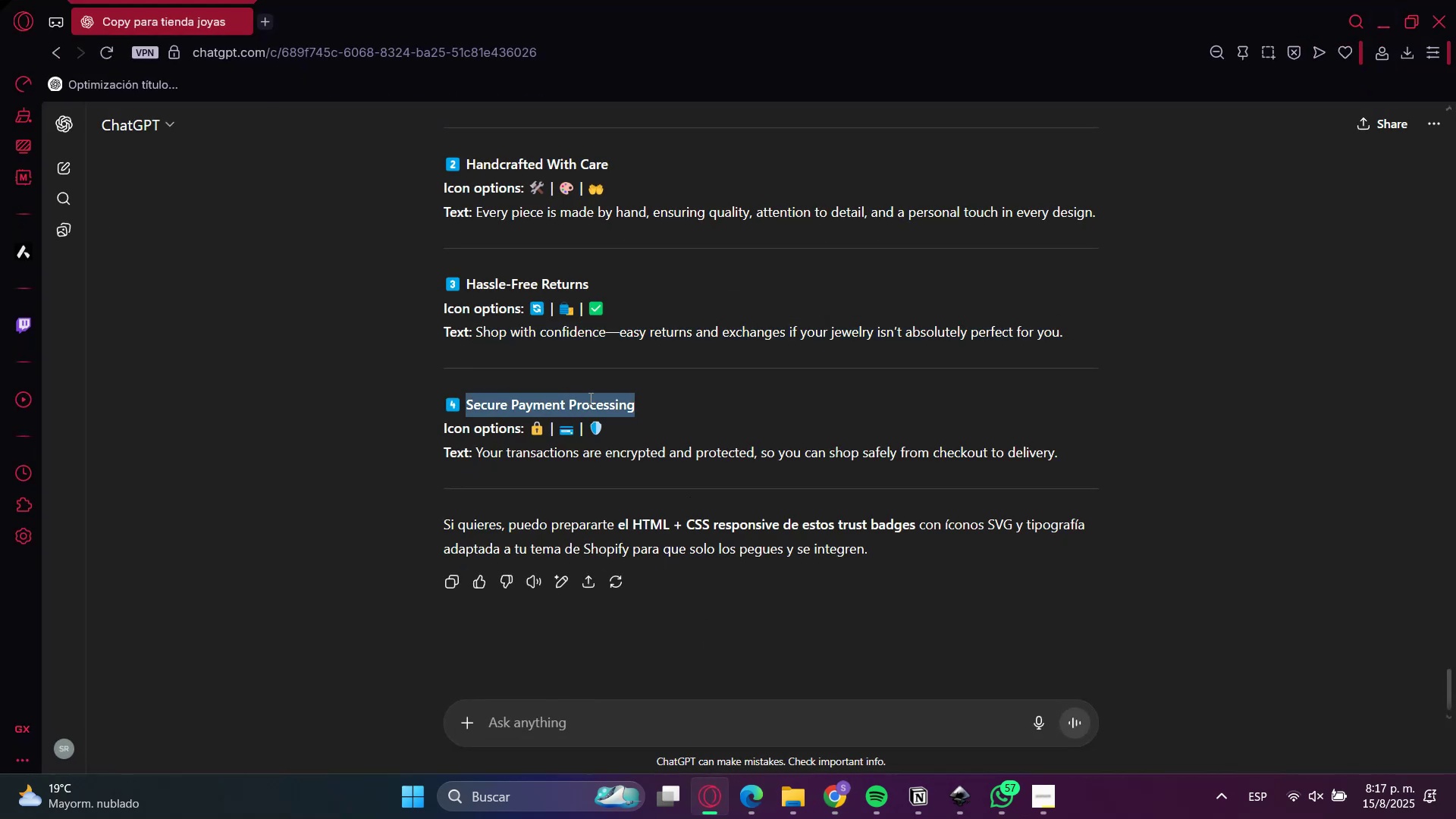 
key(Control+C)
 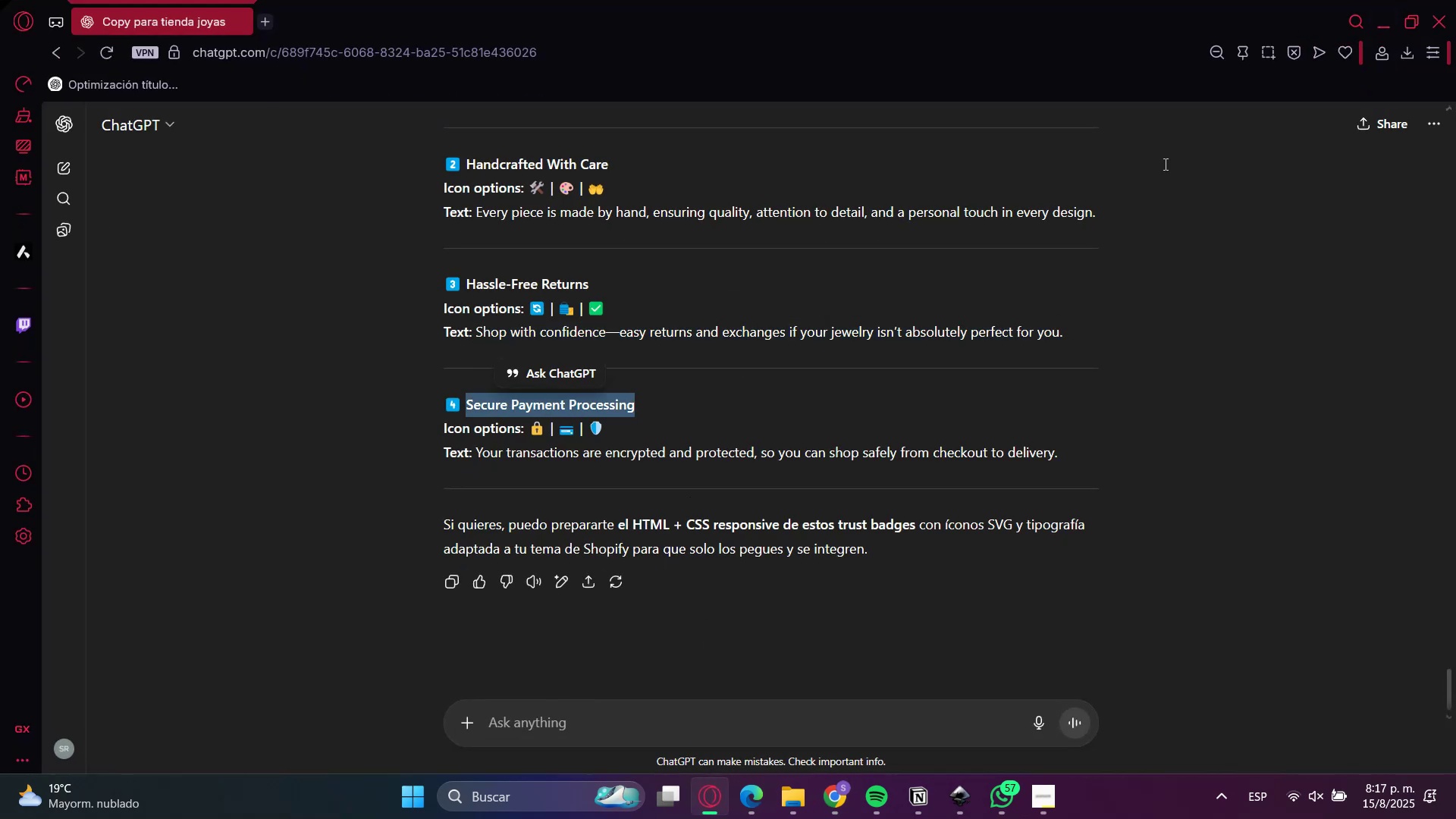 
key(Control+C)
 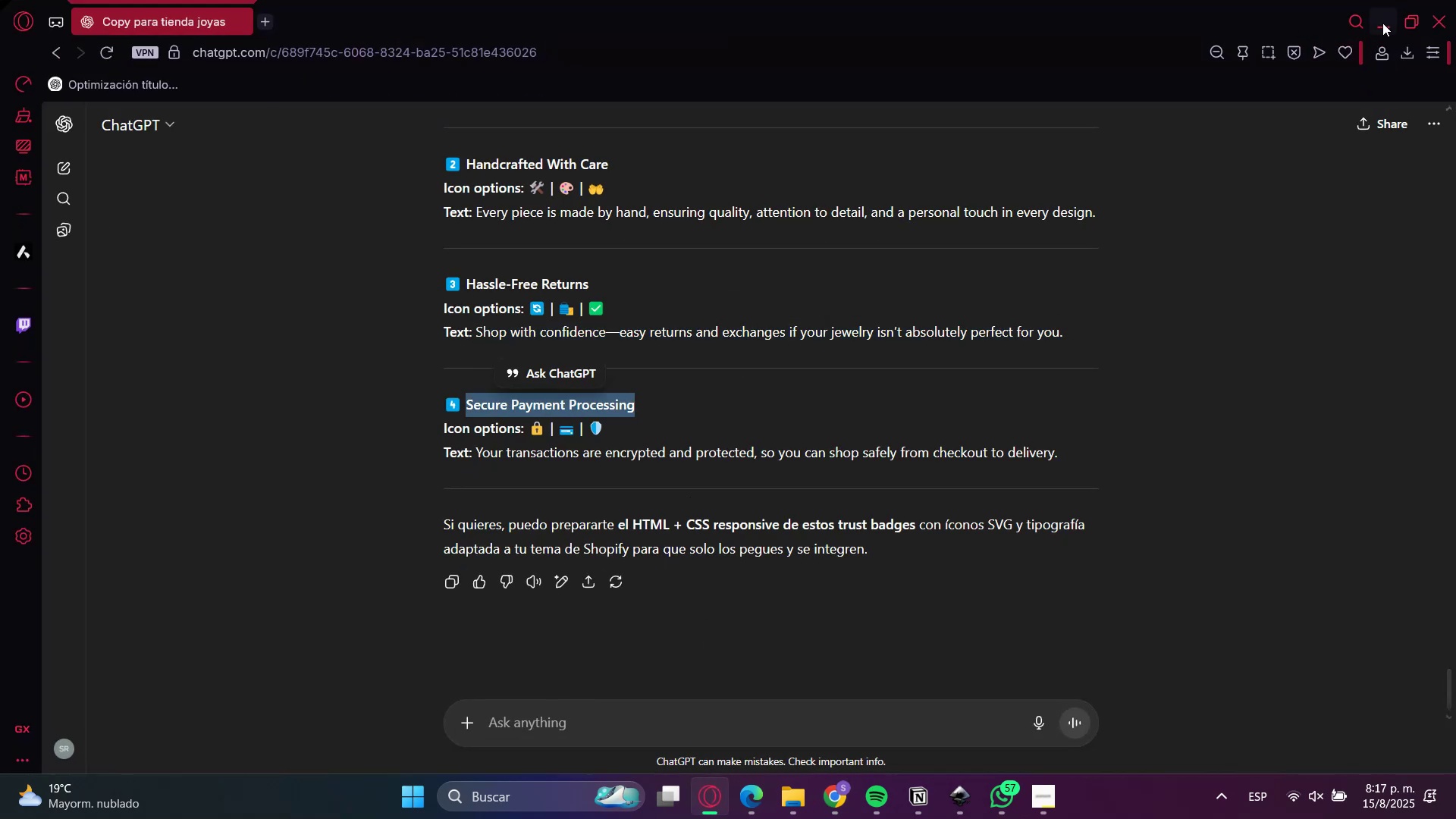 
left_click([1382, 23])
 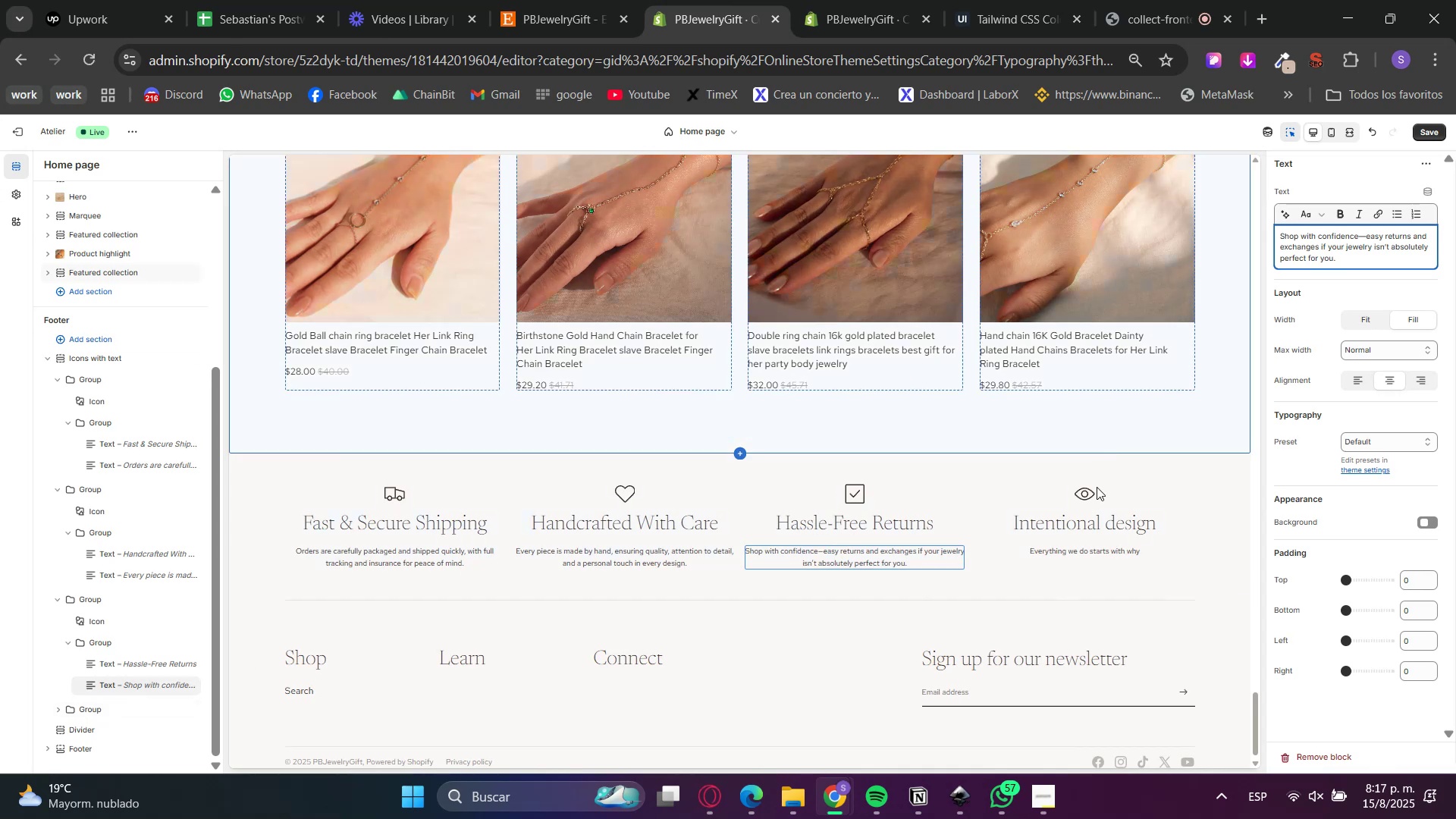 
left_click([1103, 522])
 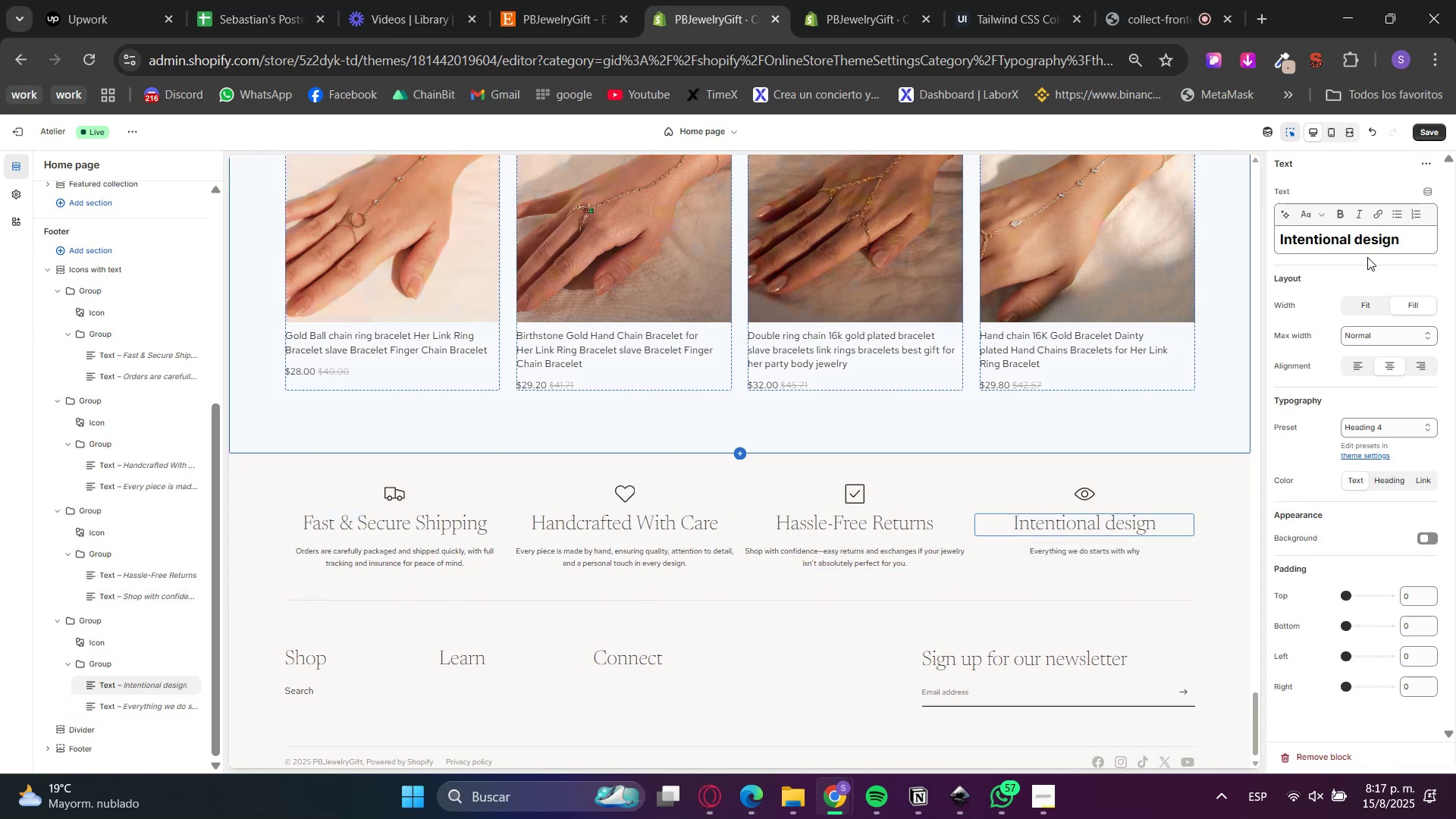 
left_click_drag(start_coordinate=[1422, 231], to_coordinate=[1164, 273])
 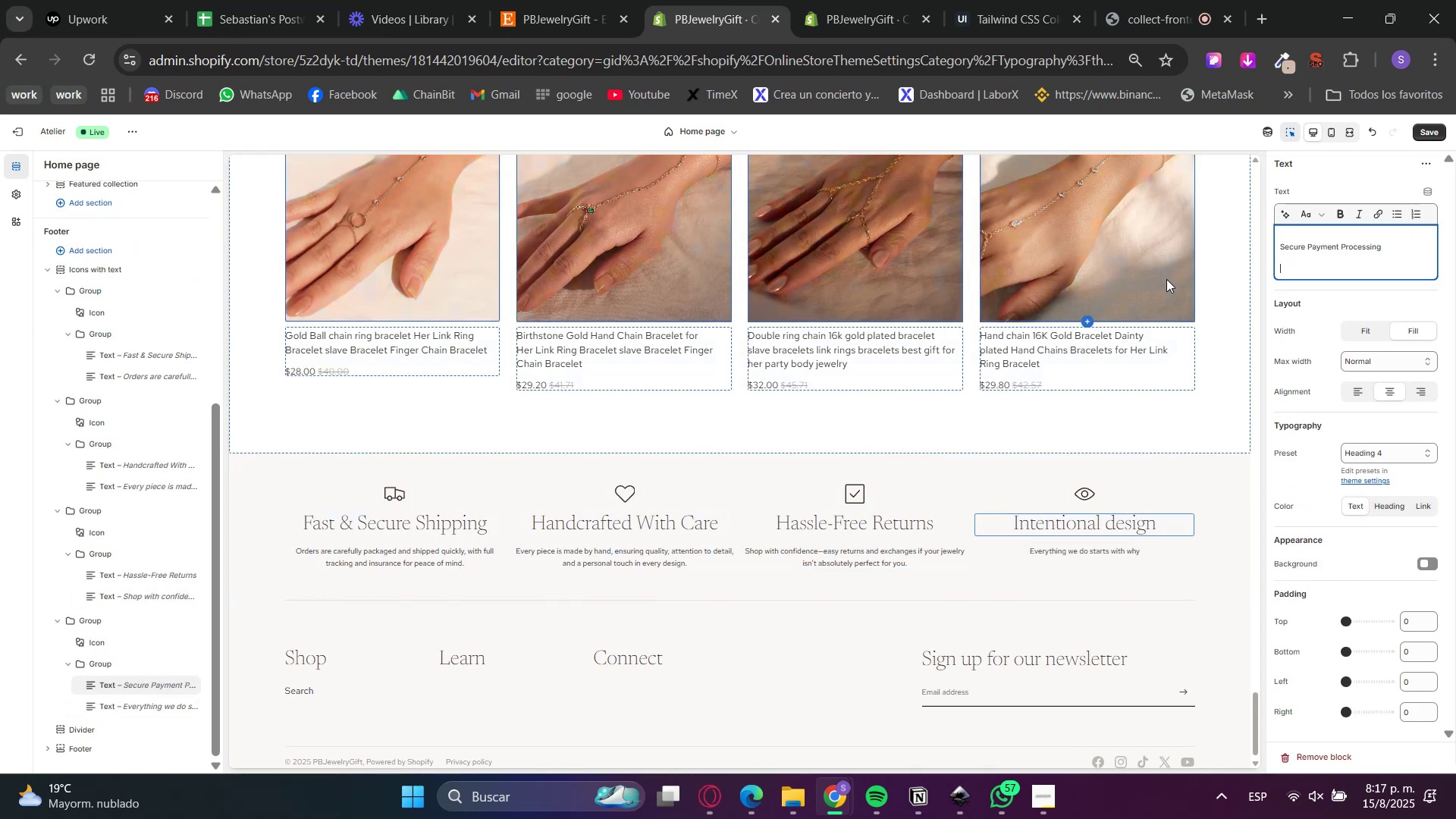 
key(Control+ControlLeft)
 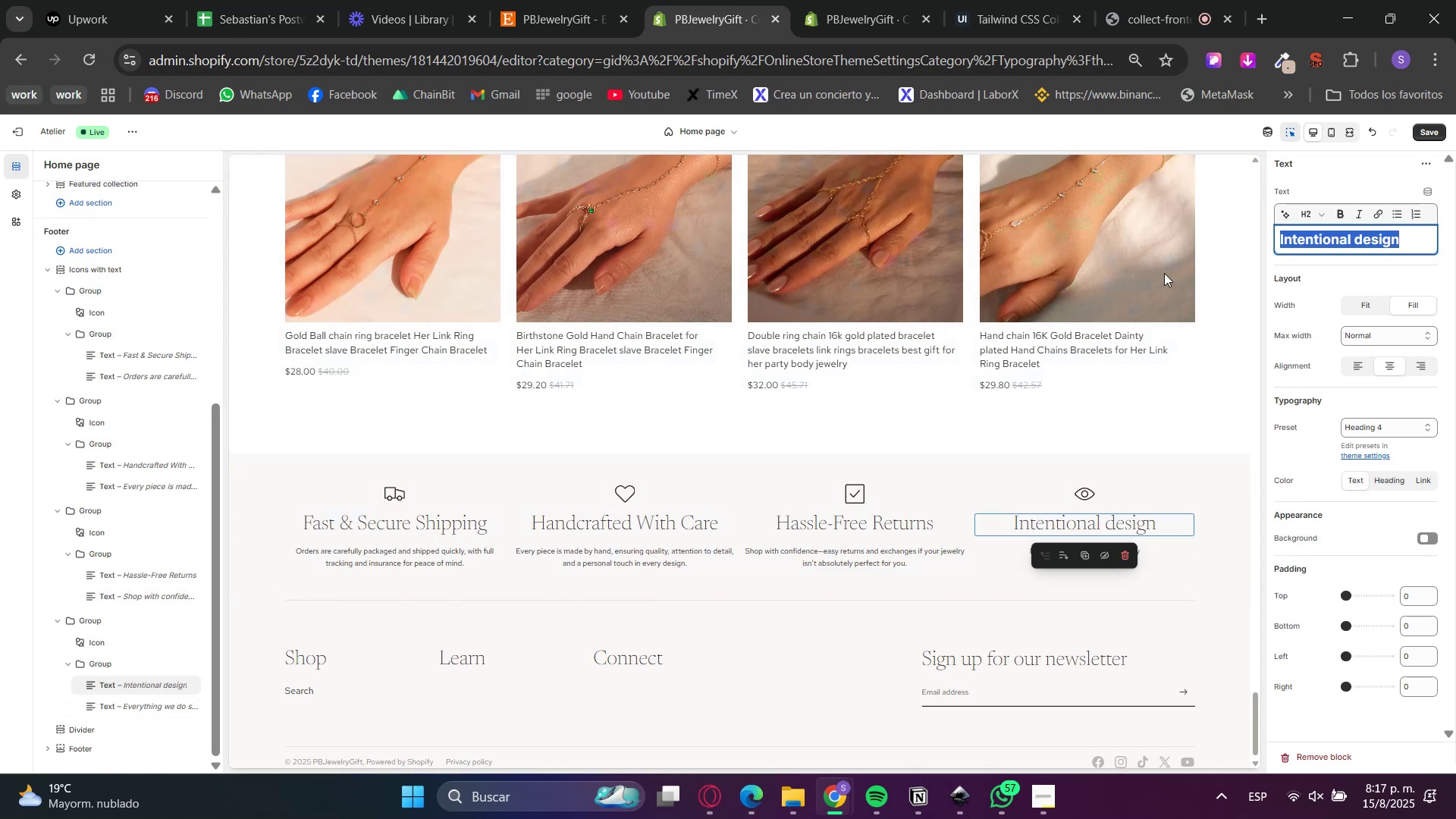 
key(Control+V)
 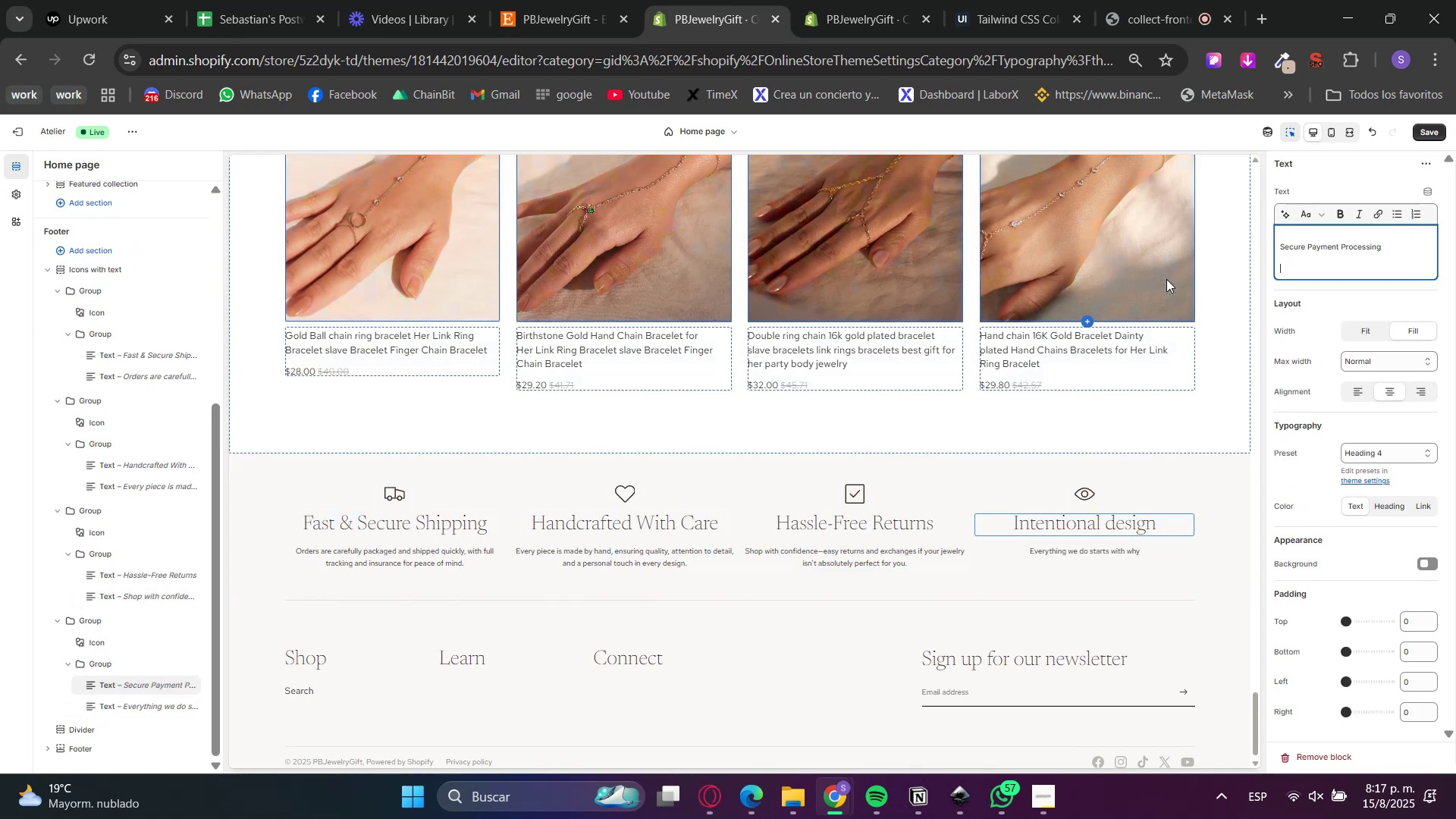 
key(Backspace)
 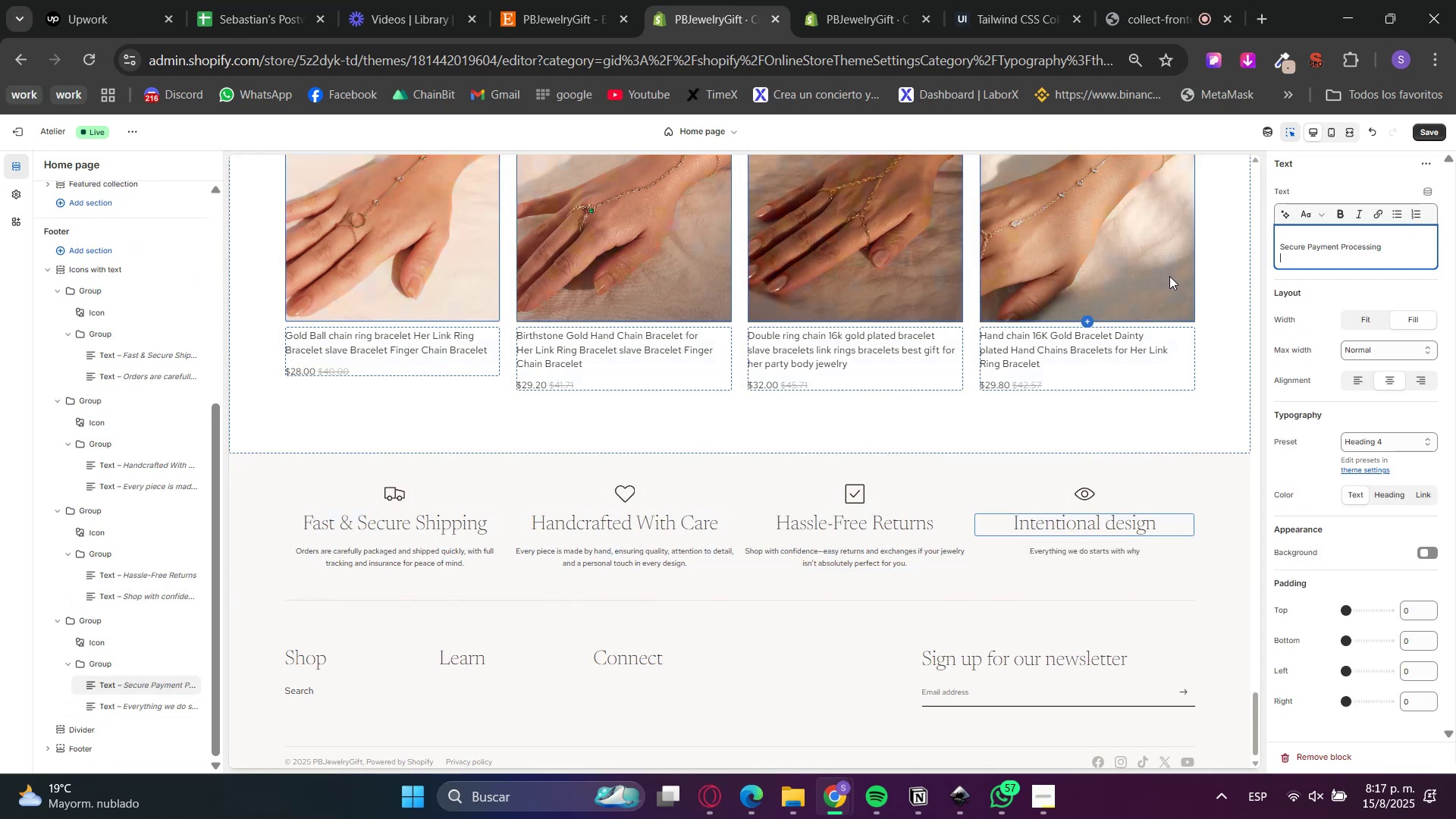 
key(Backspace)
 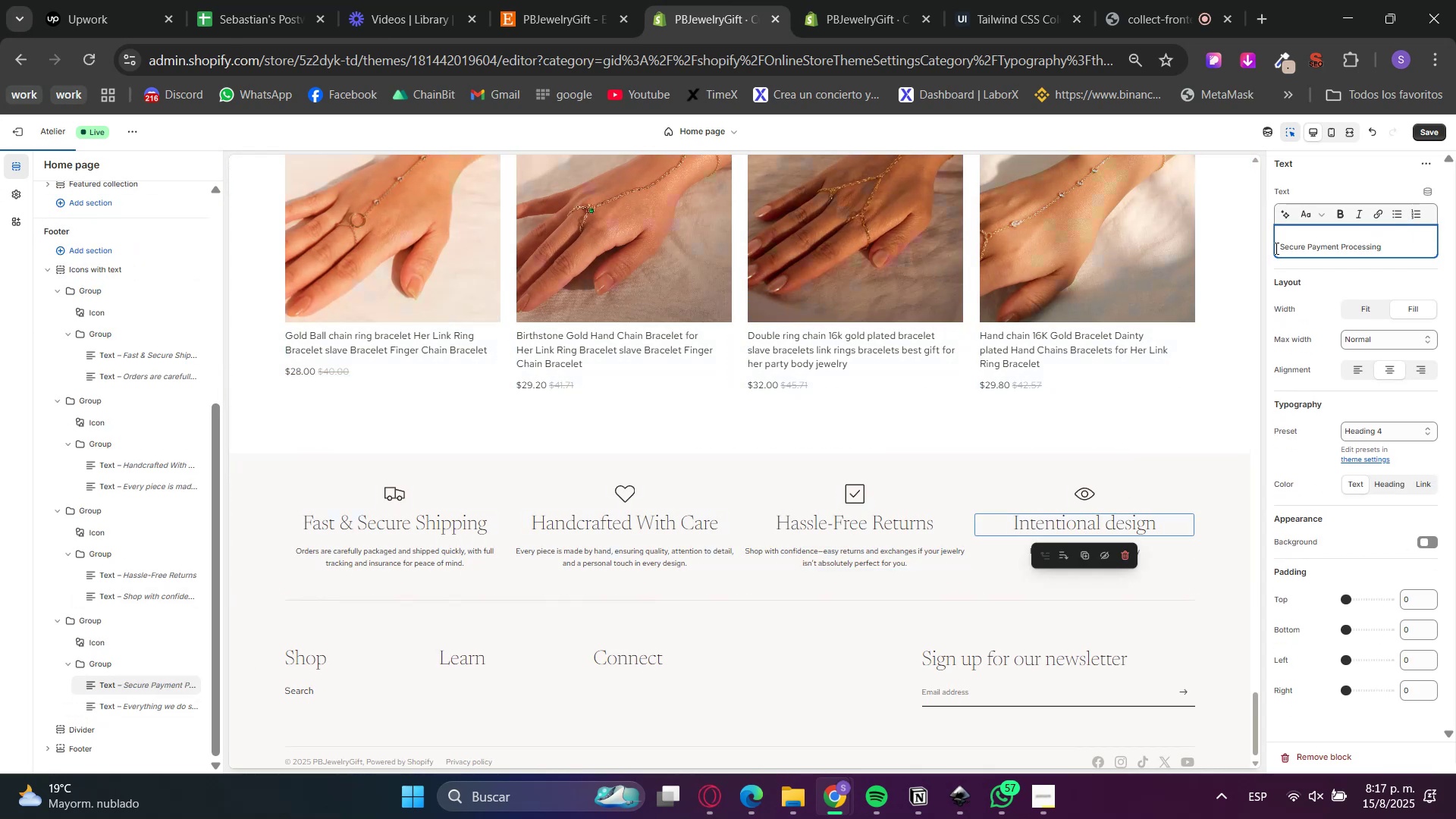 
left_click([1274, 250])
 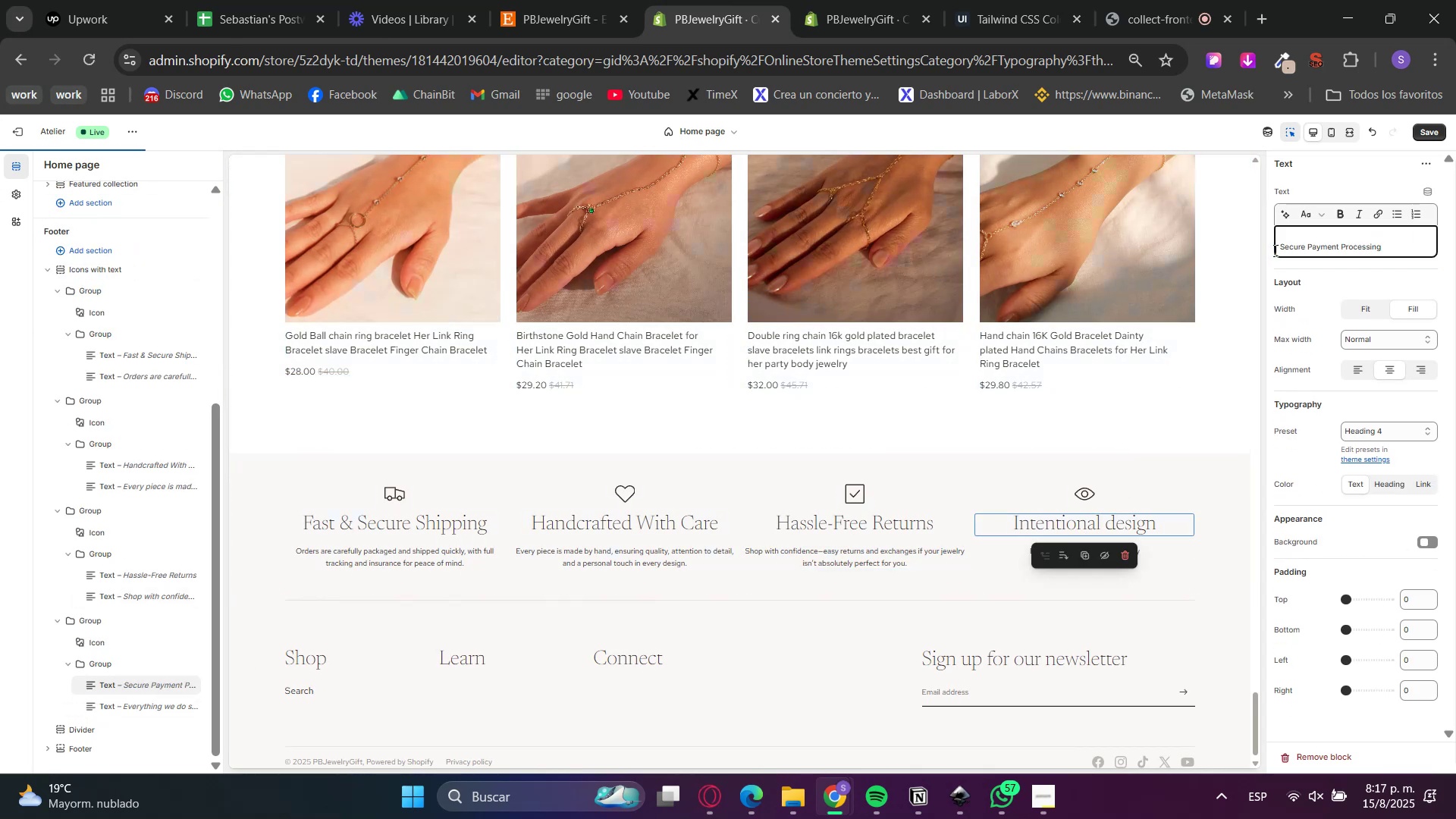 
key(Backspace)
 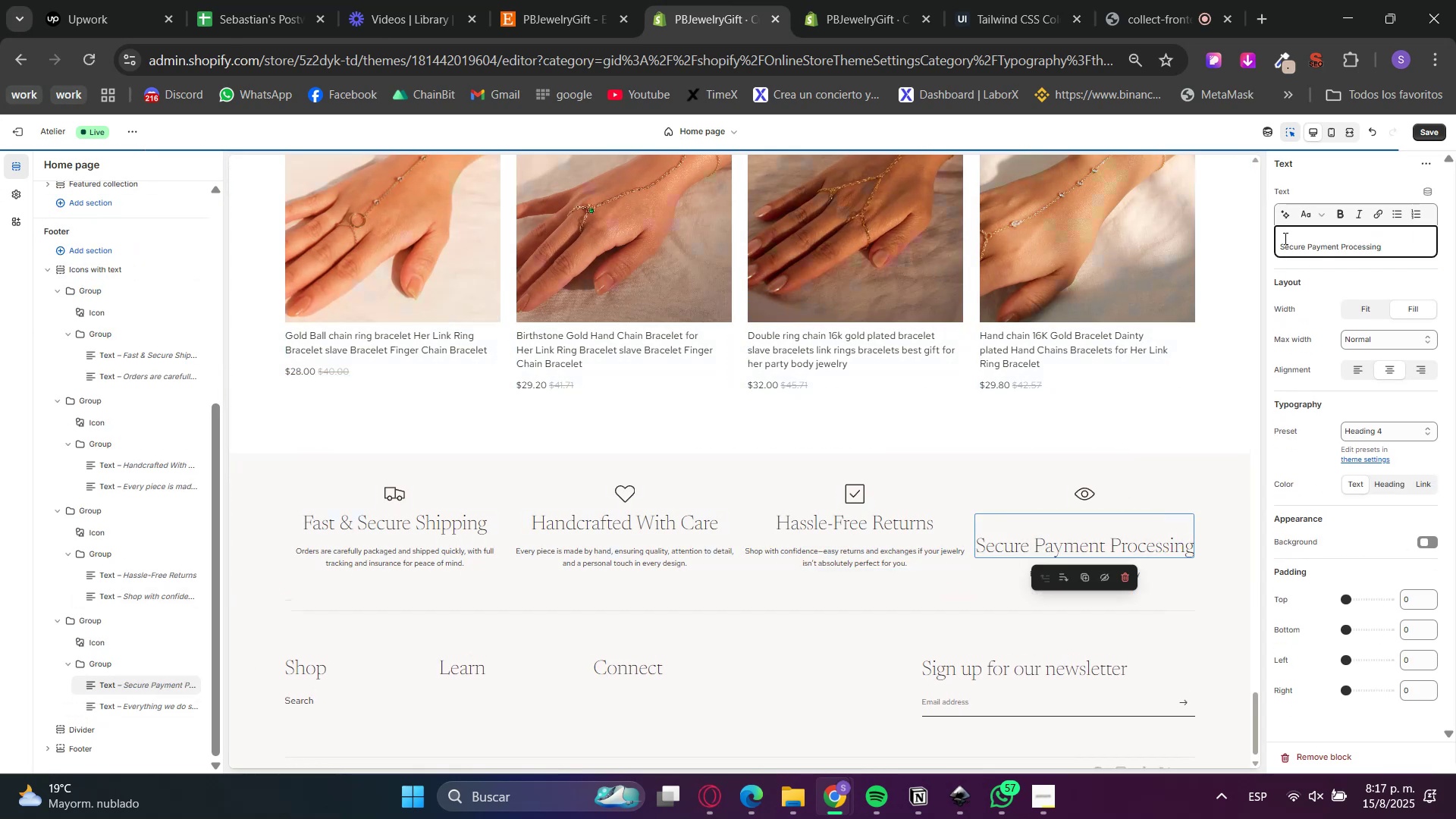 
left_click([1285, 246])
 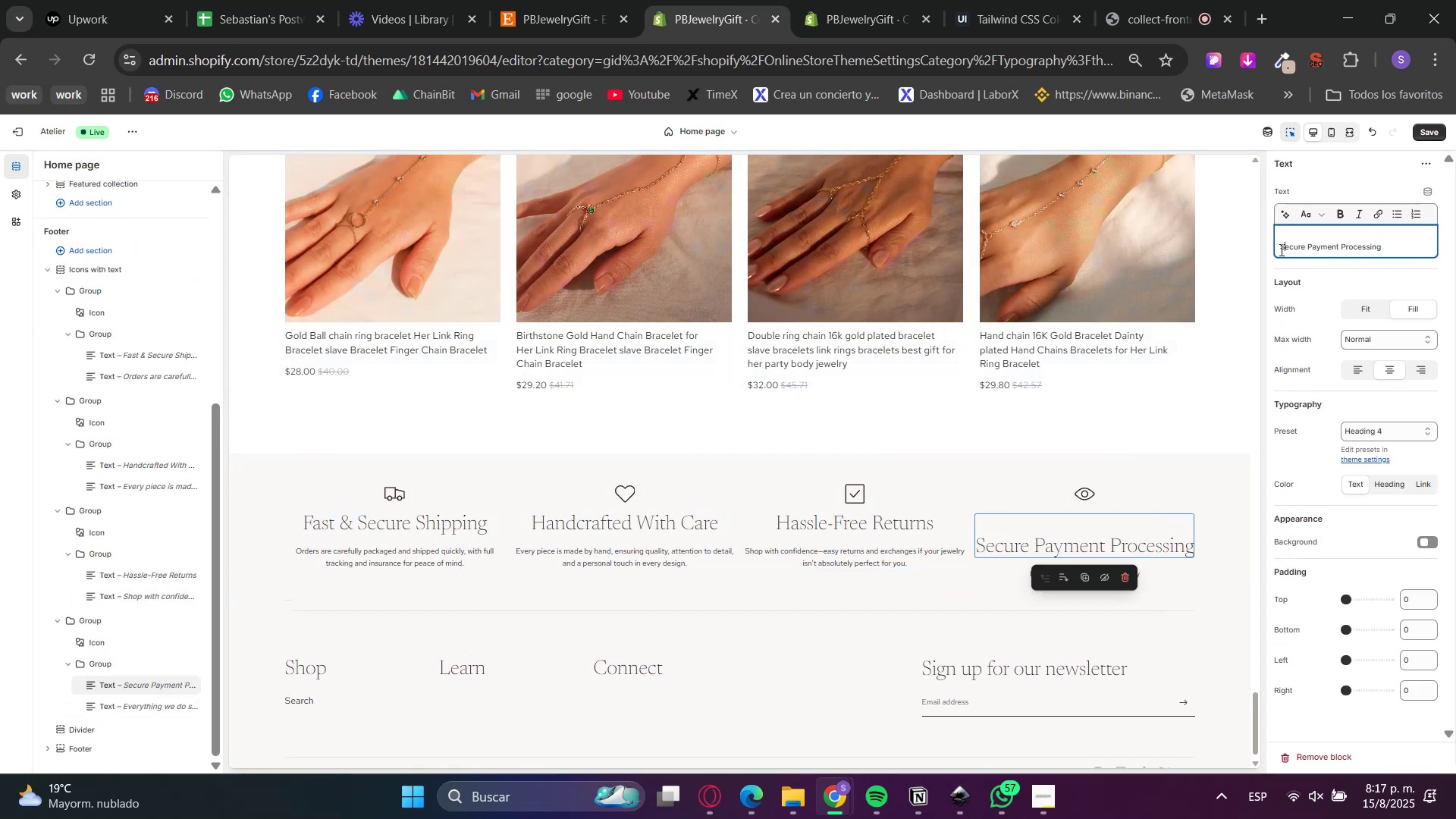 
left_click([1280, 249])
 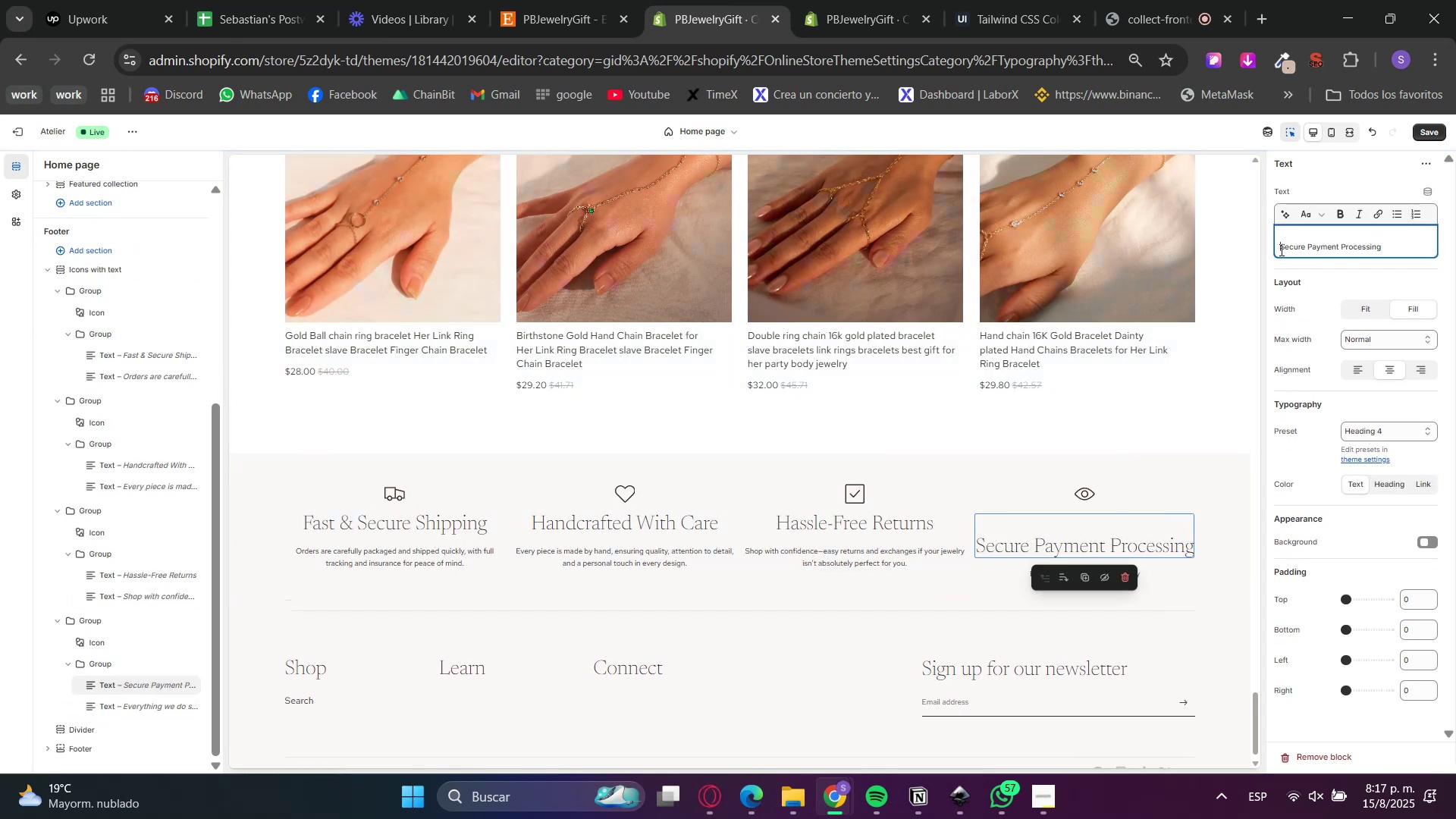 
key(Backspace)
 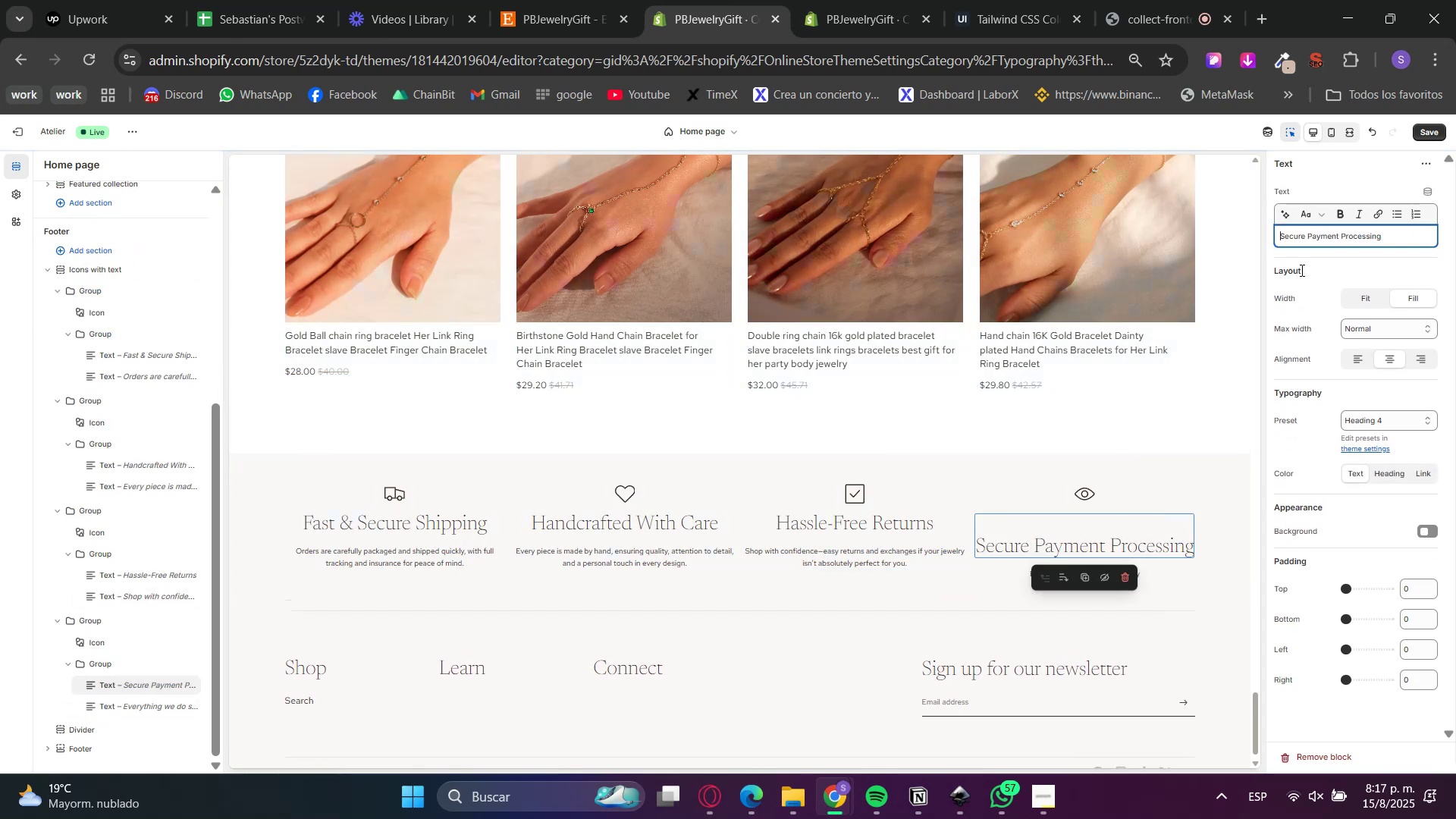 
left_click([1305, 270])
 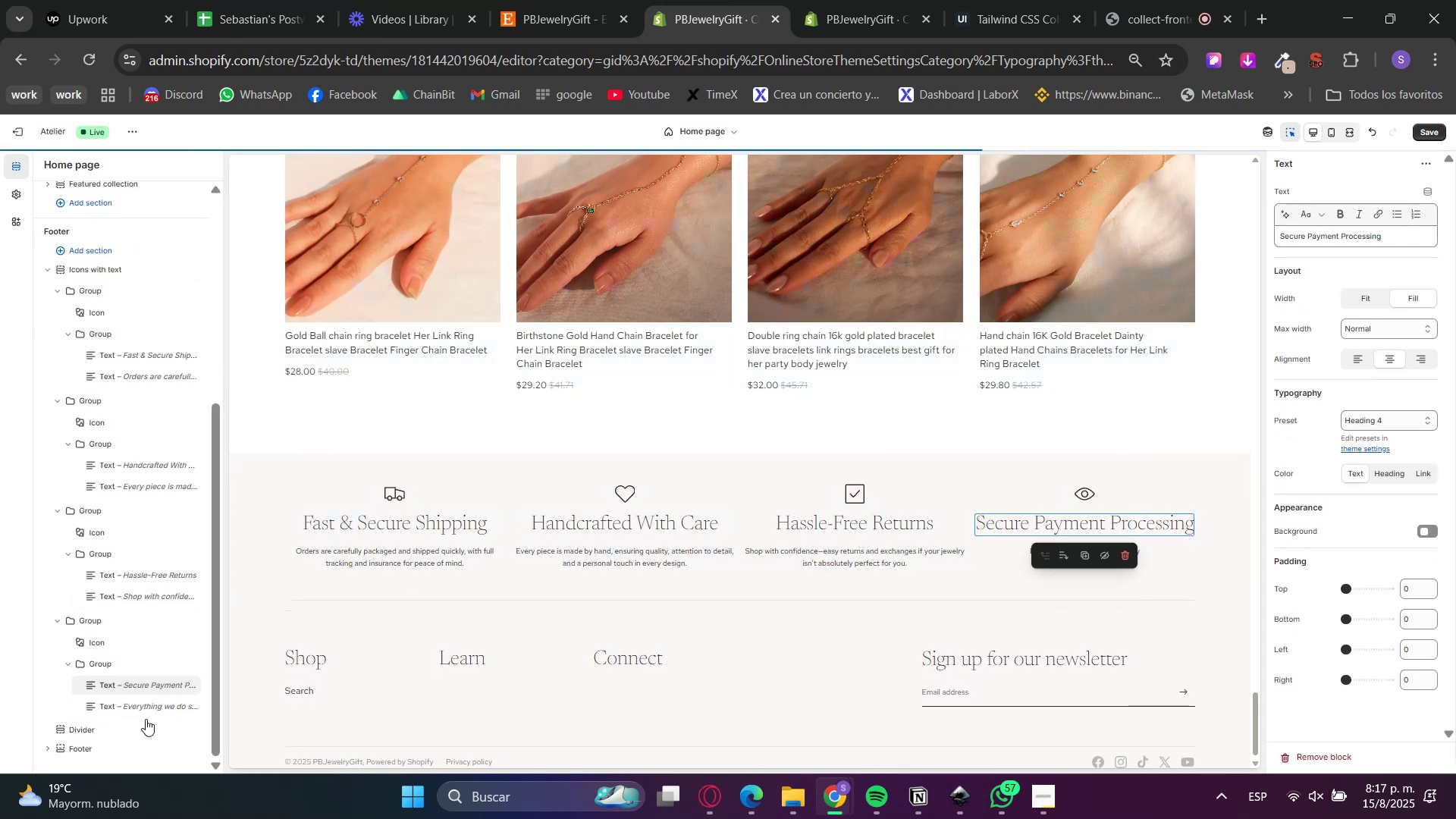 
left_click([128, 709])
 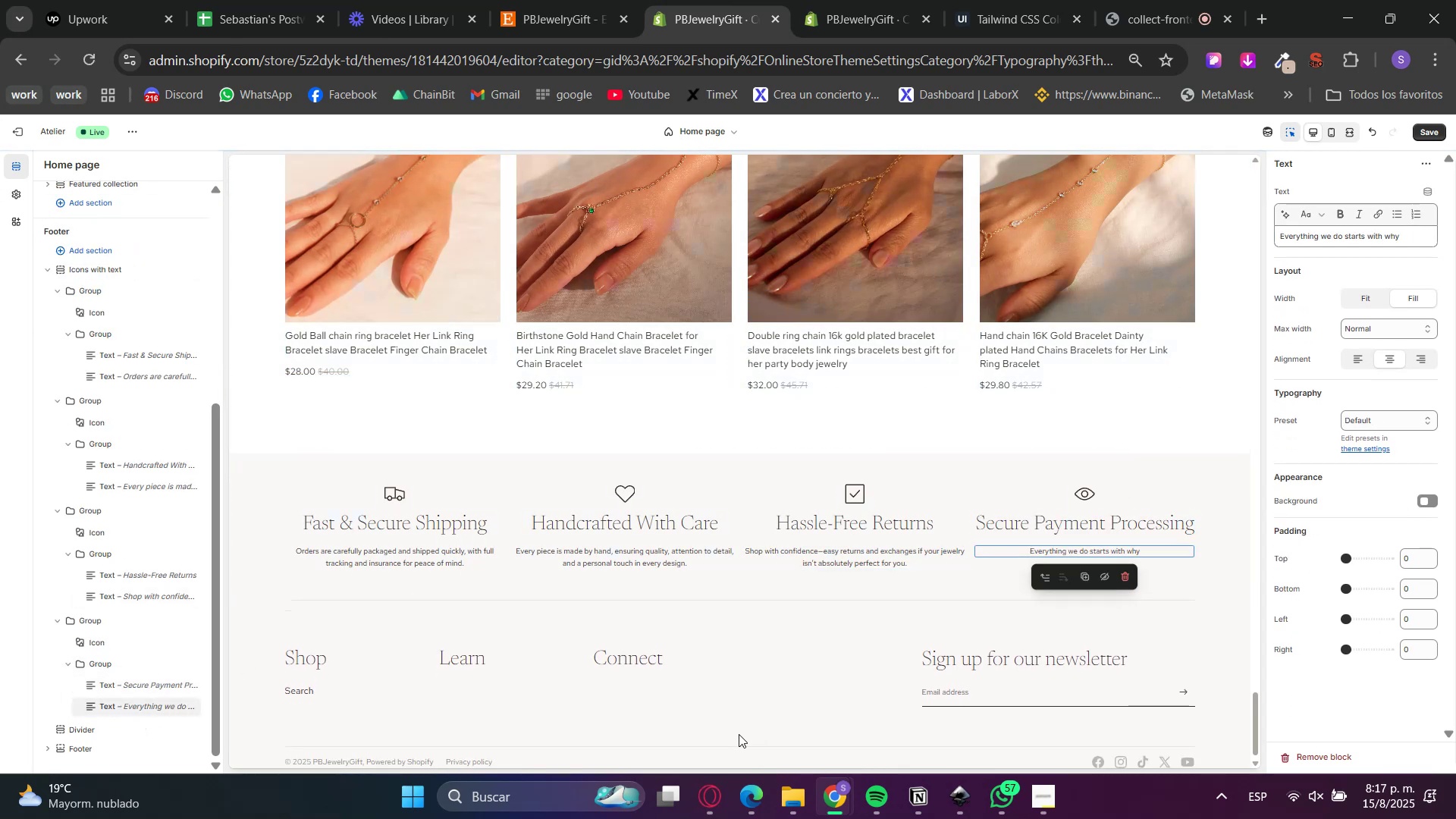 
left_click([717, 803])
 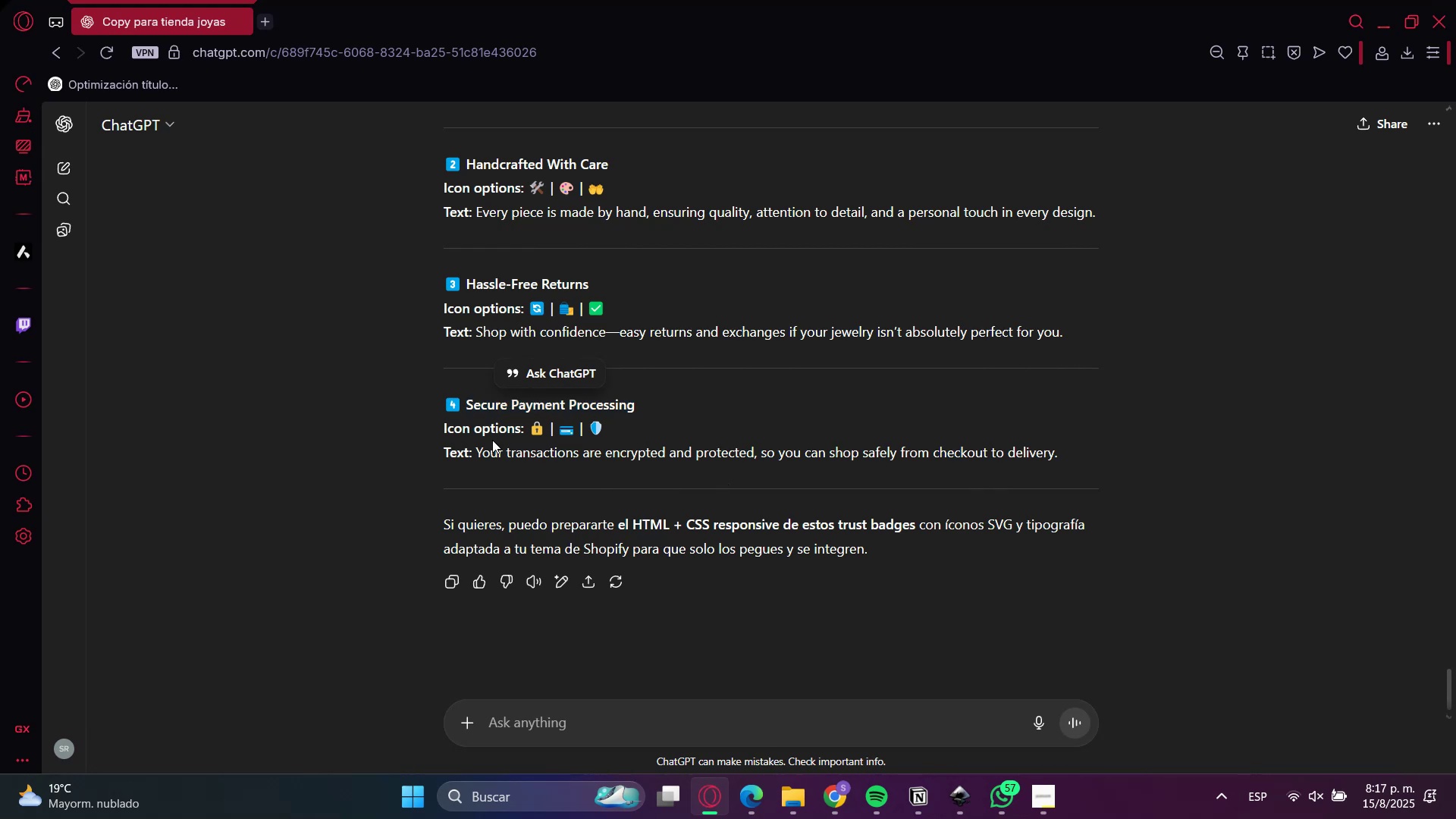 
double_click([486, 453])
 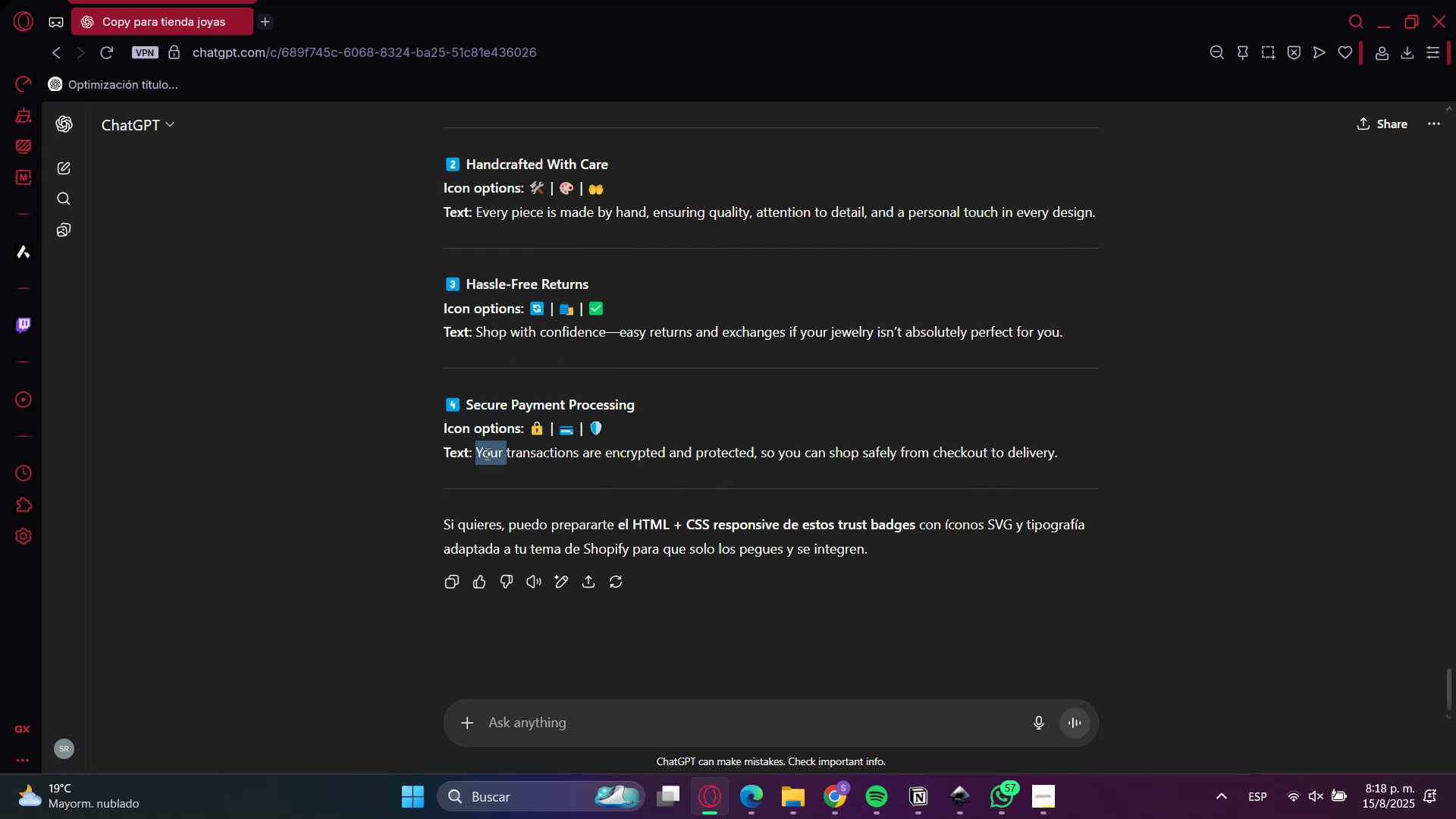 
left_click_drag(start_coordinate=[486, 453], to_coordinate=[1059, 451])
 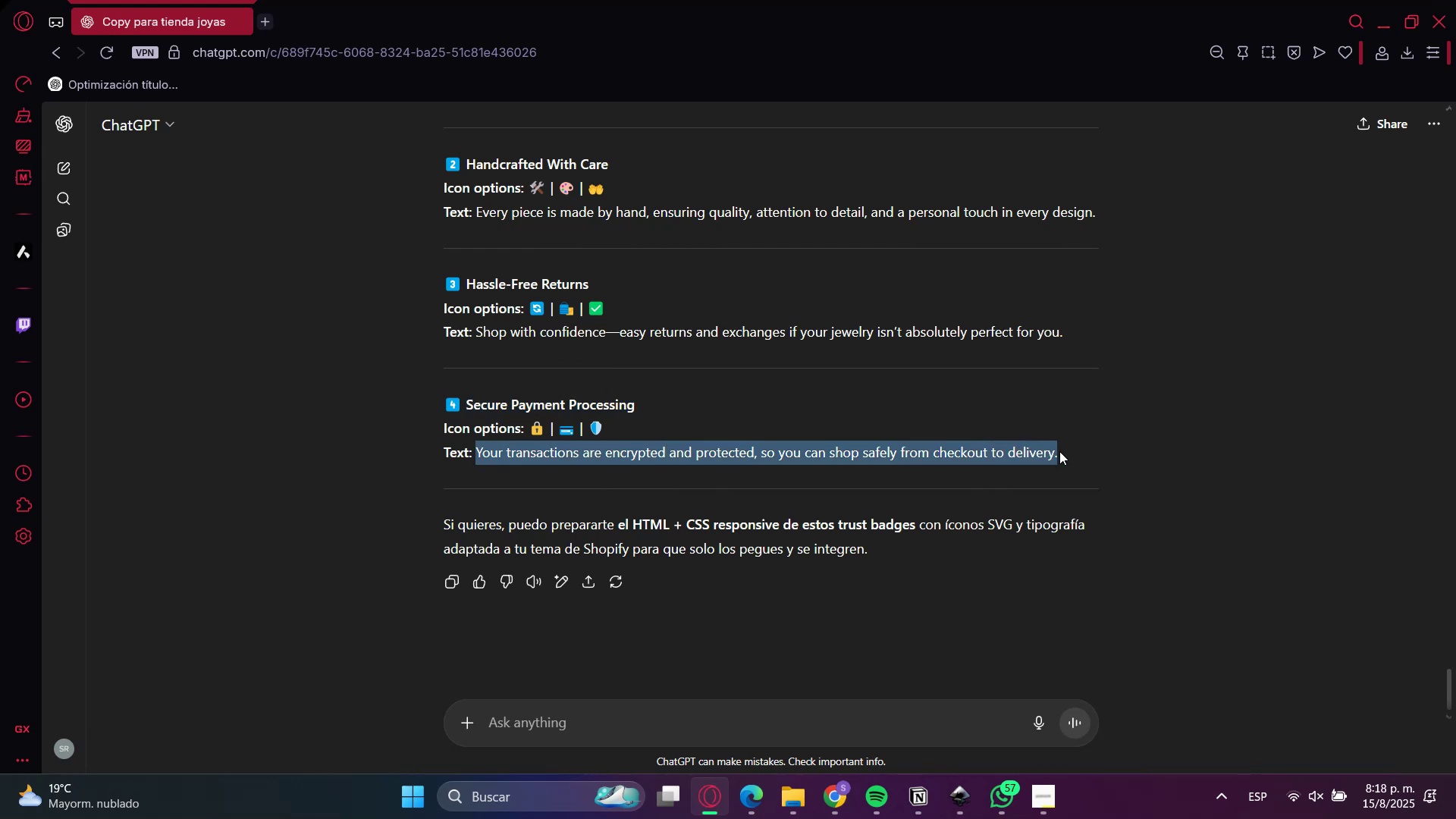 
key(Control+C)
 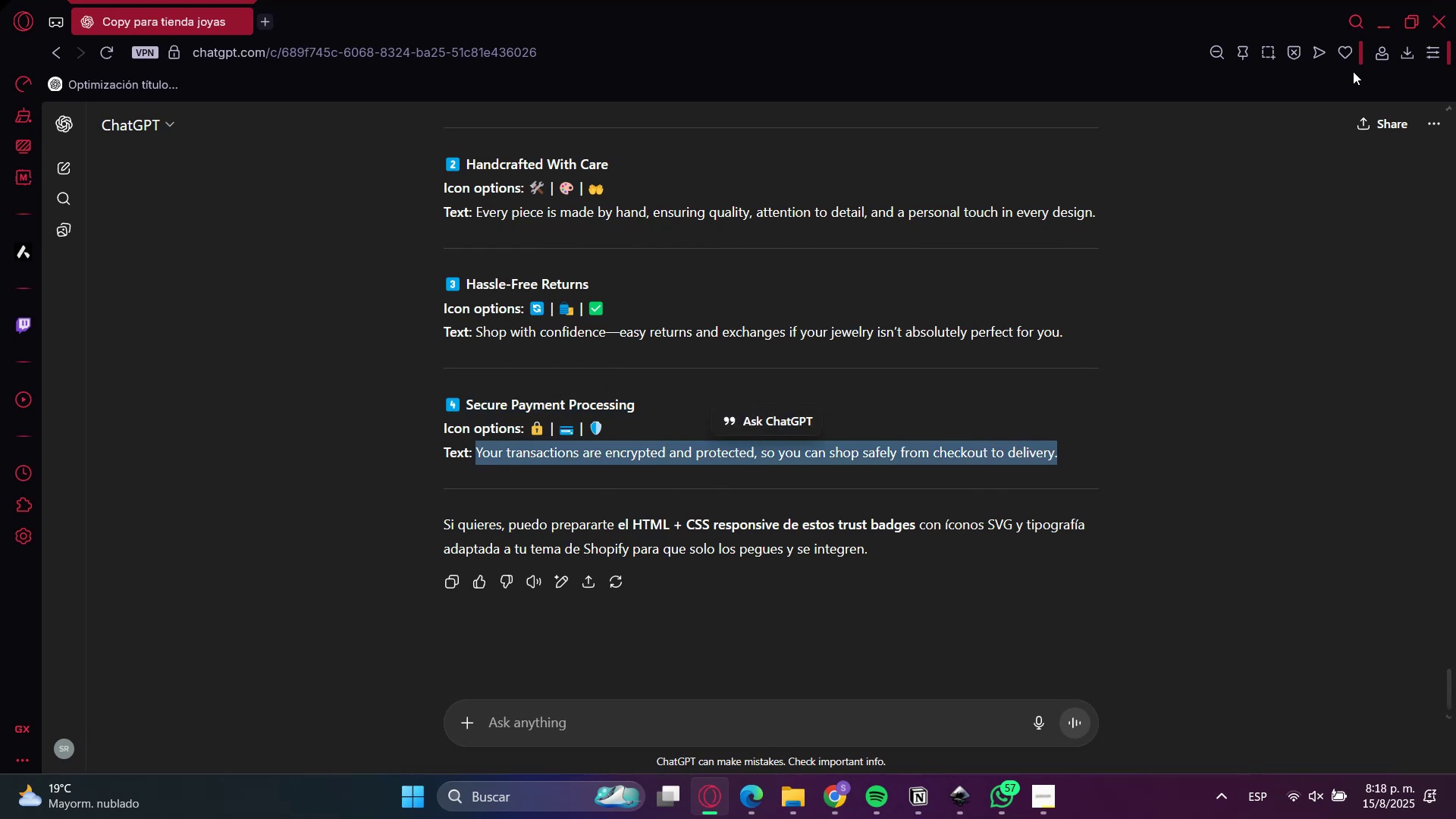 
key(Control+C)
 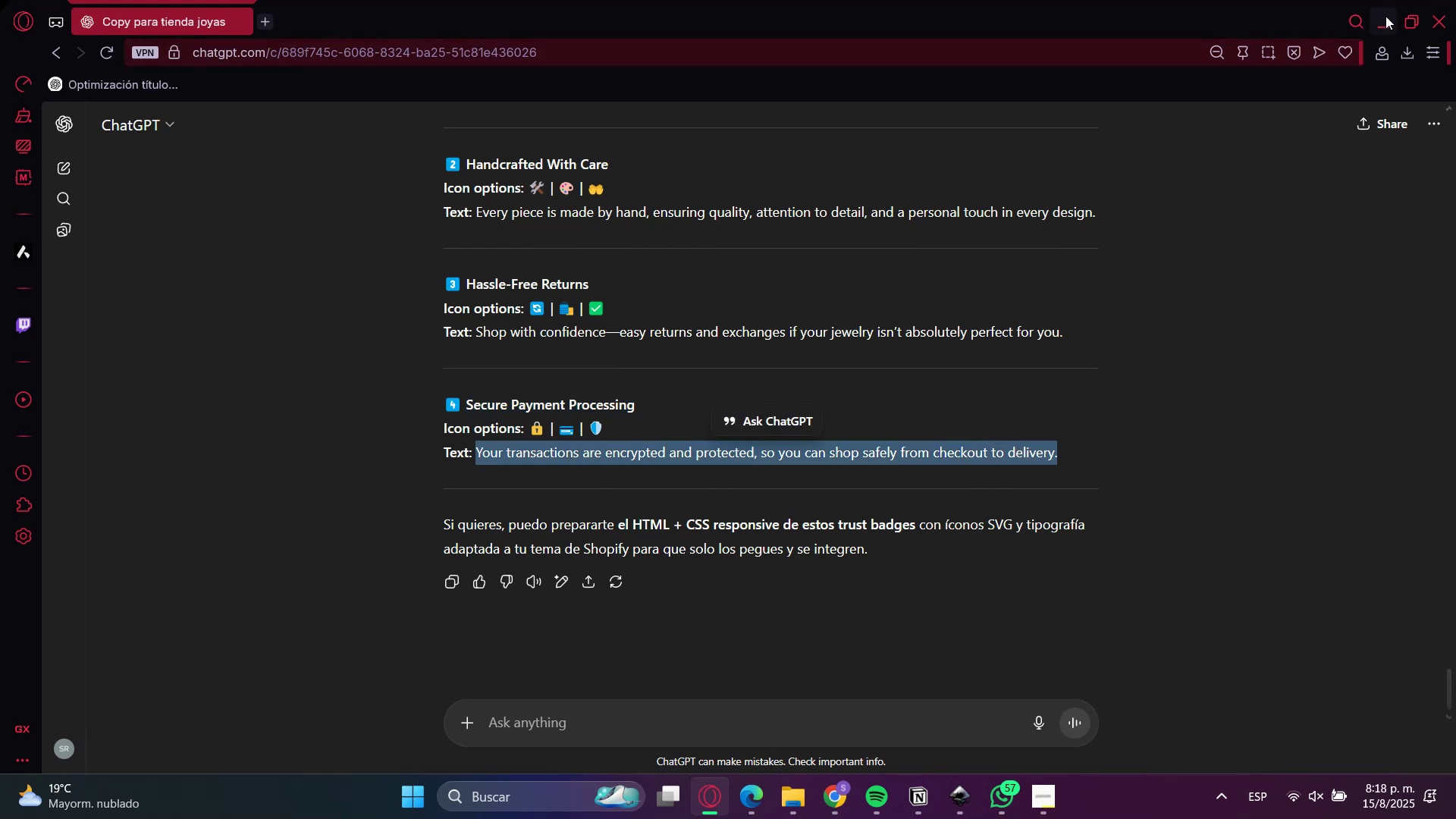 
left_click([1385, 15])
 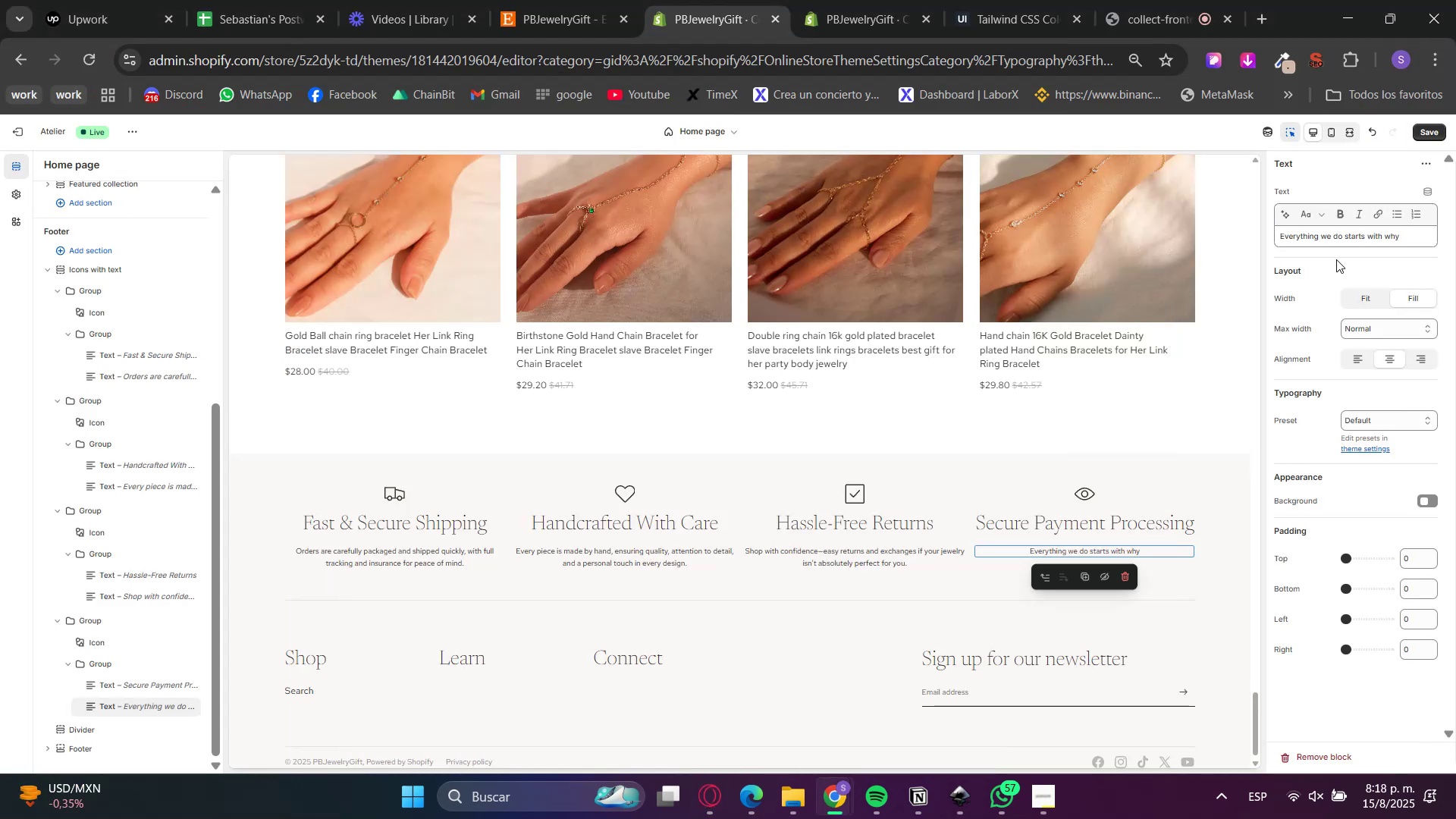 
double_click([1342, 239])
 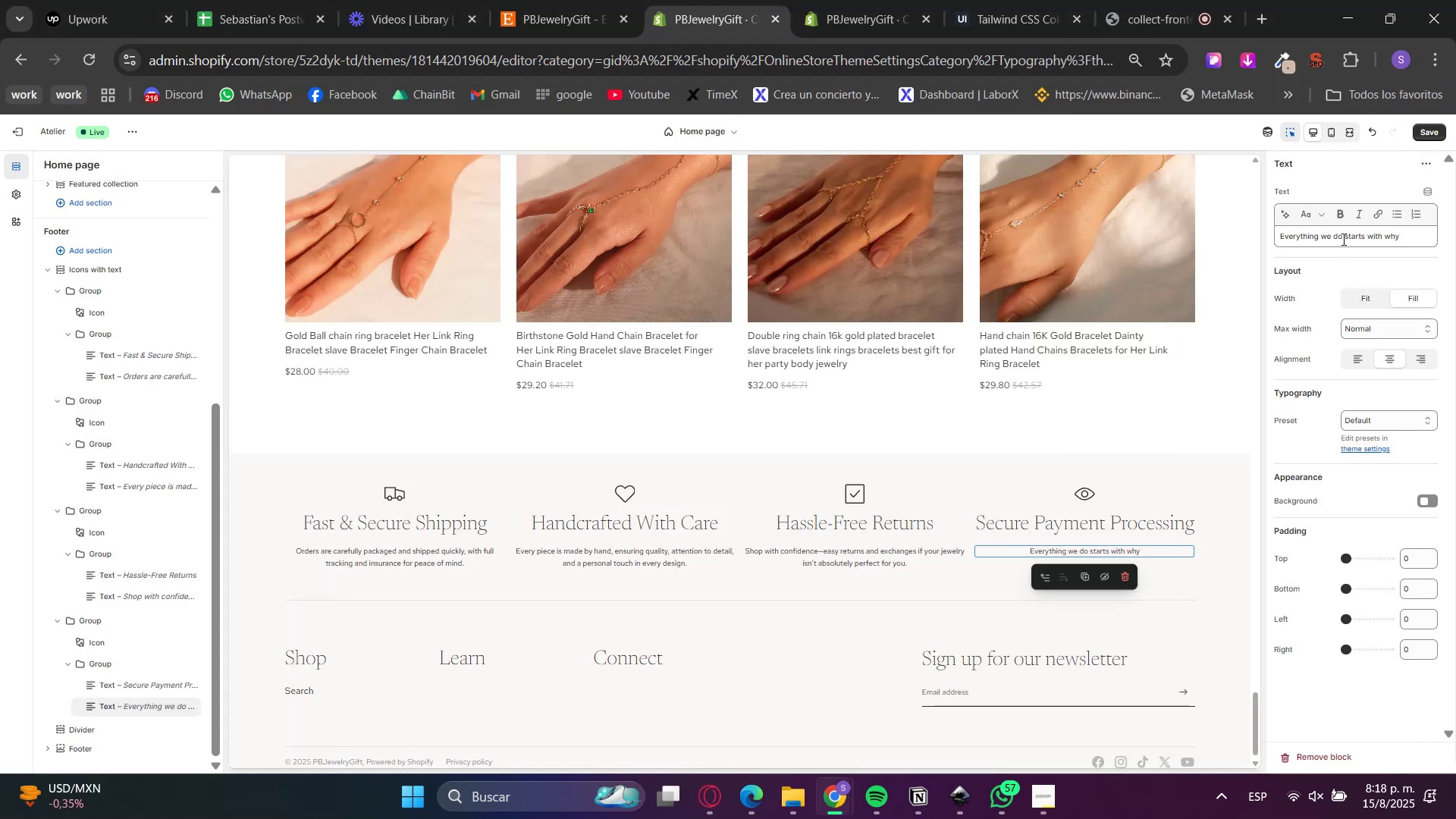 
triple_click([1342, 239])
 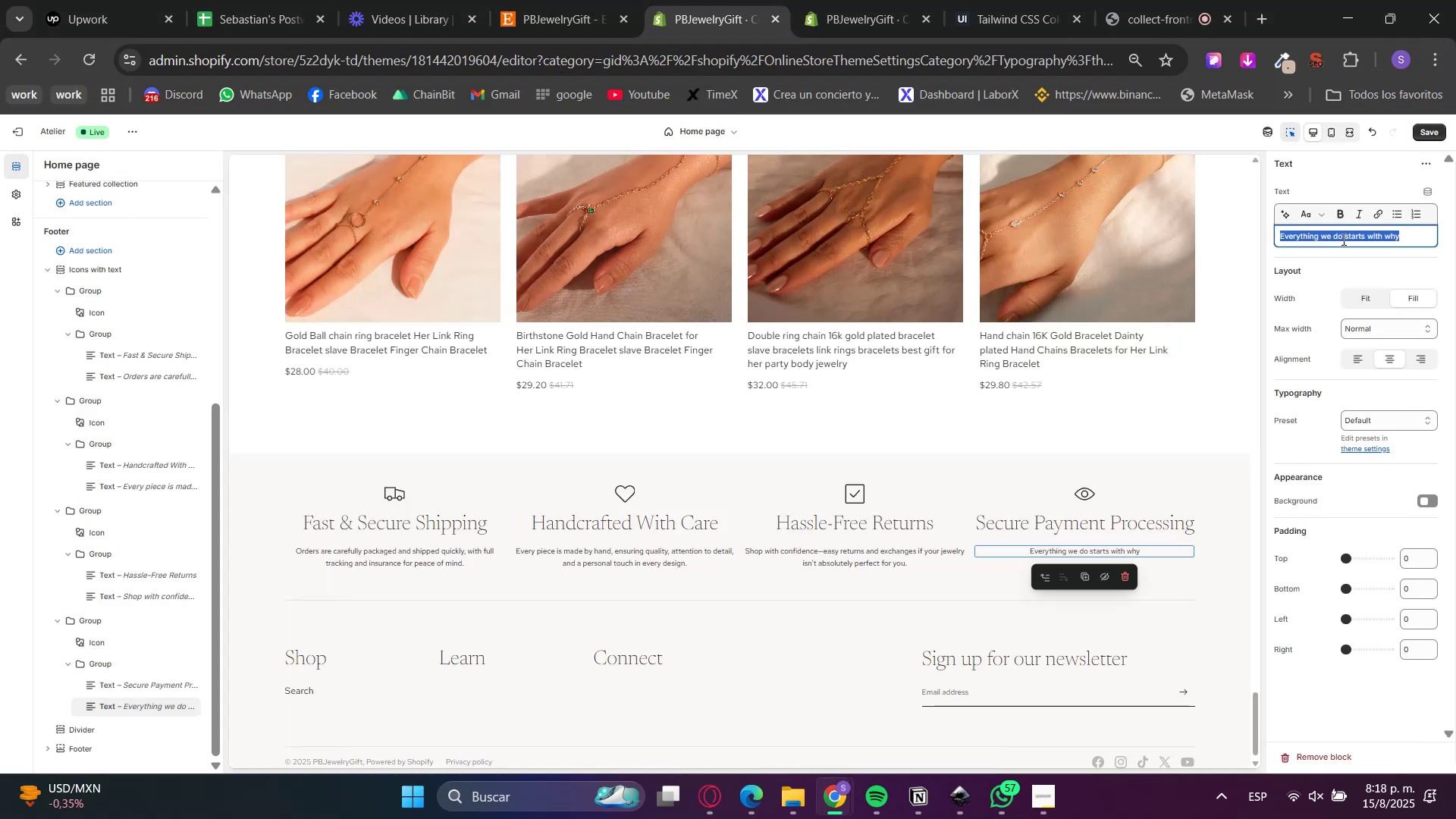 
triple_click([1342, 239])
 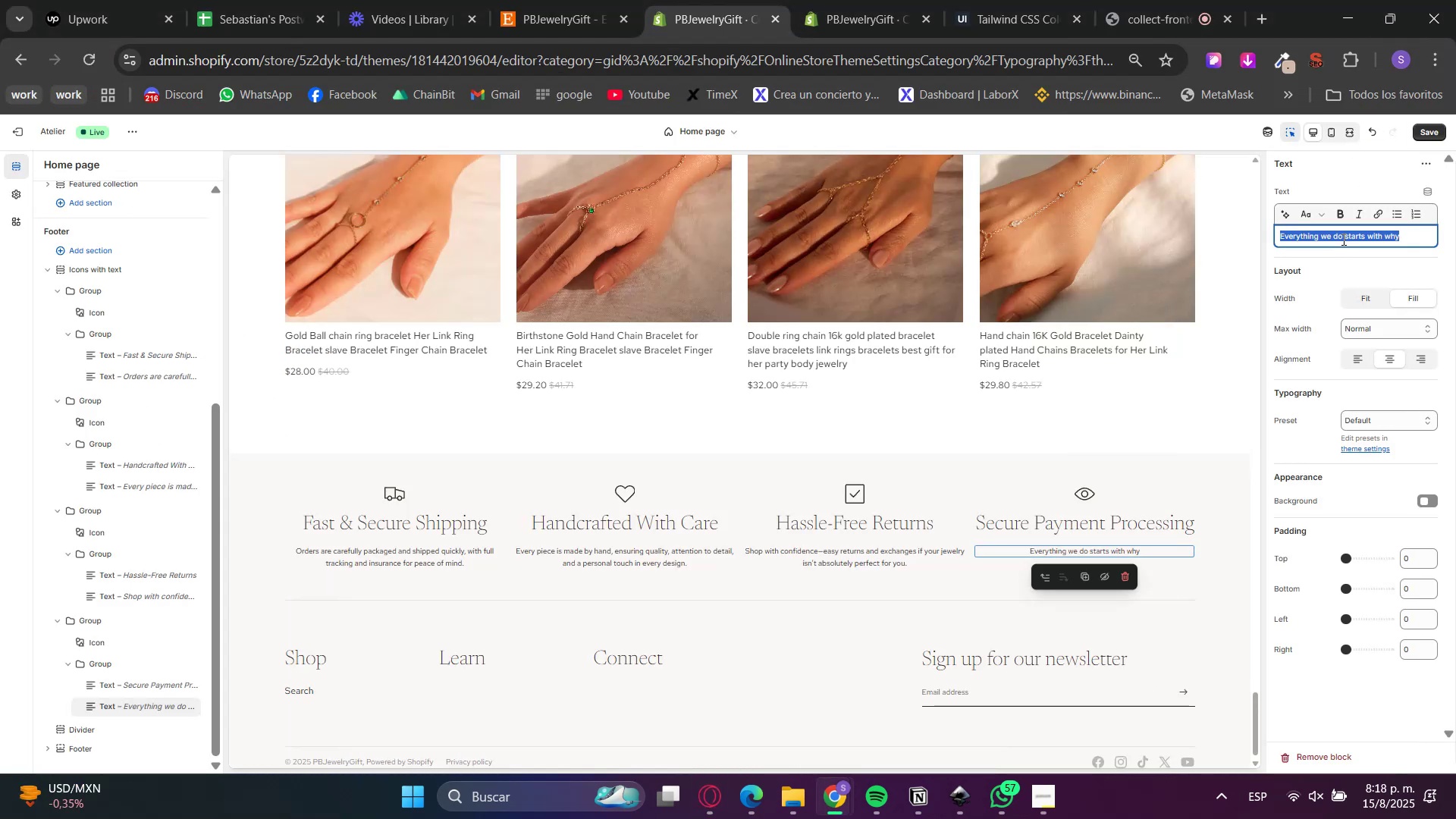 
key(Control+V)
 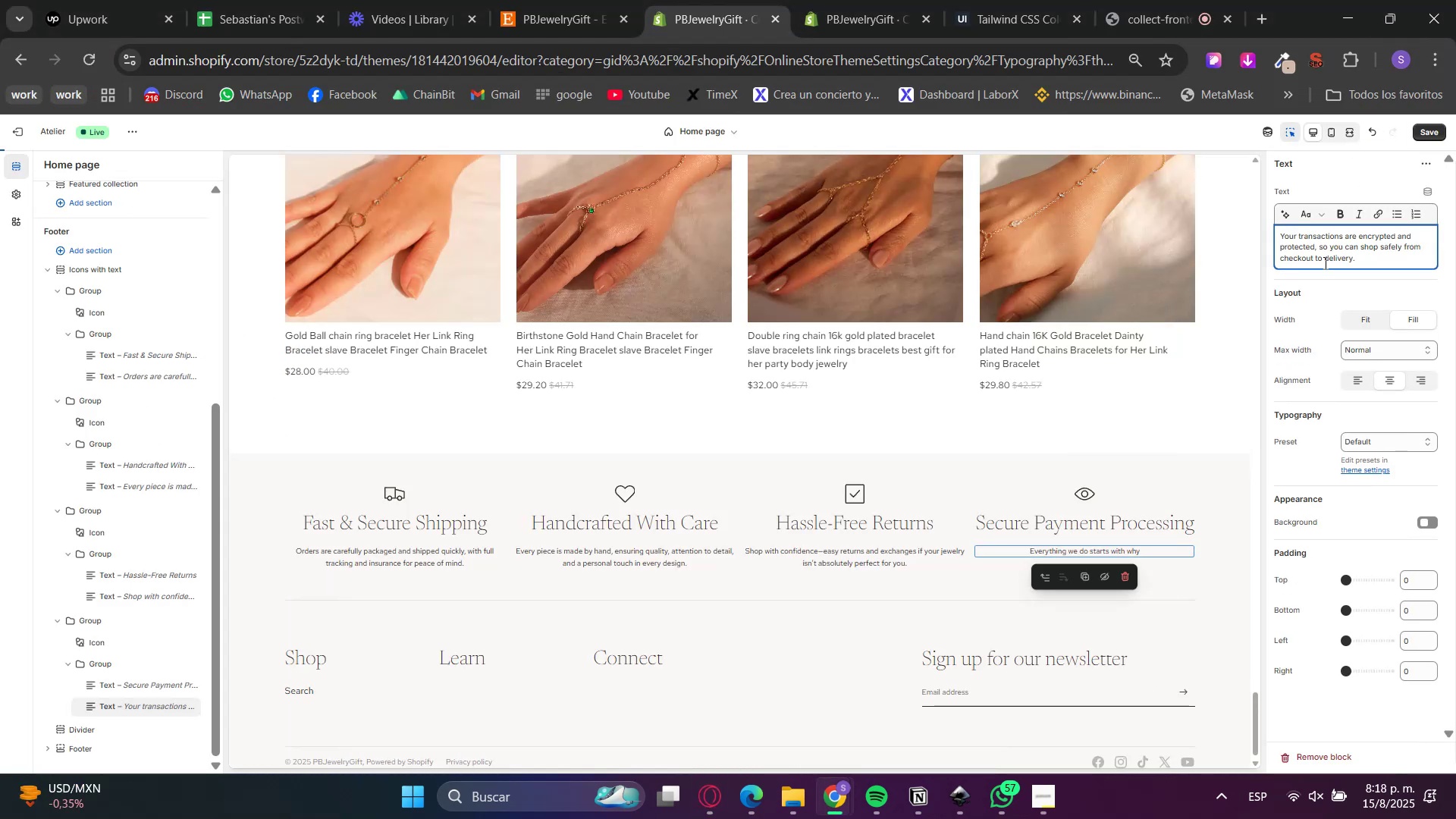 
left_click([1306, 293])
 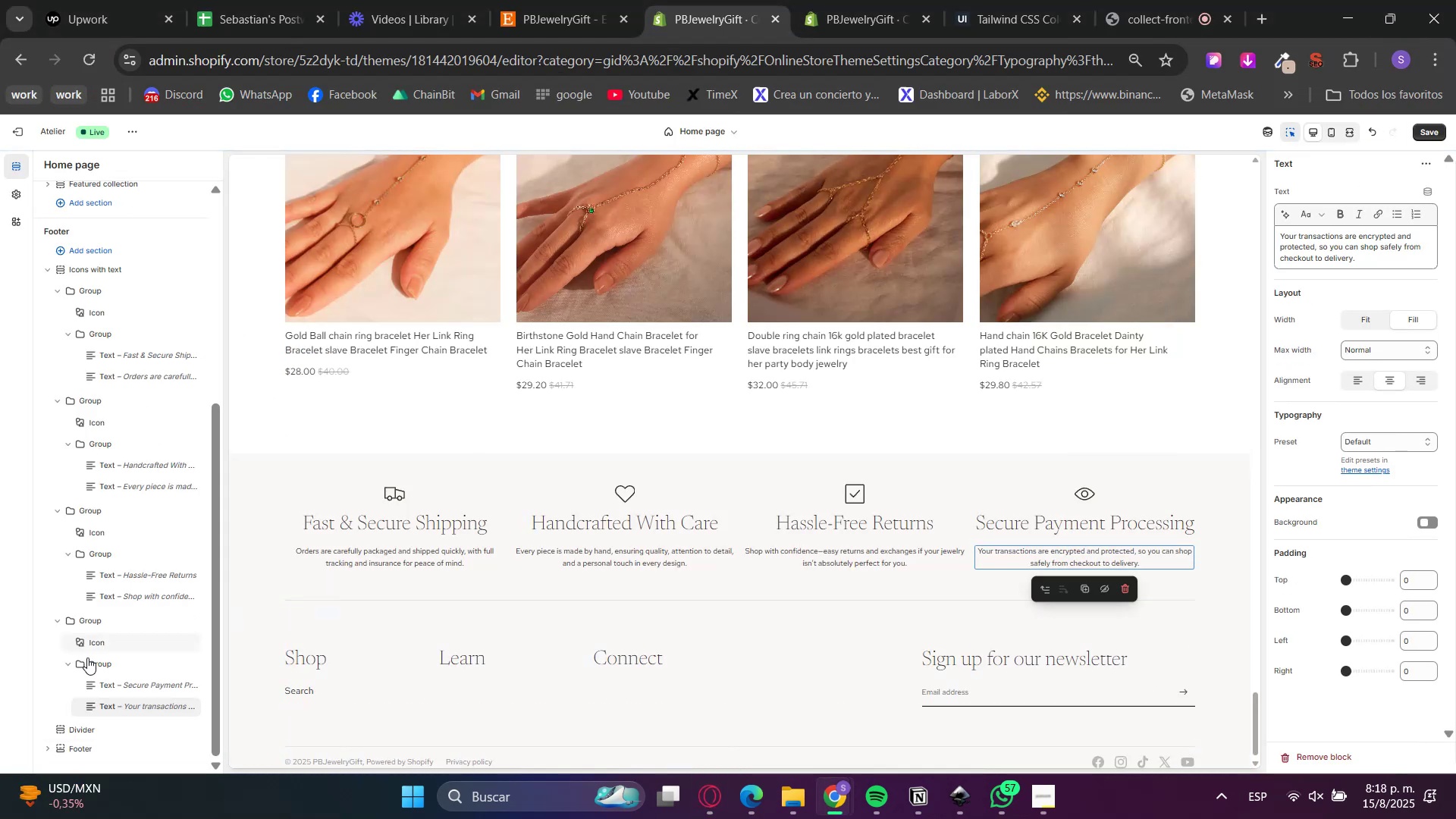 
left_click([108, 647])
 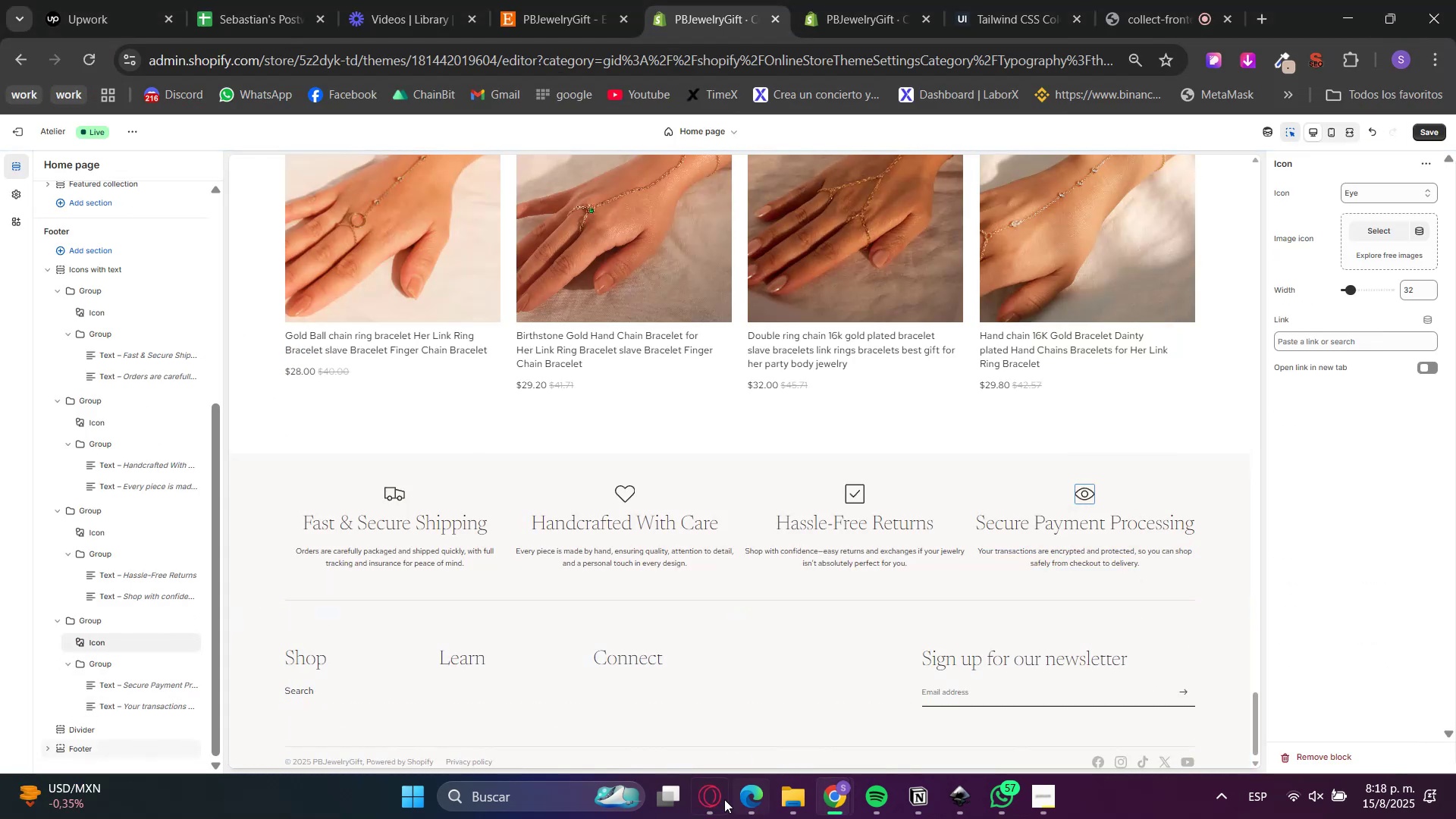 
left_click([714, 810])
 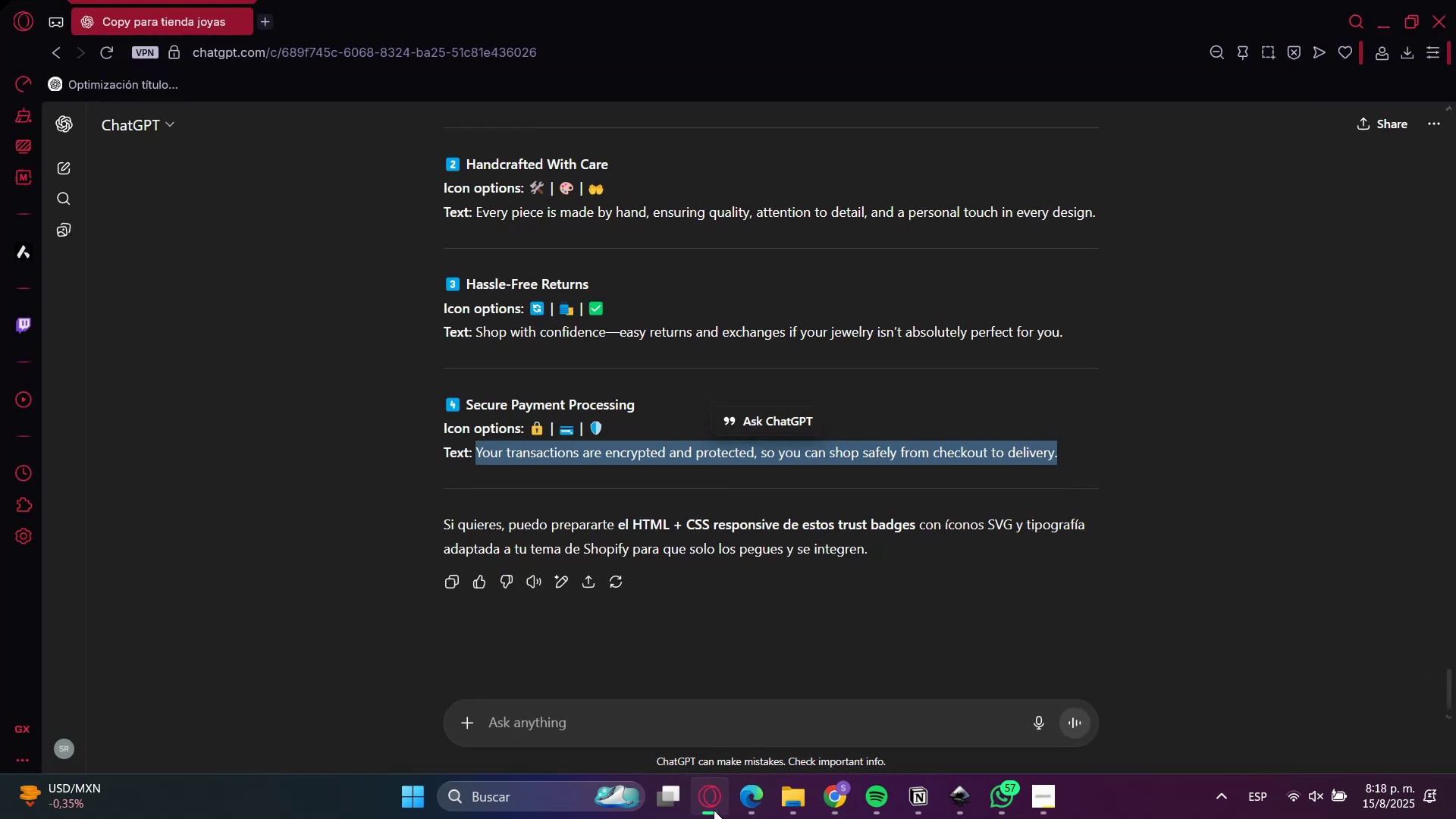 
left_click([714, 810])
 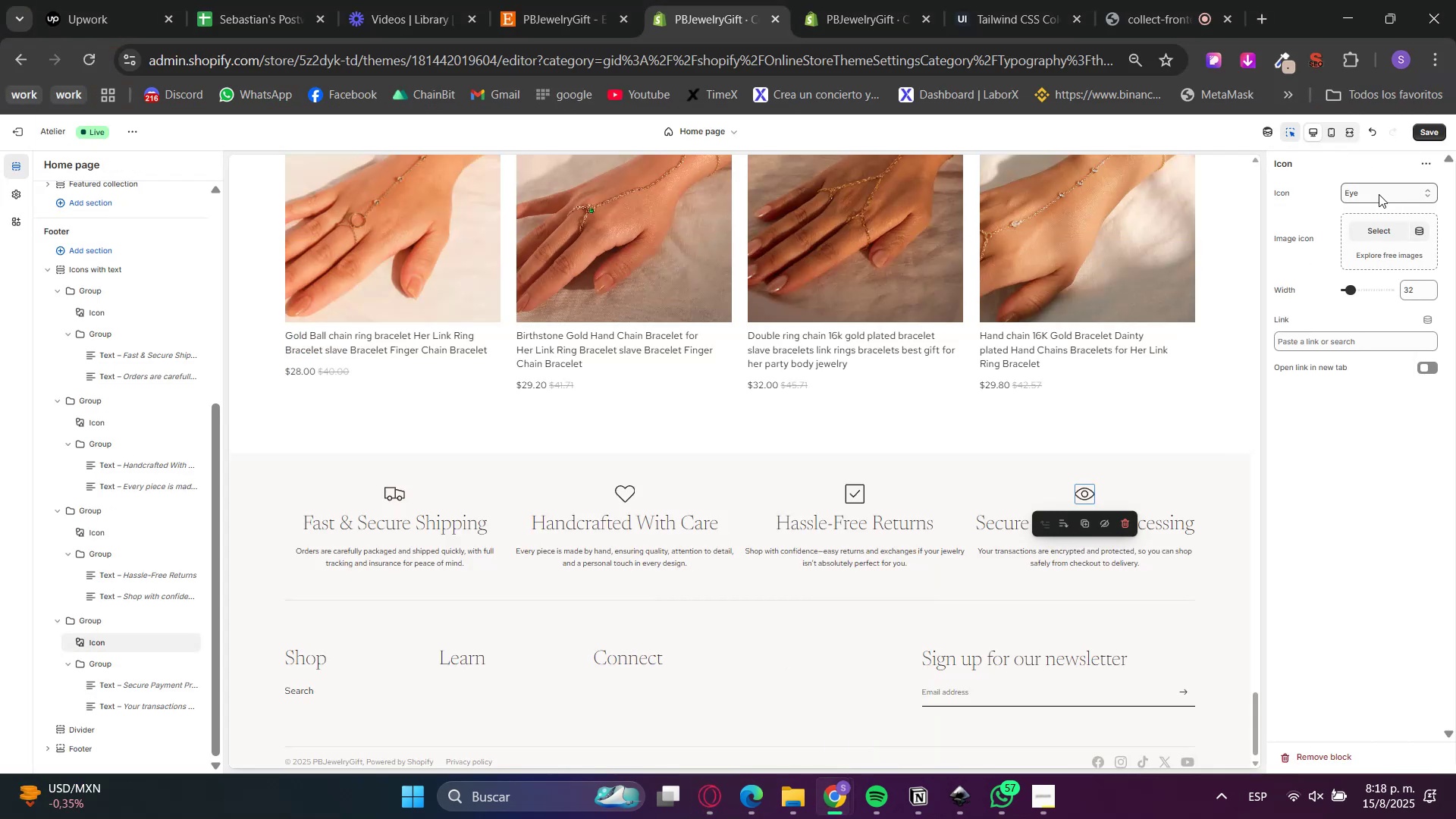 
left_click([1379, 194])
 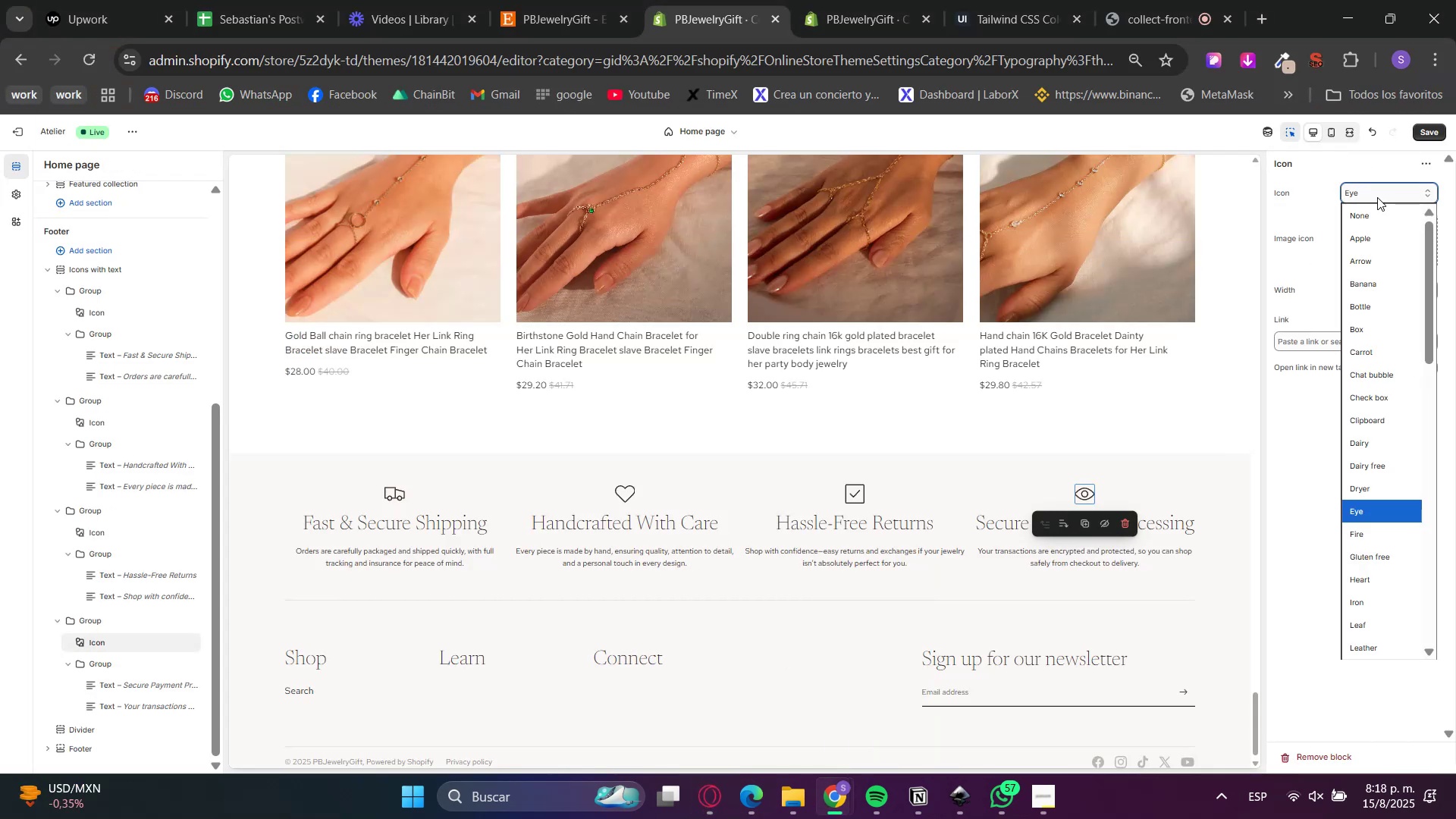 
type(lock)
 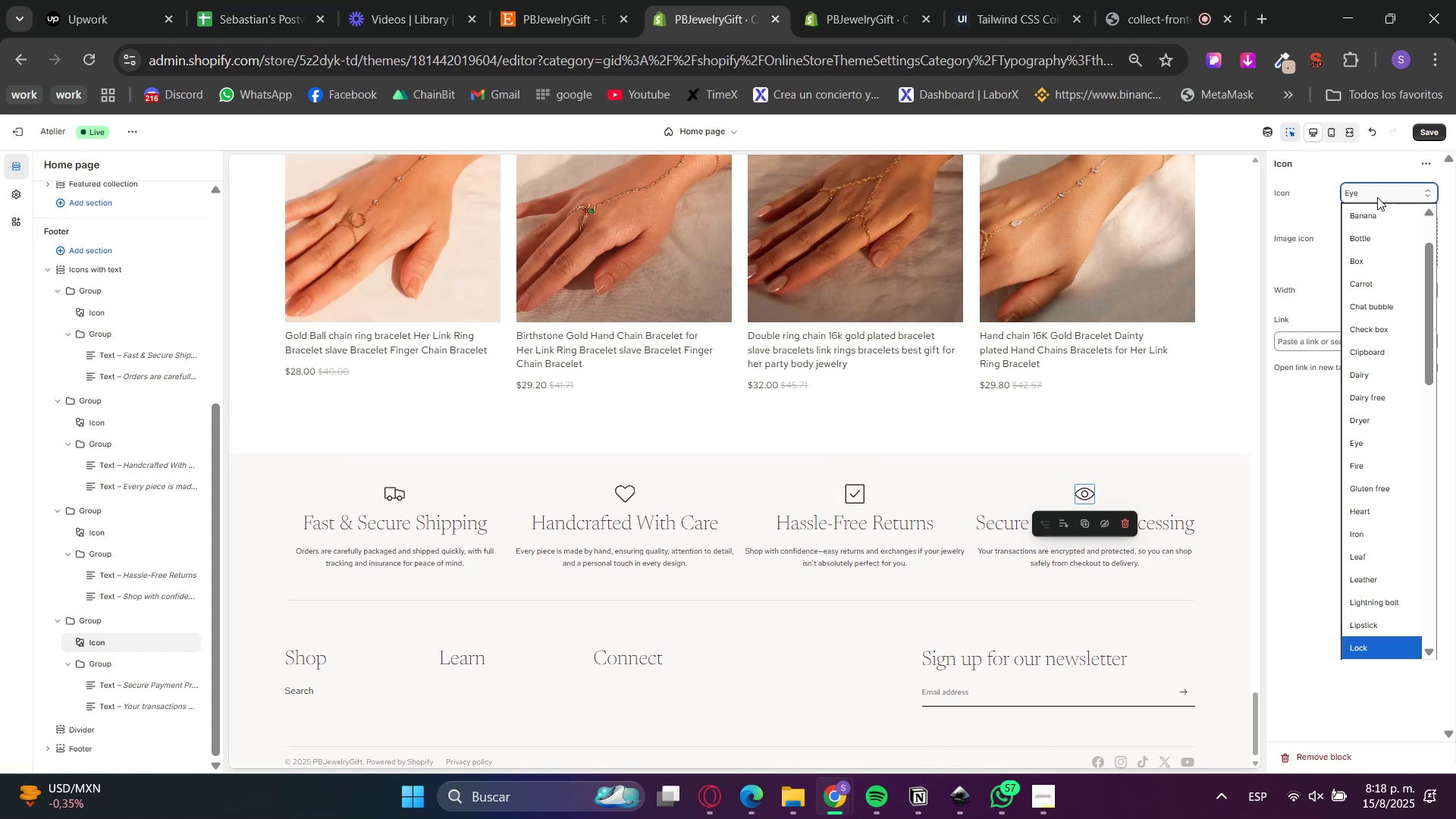 
key(Enter)
 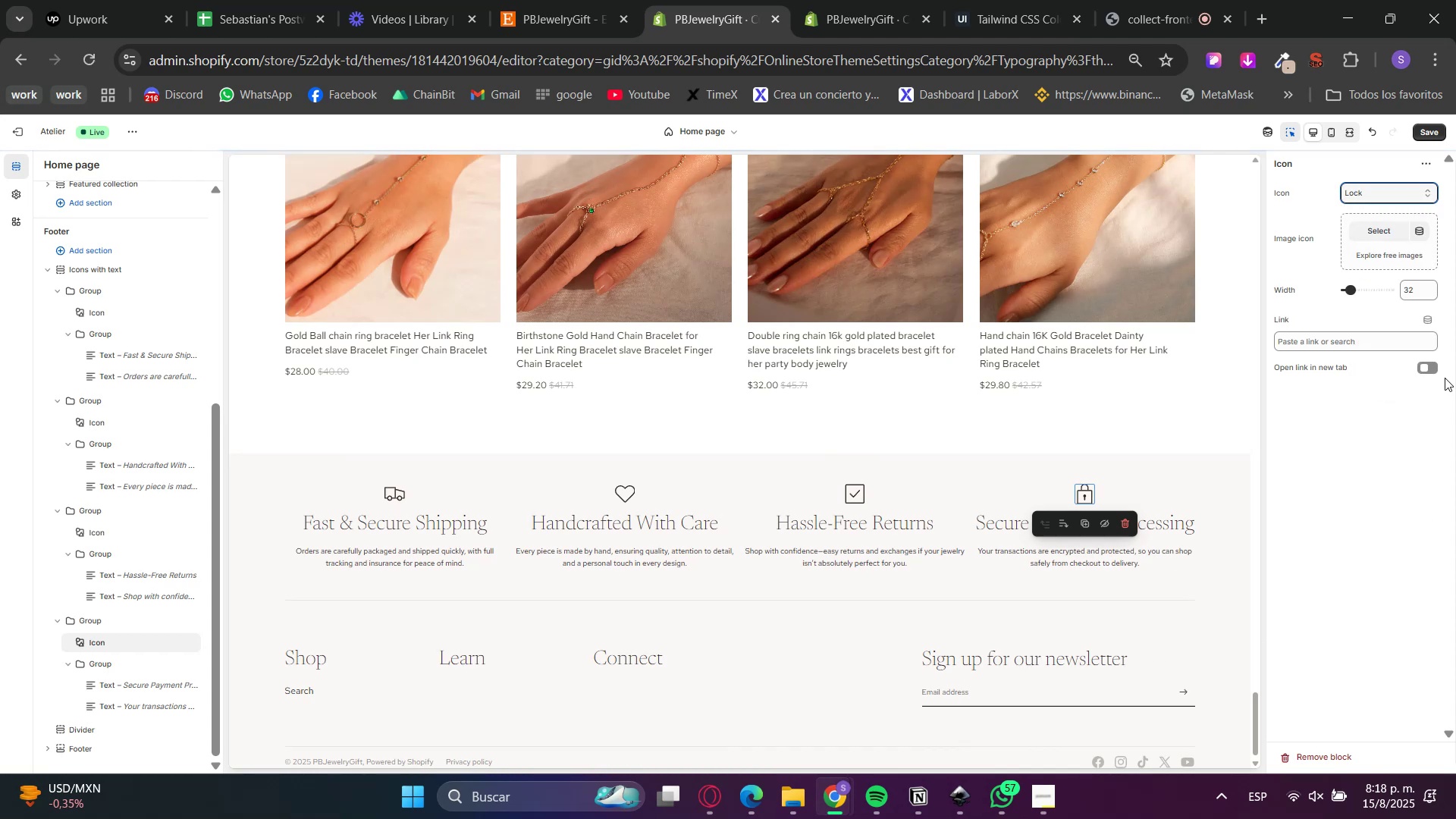 
left_click([1292, 138])
 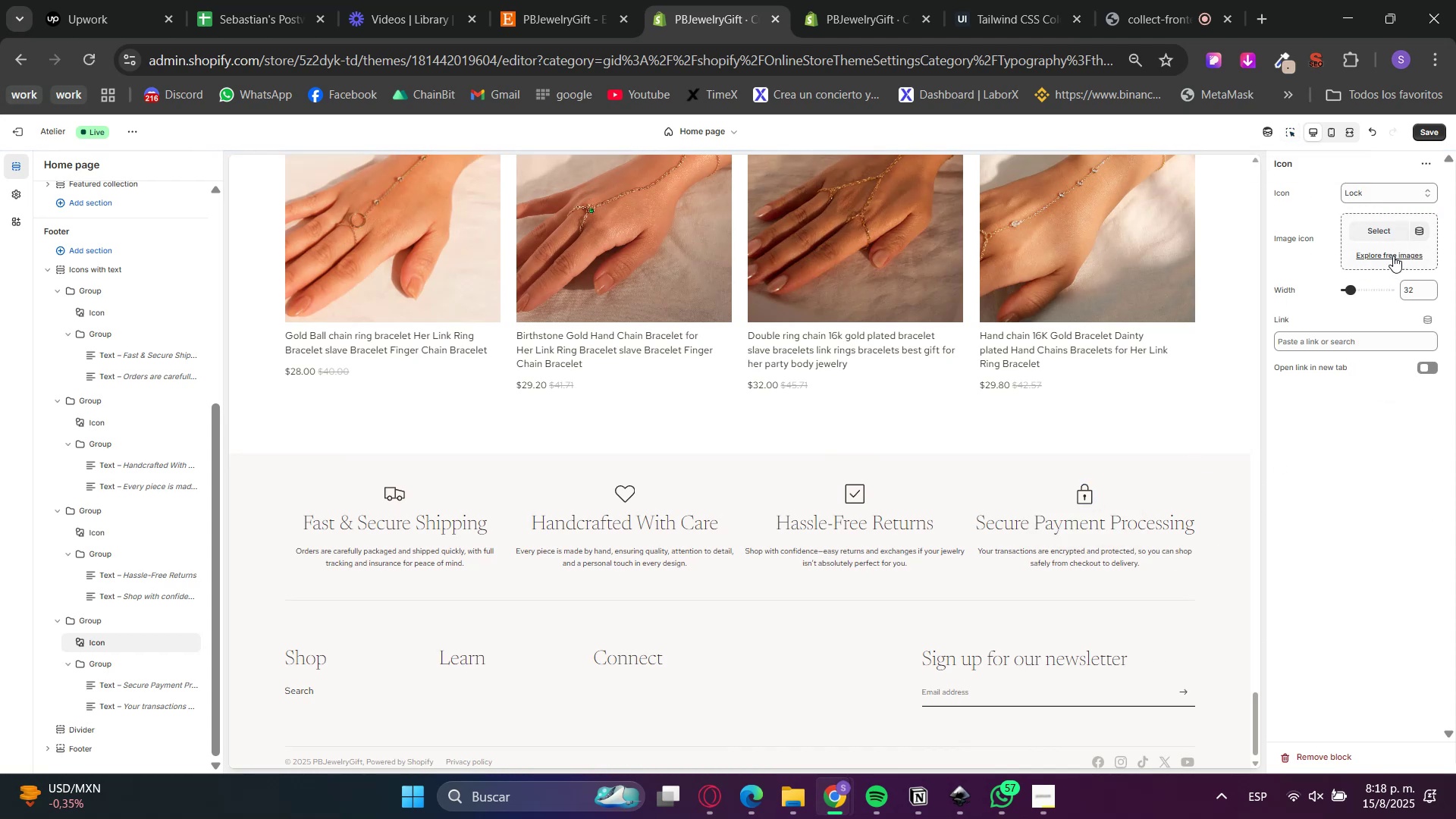 
left_click([1419, 136])
 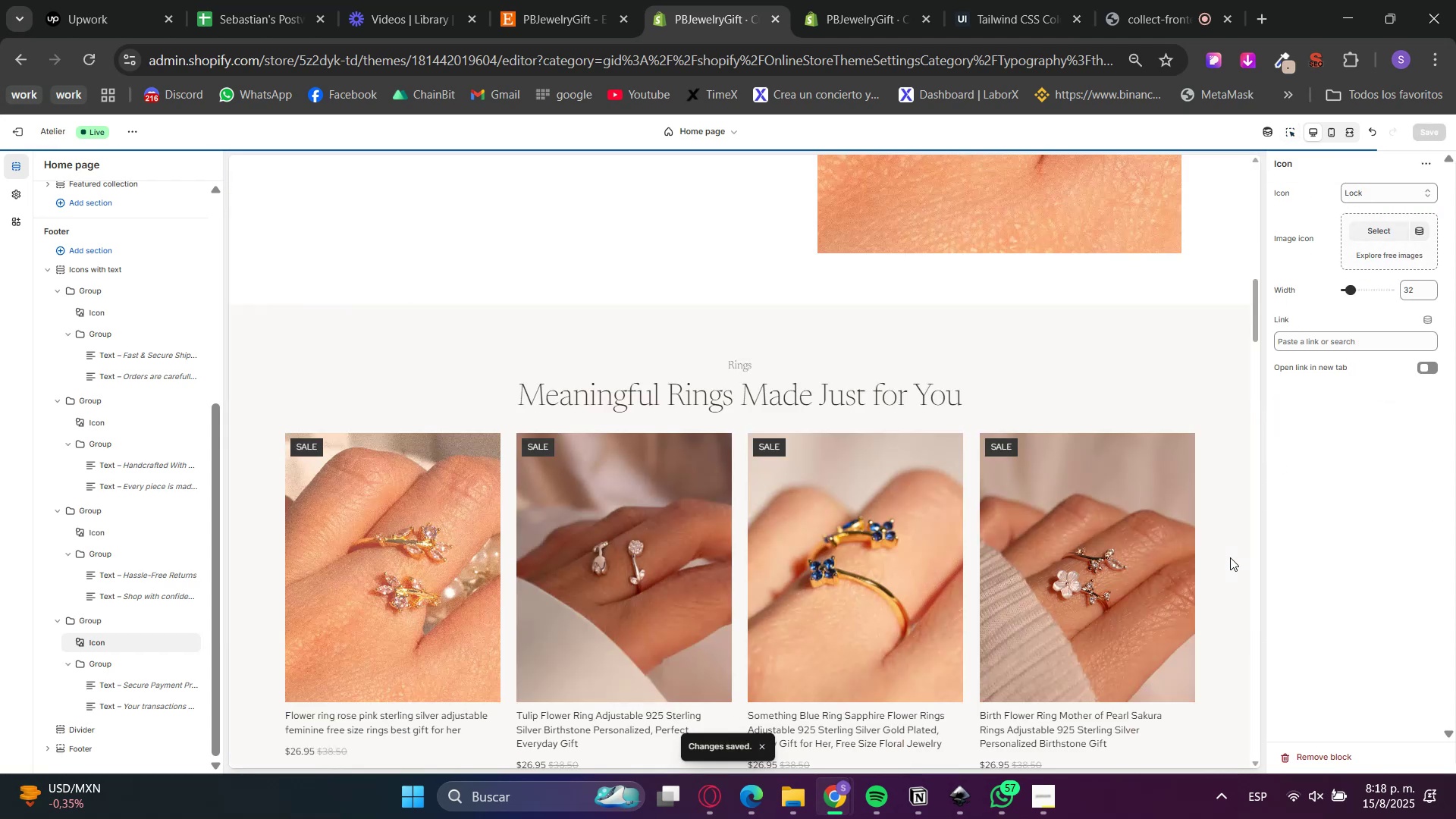 
scroll: coordinate [1233, 551], scroll_direction: up, amount: 16.0
 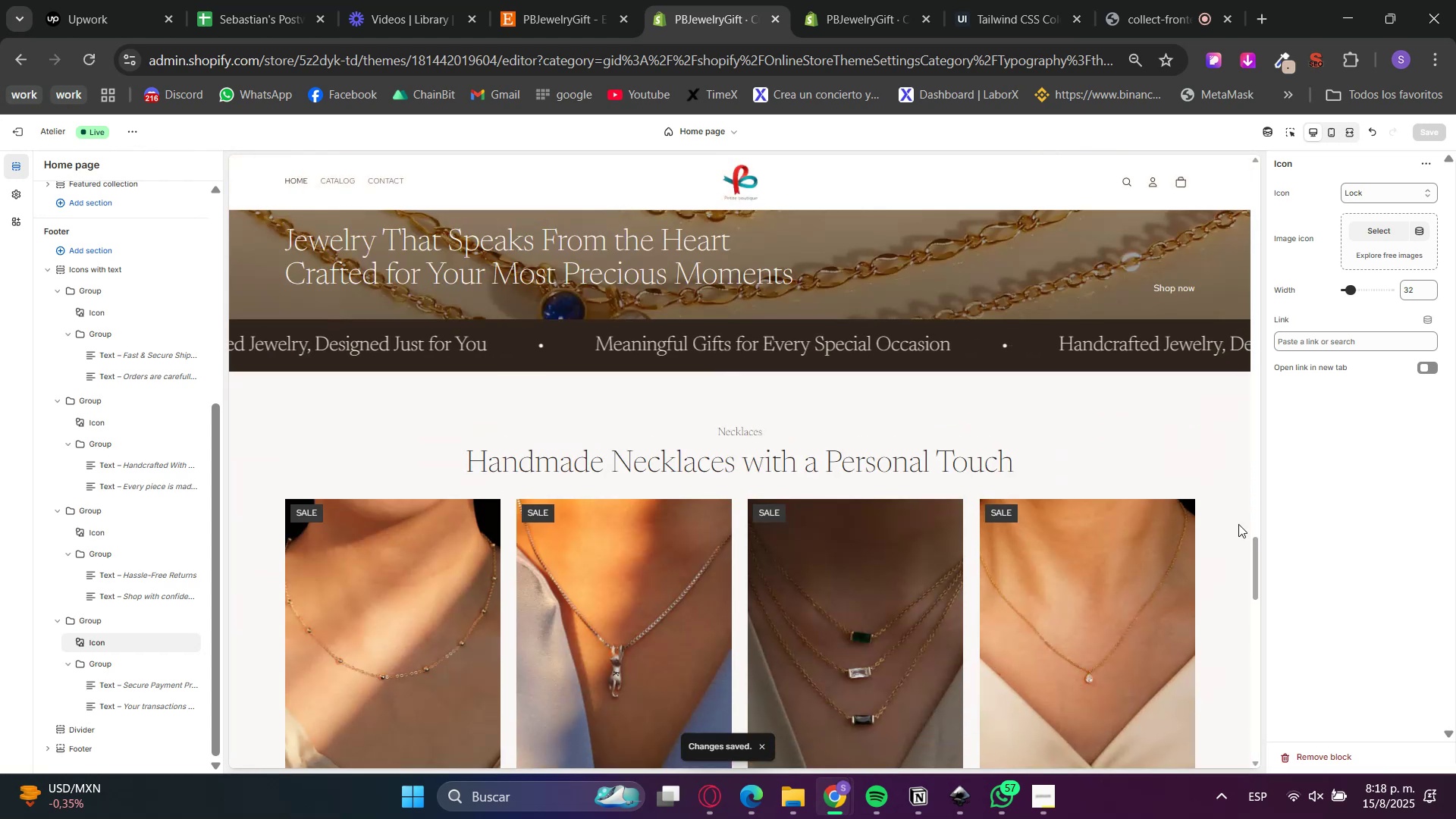 
scroll: coordinate [1228, 509], scroll_direction: down, amount: 19.0
 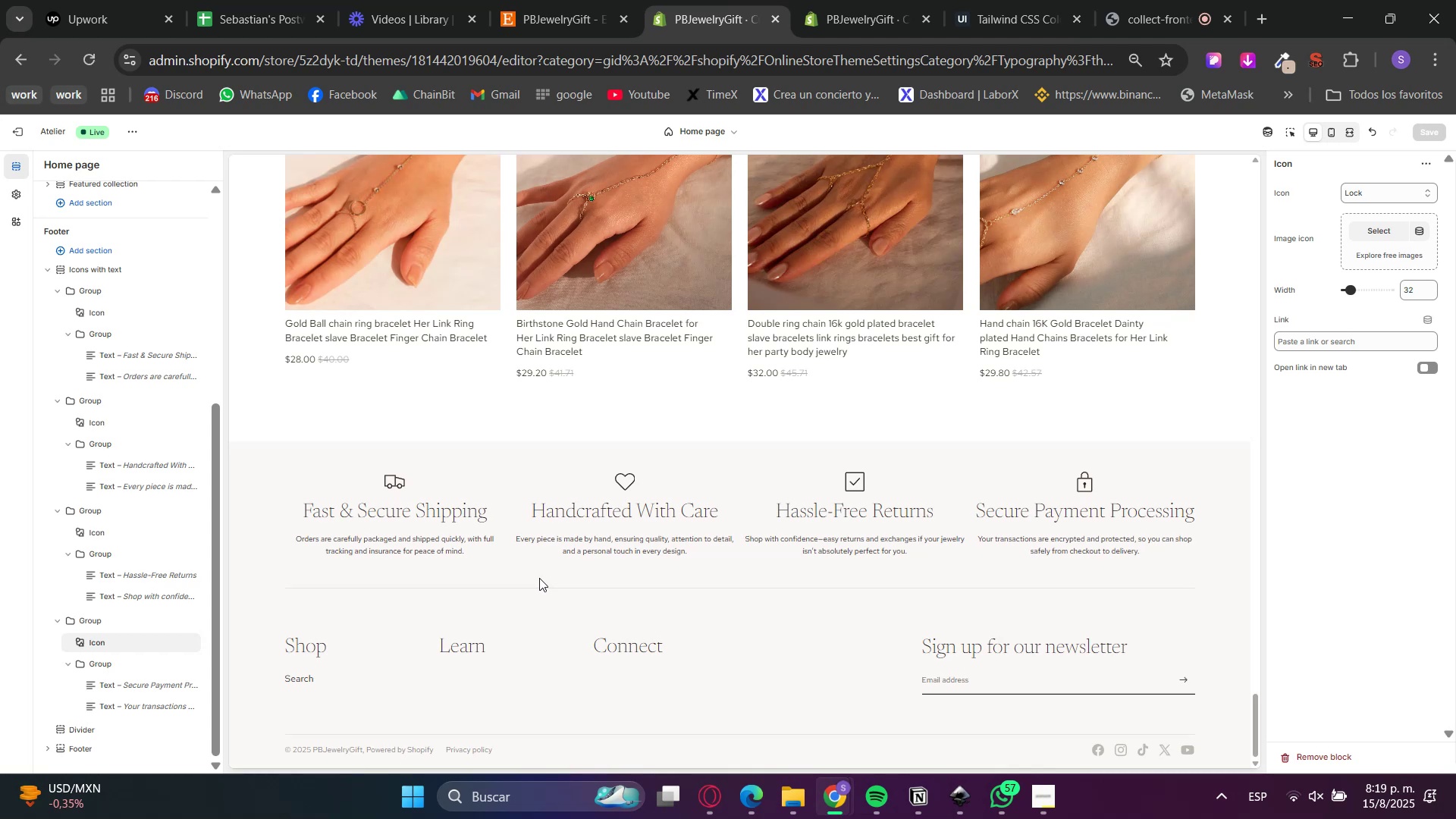 
wait(73.53)
 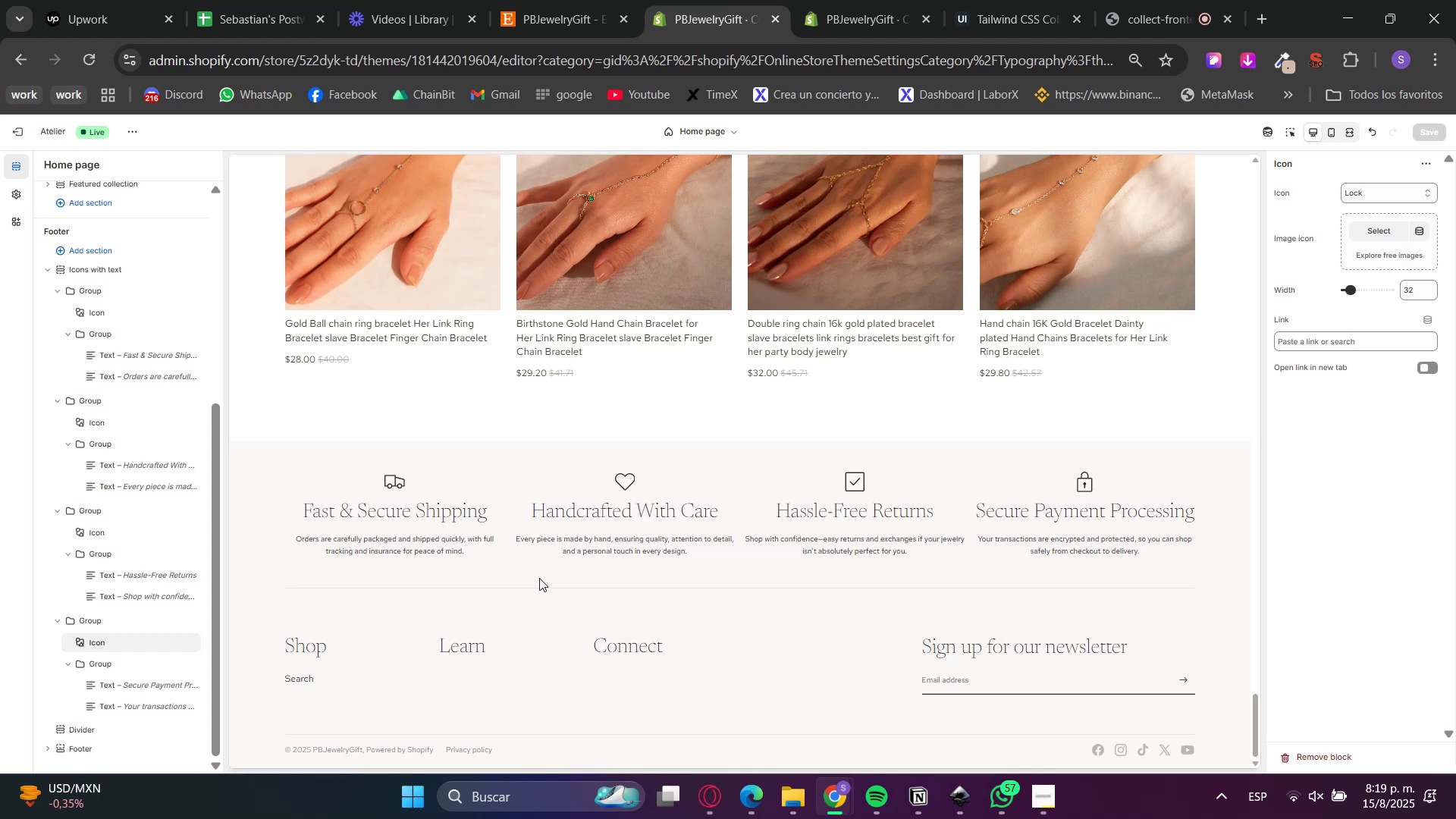 
left_click([872, 0])
 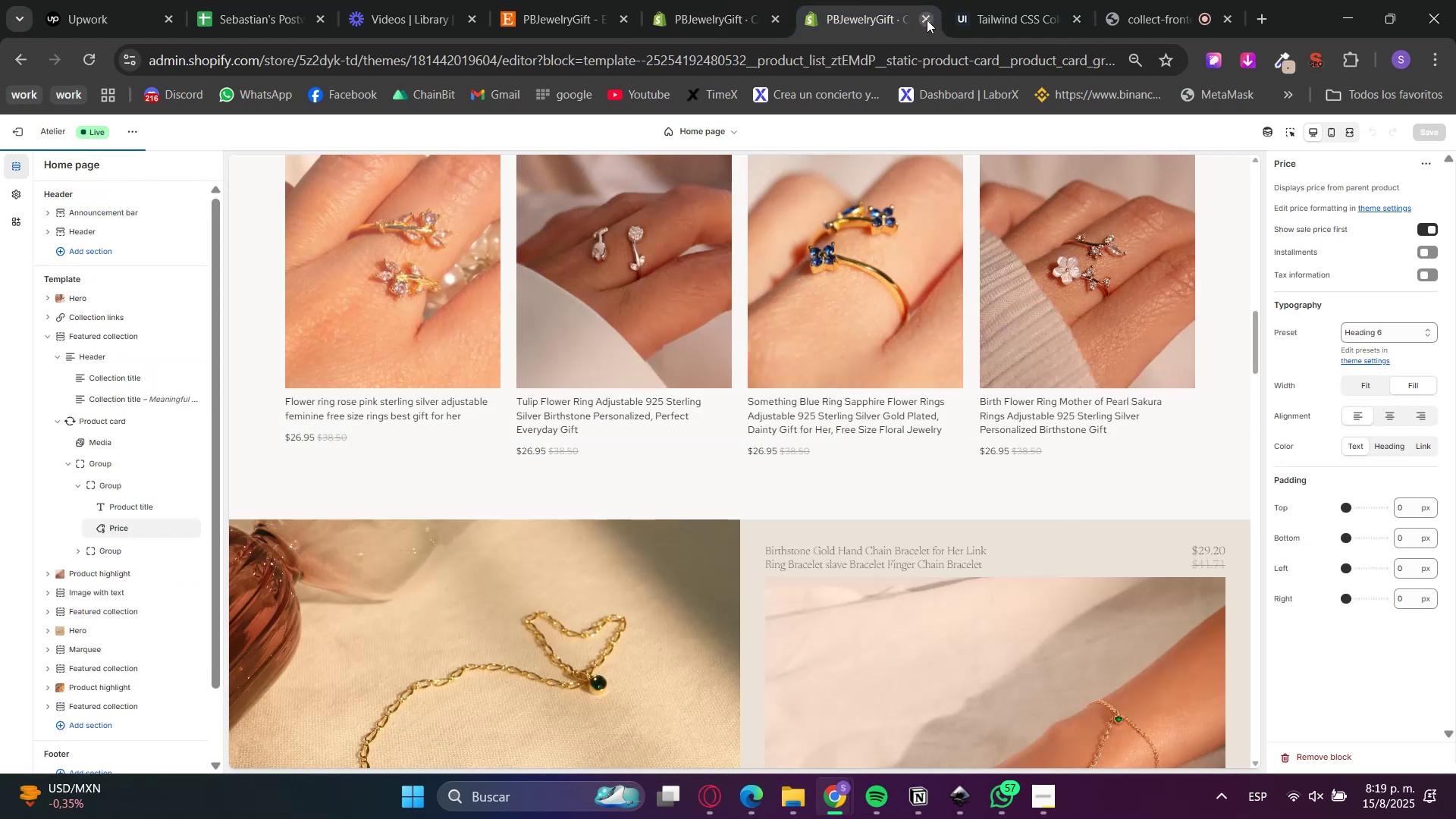 
double_click([721, 0])
 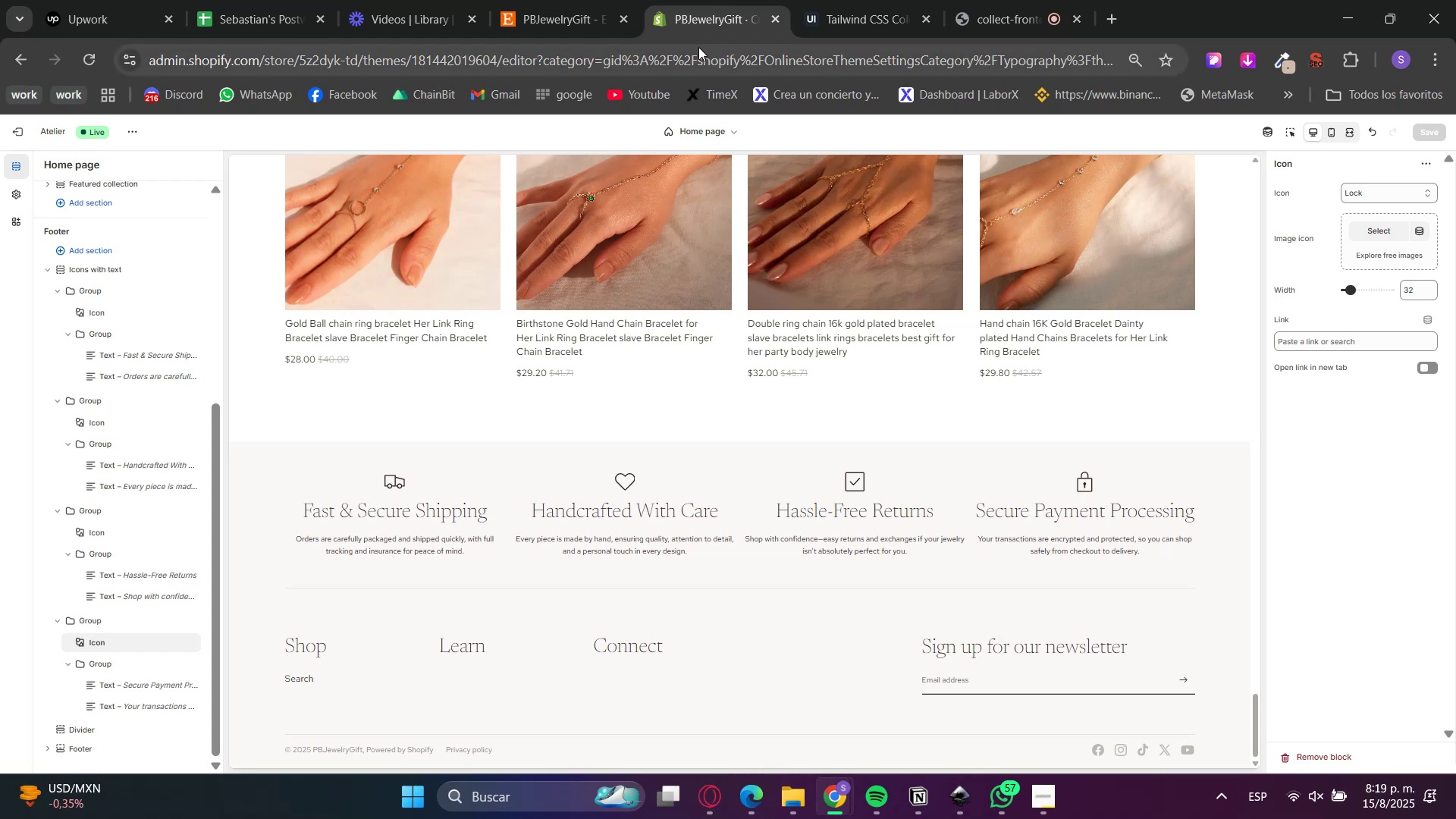 
wait(6.35)
 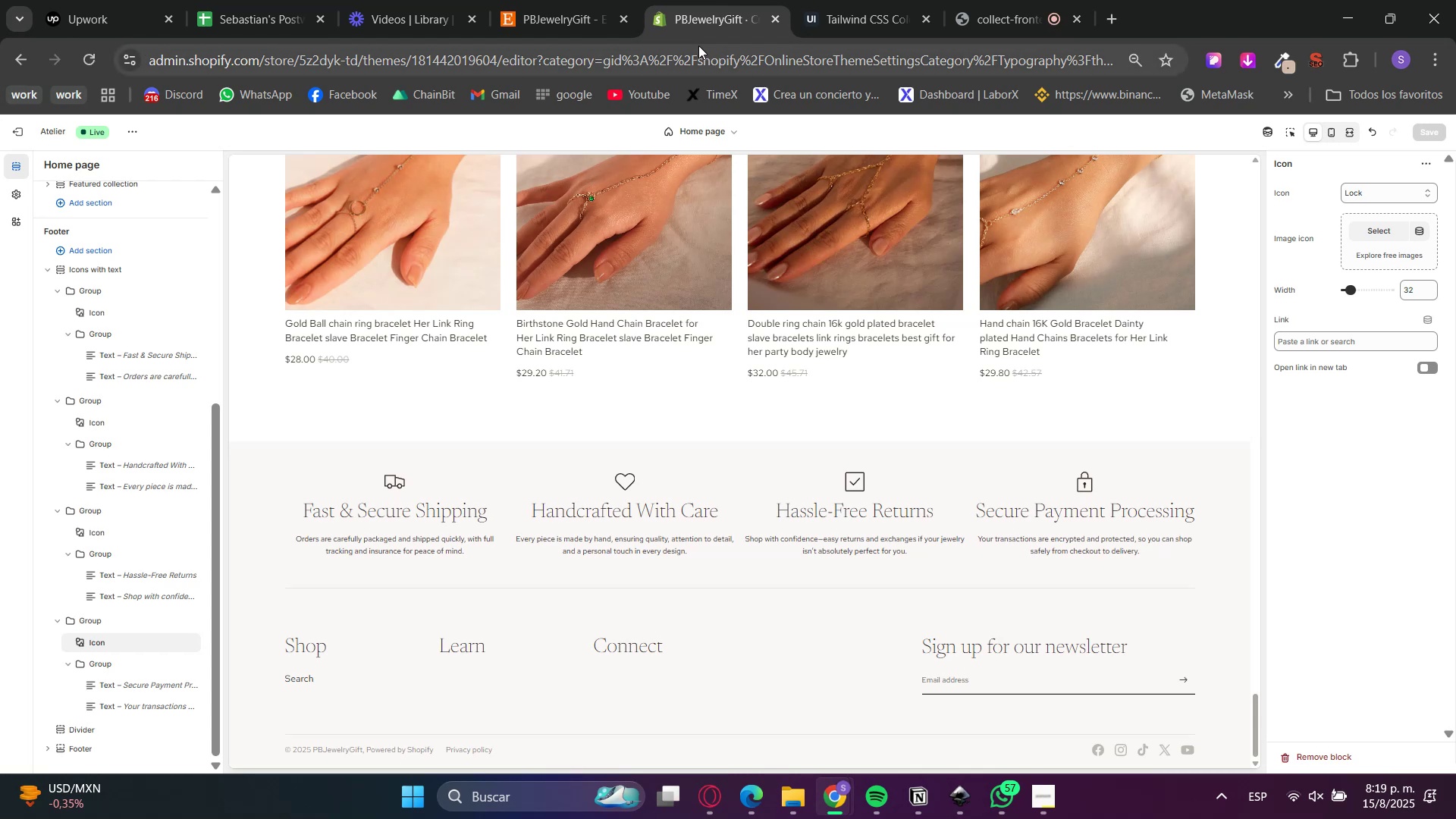 
left_click([18, 130])
 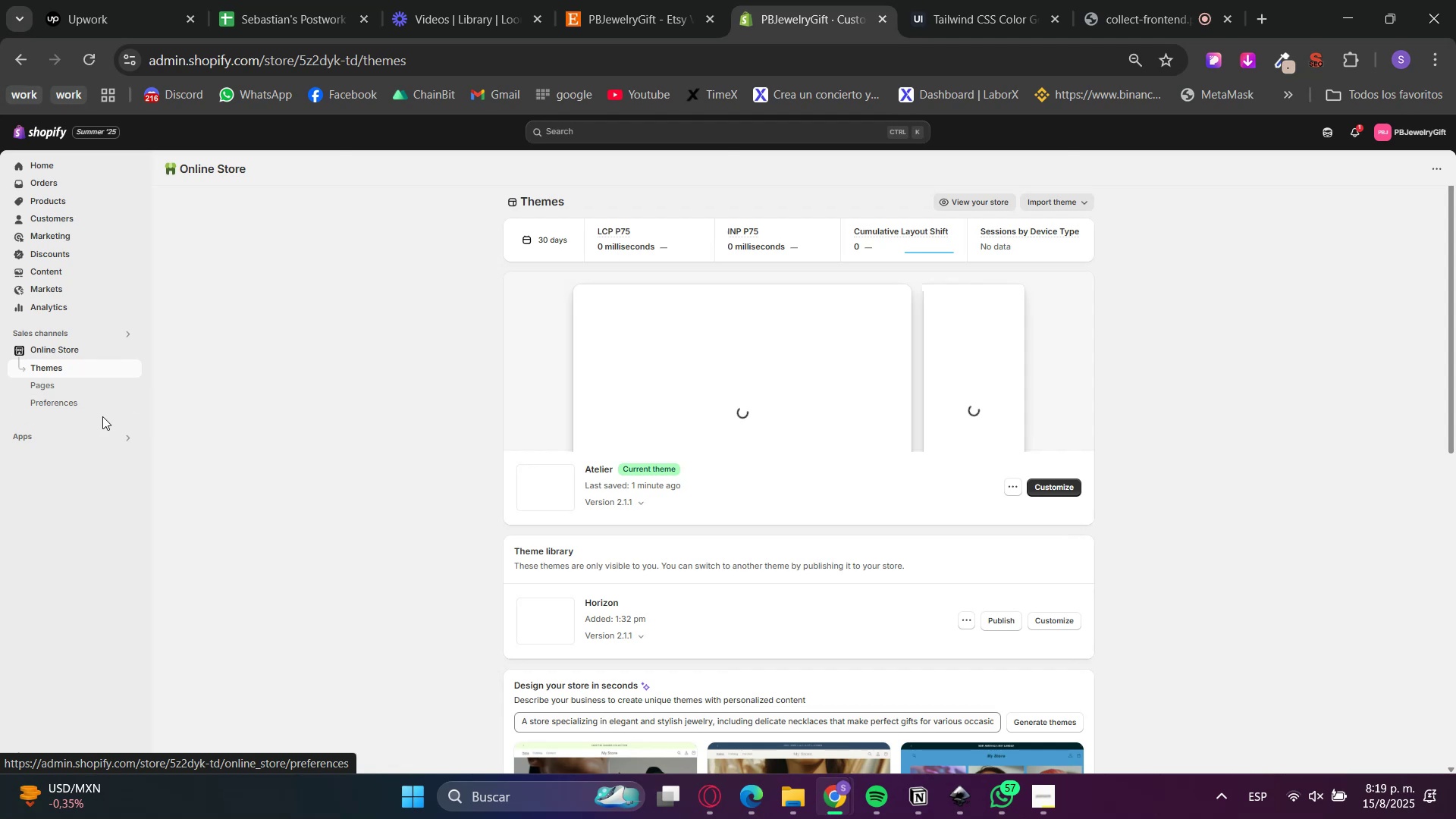 
wait(5.22)
 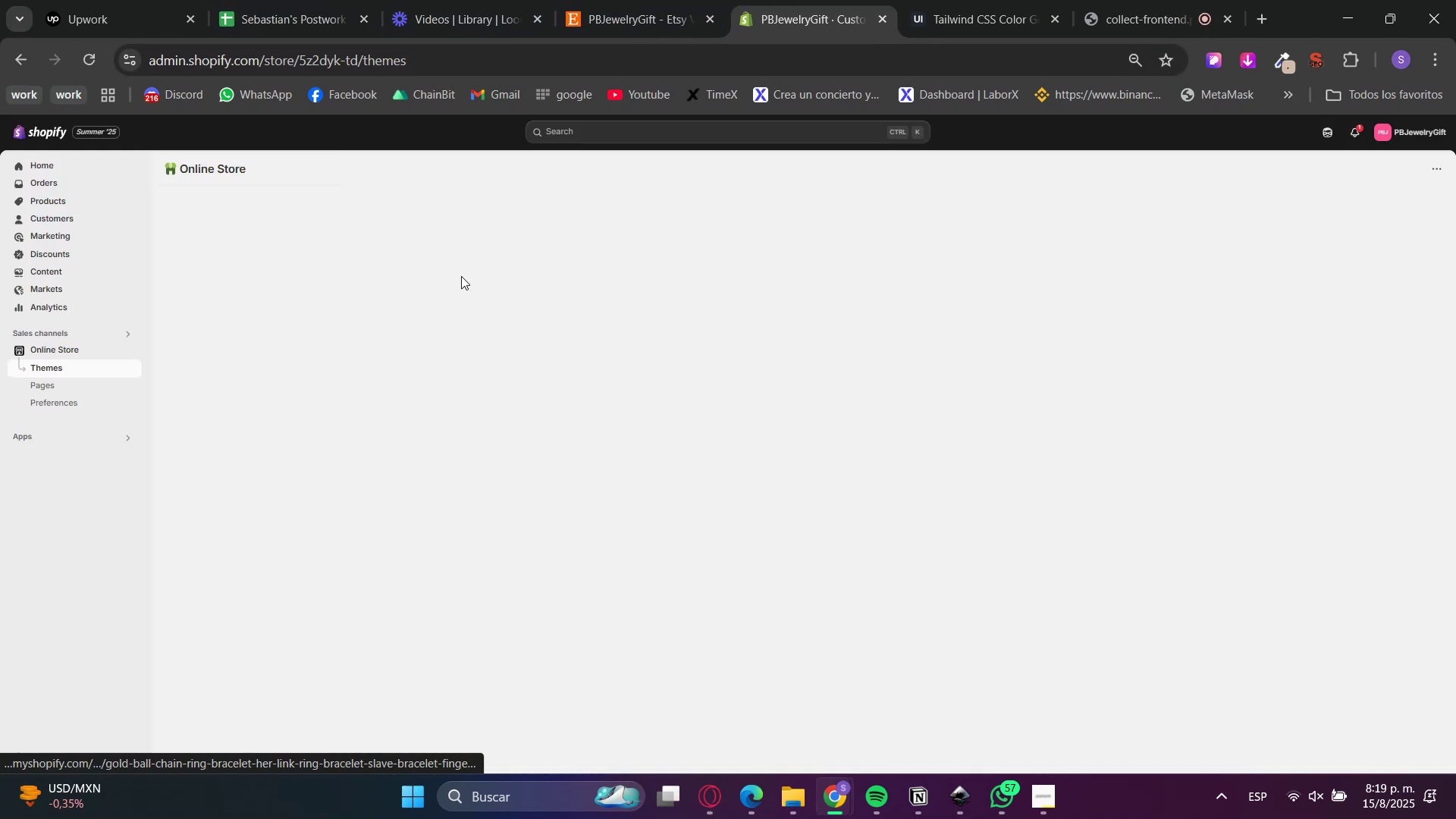 
left_click([61, 273])
 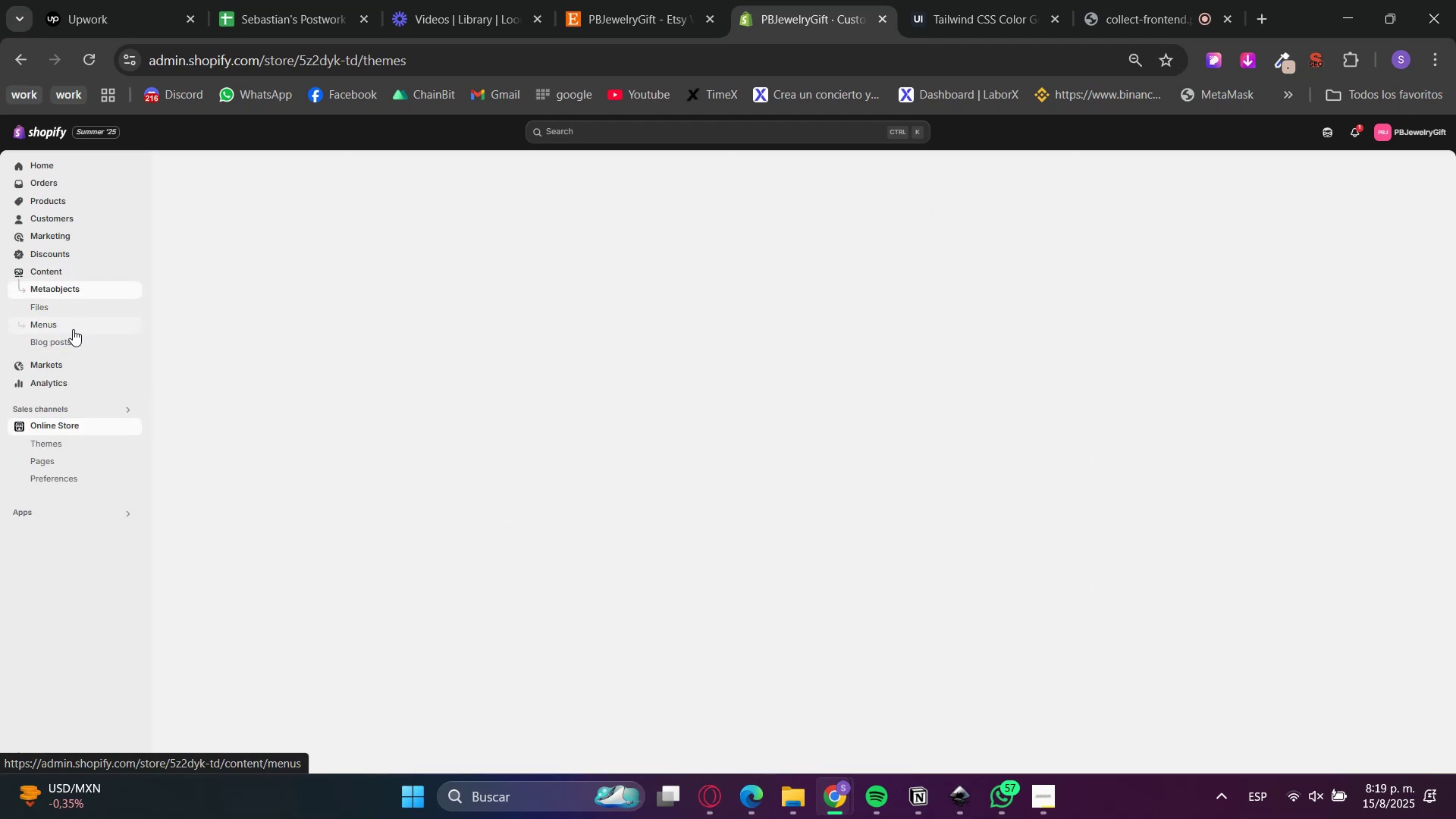 
left_click([72, 329])
 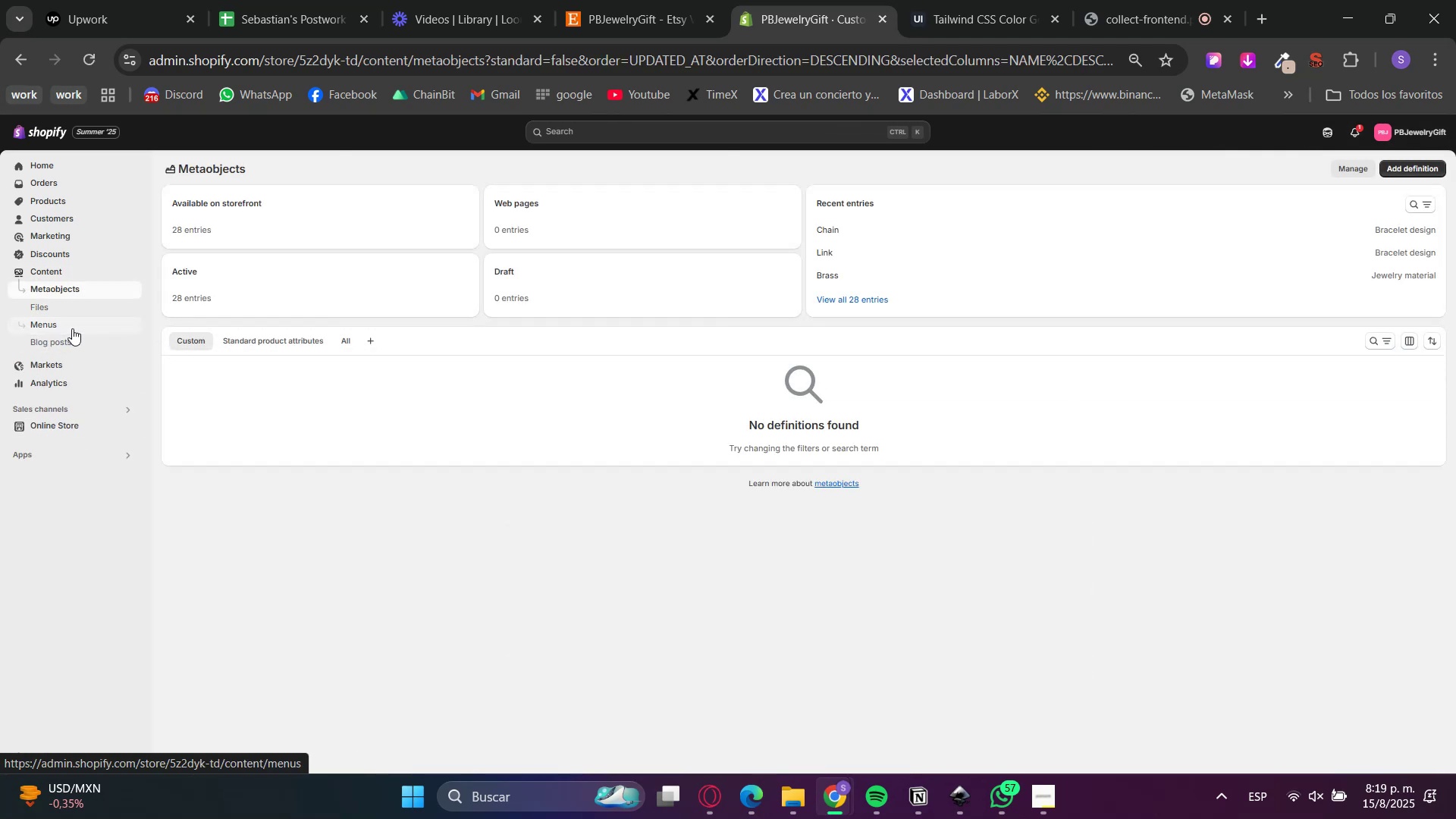 
left_click([72, 328])
 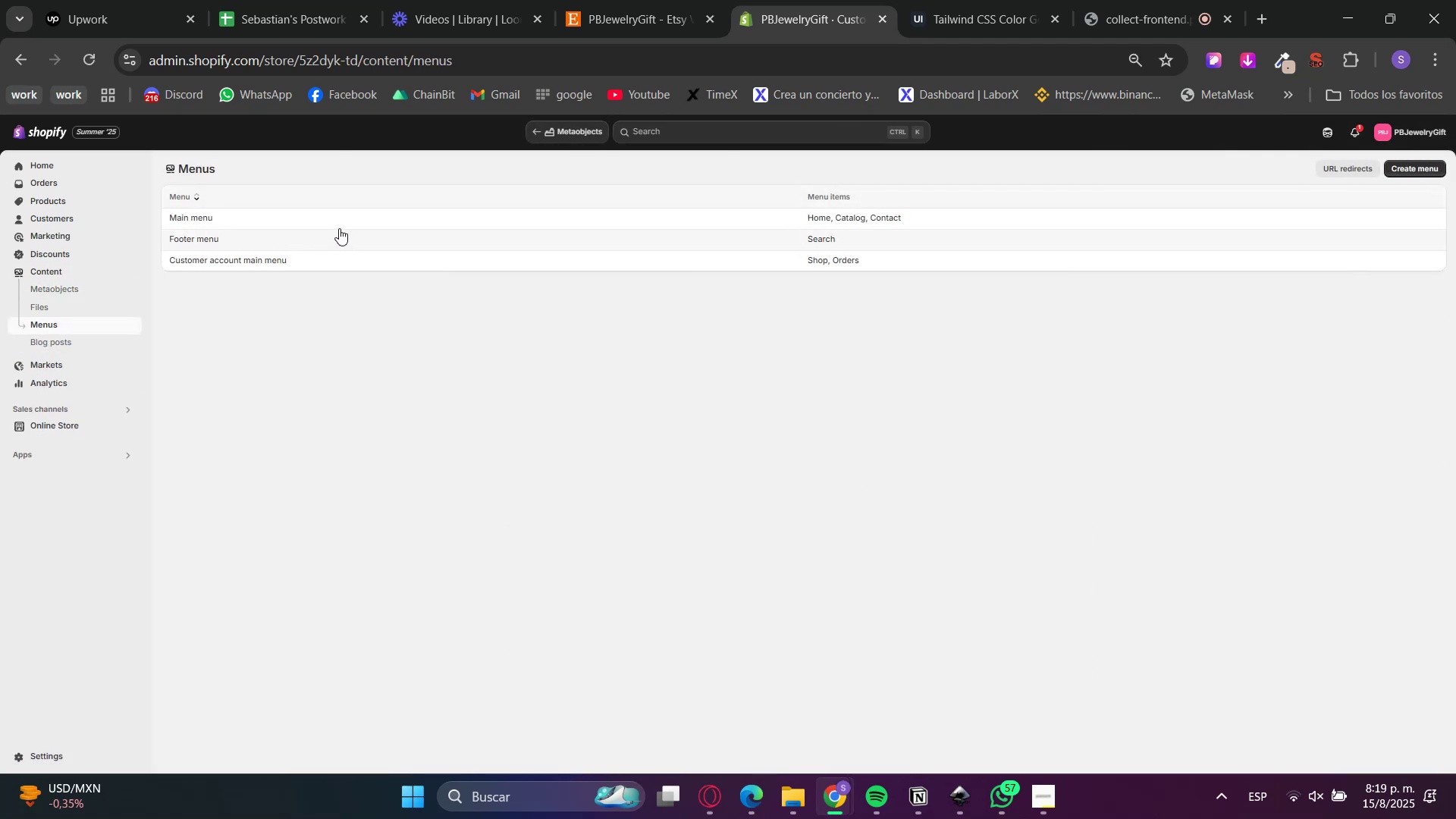 
left_click([331, 220])
 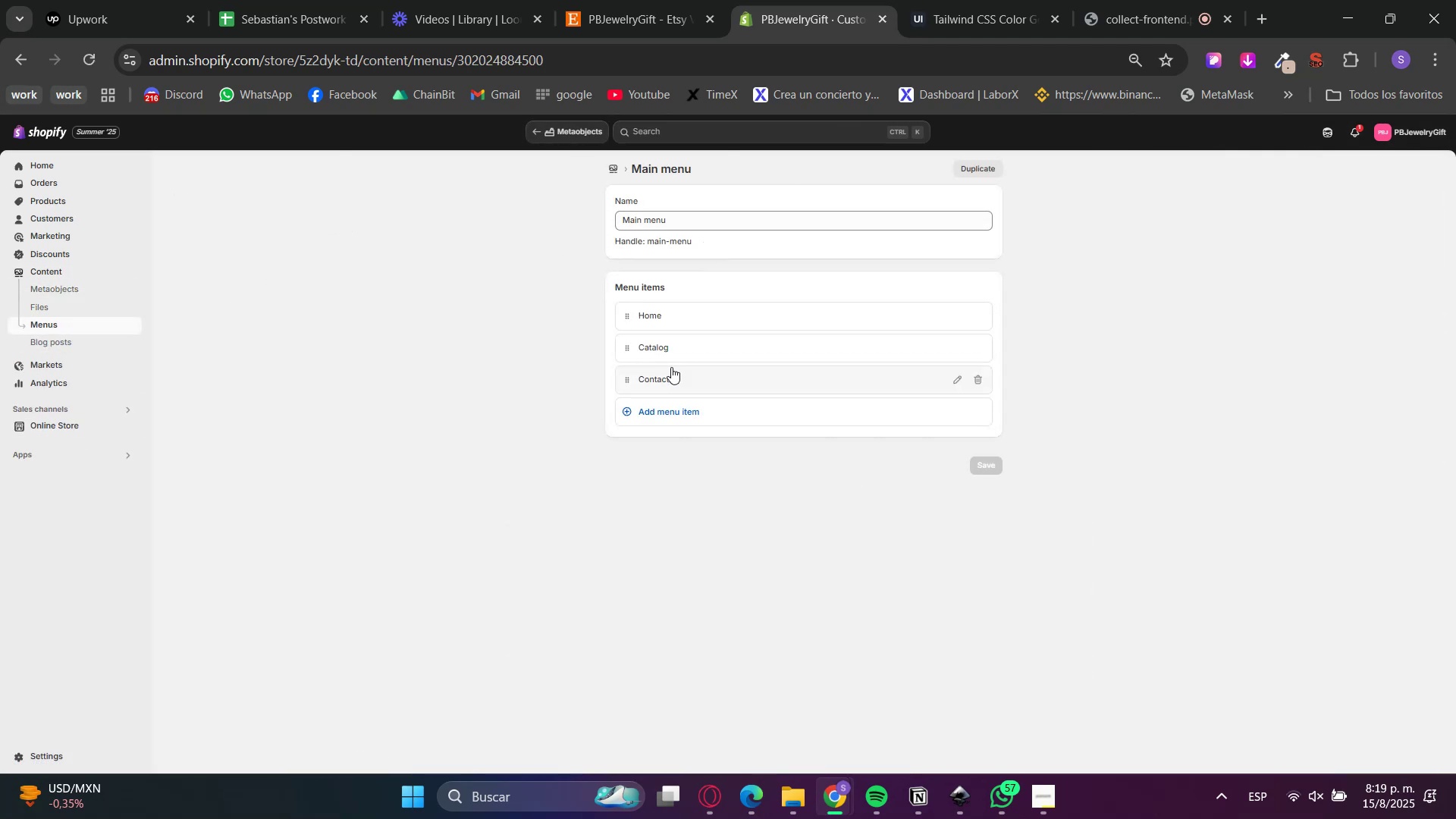 
left_click([642, 353])
 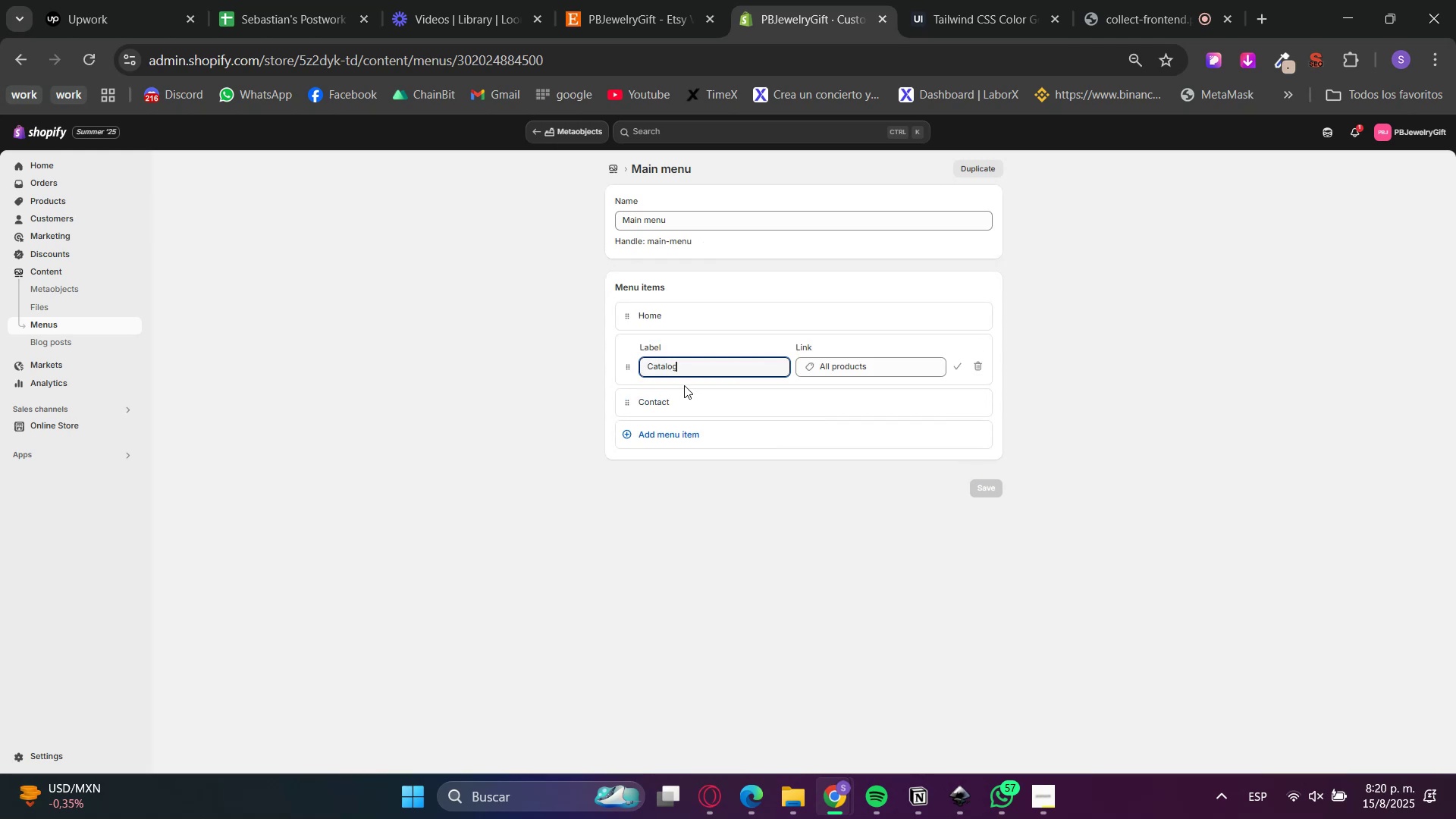 
left_click_drag(start_coordinate=[704, 367], to_coordinate=[652, 361])
 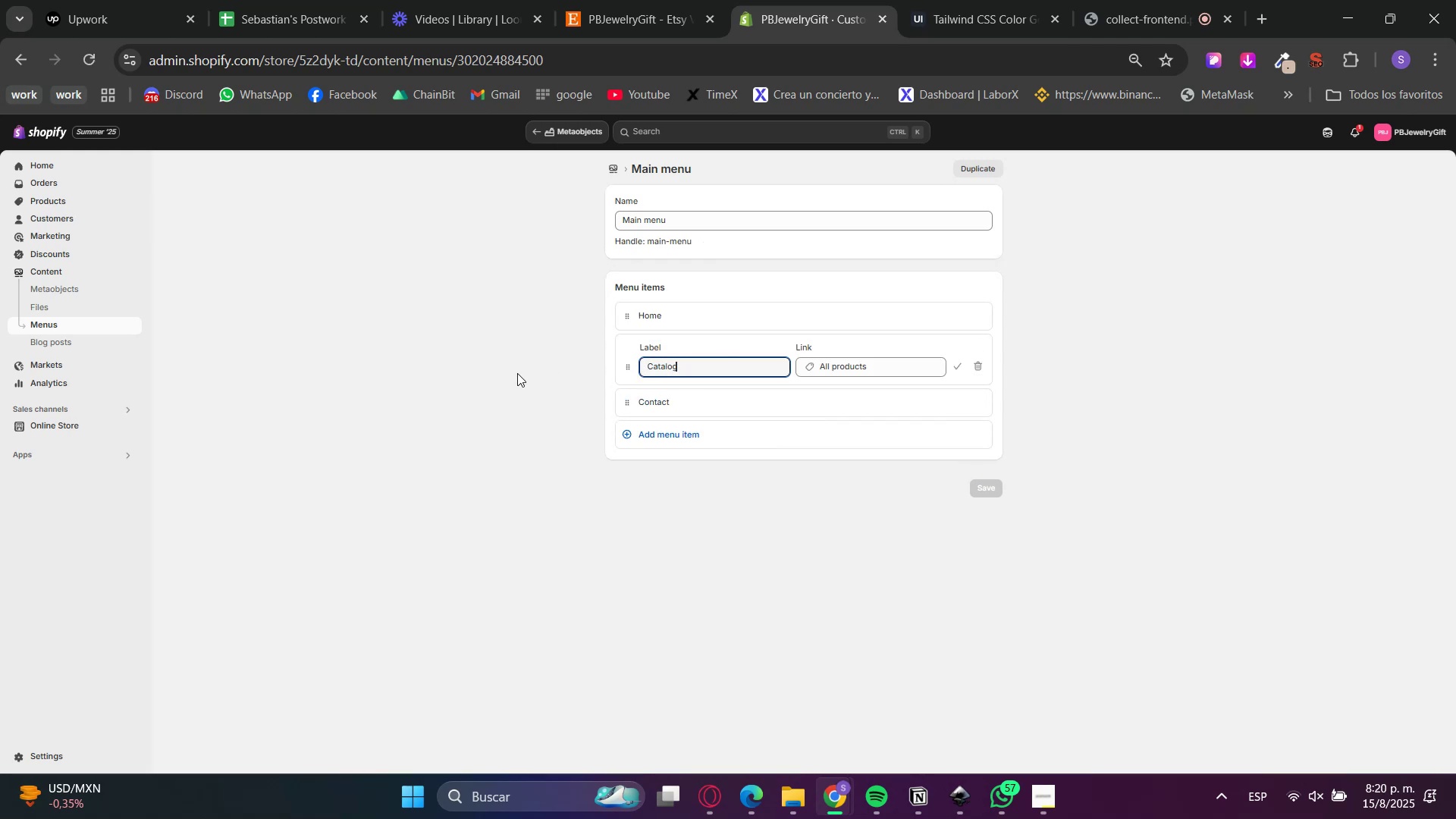 
type(S)
key(Backspace)
key(Backspace)
key(Backspace)
key(Backspace)
key(Backspace)
key(Backspace)
key(Backspace)
type(S)
key(Backspace)
key(Backspace)
type(Shoo)
key(Backspace)
type(p)
 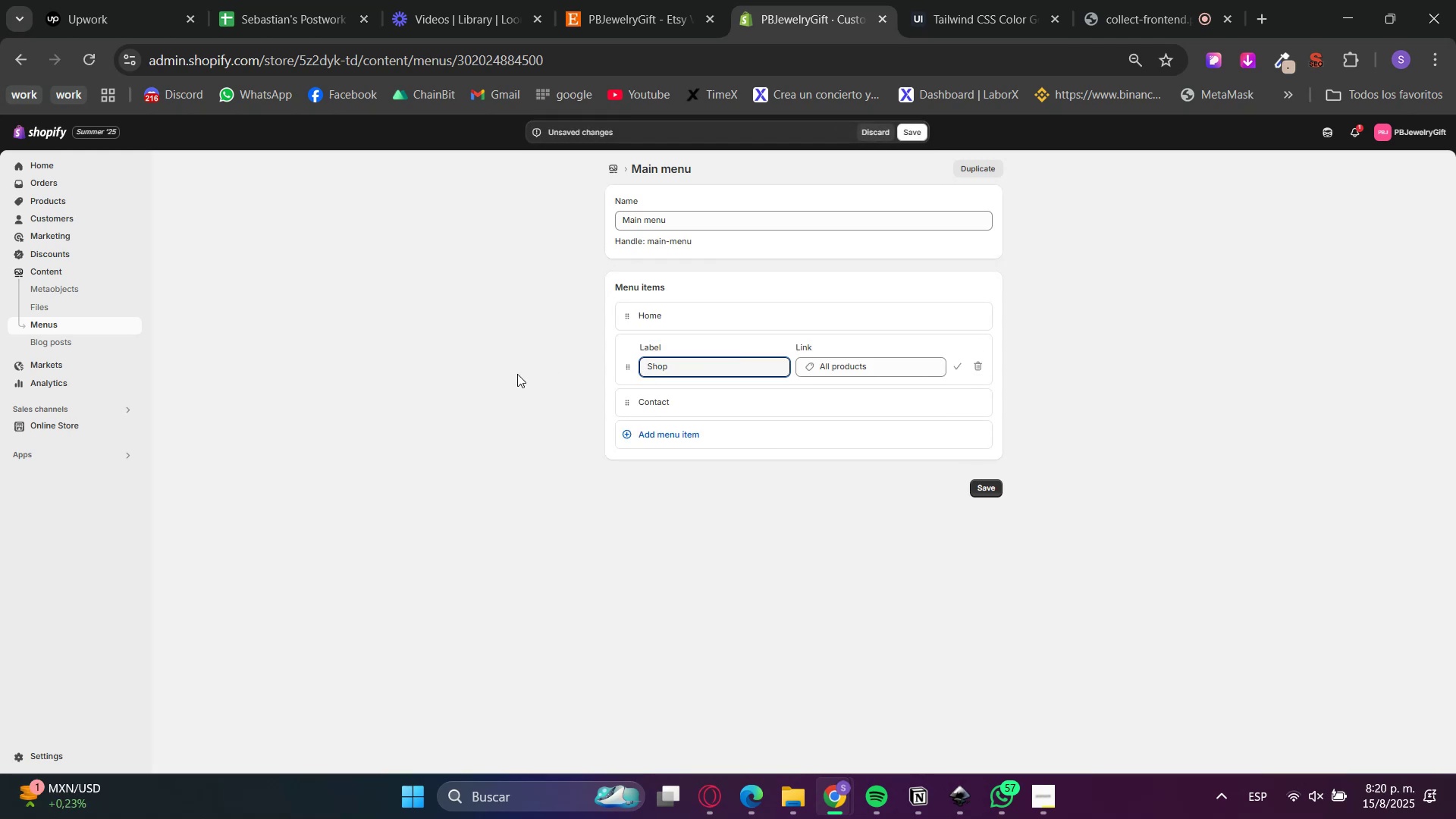 
left_click([502, 383])
 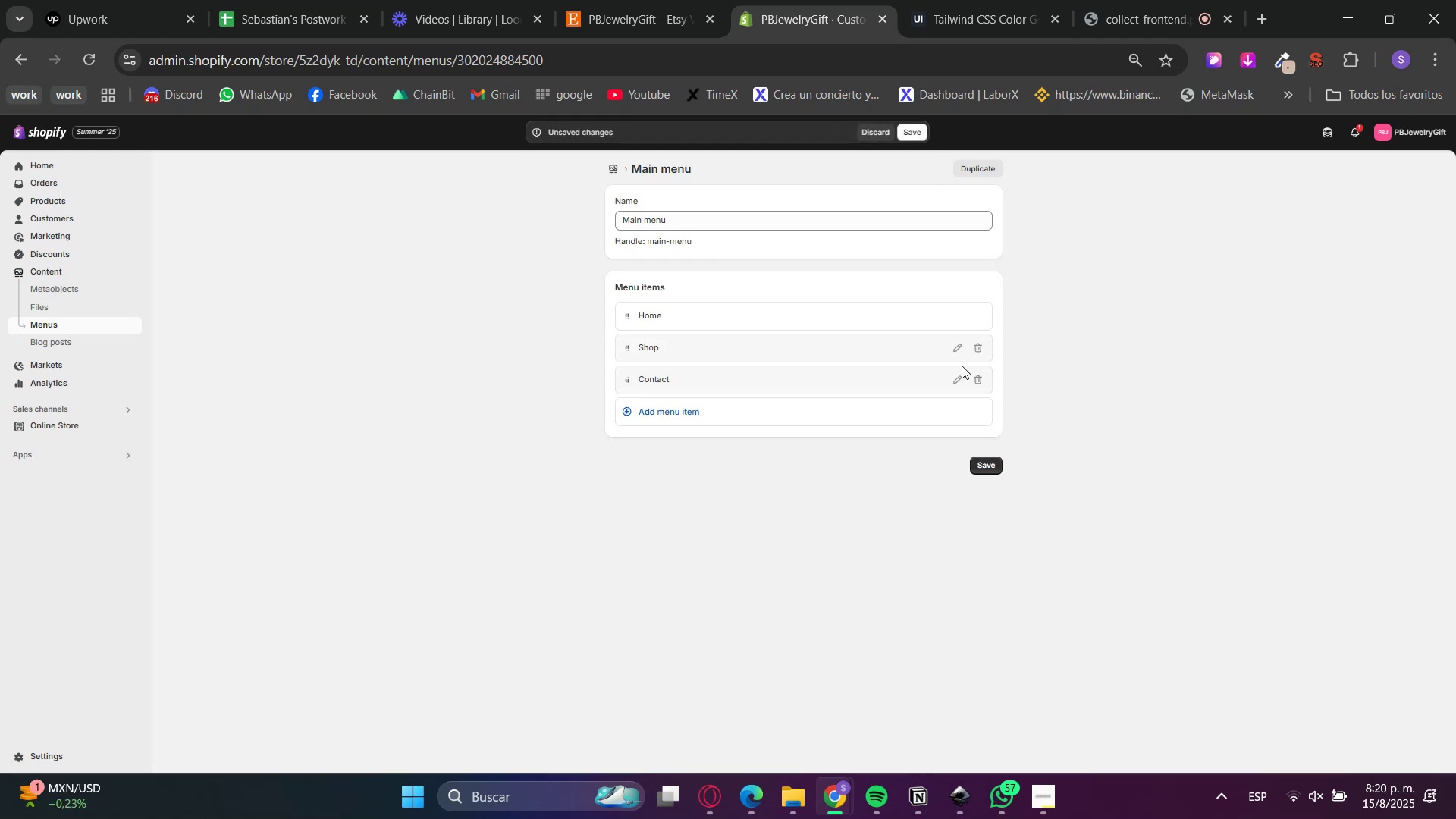 
double_click([777, 426])
 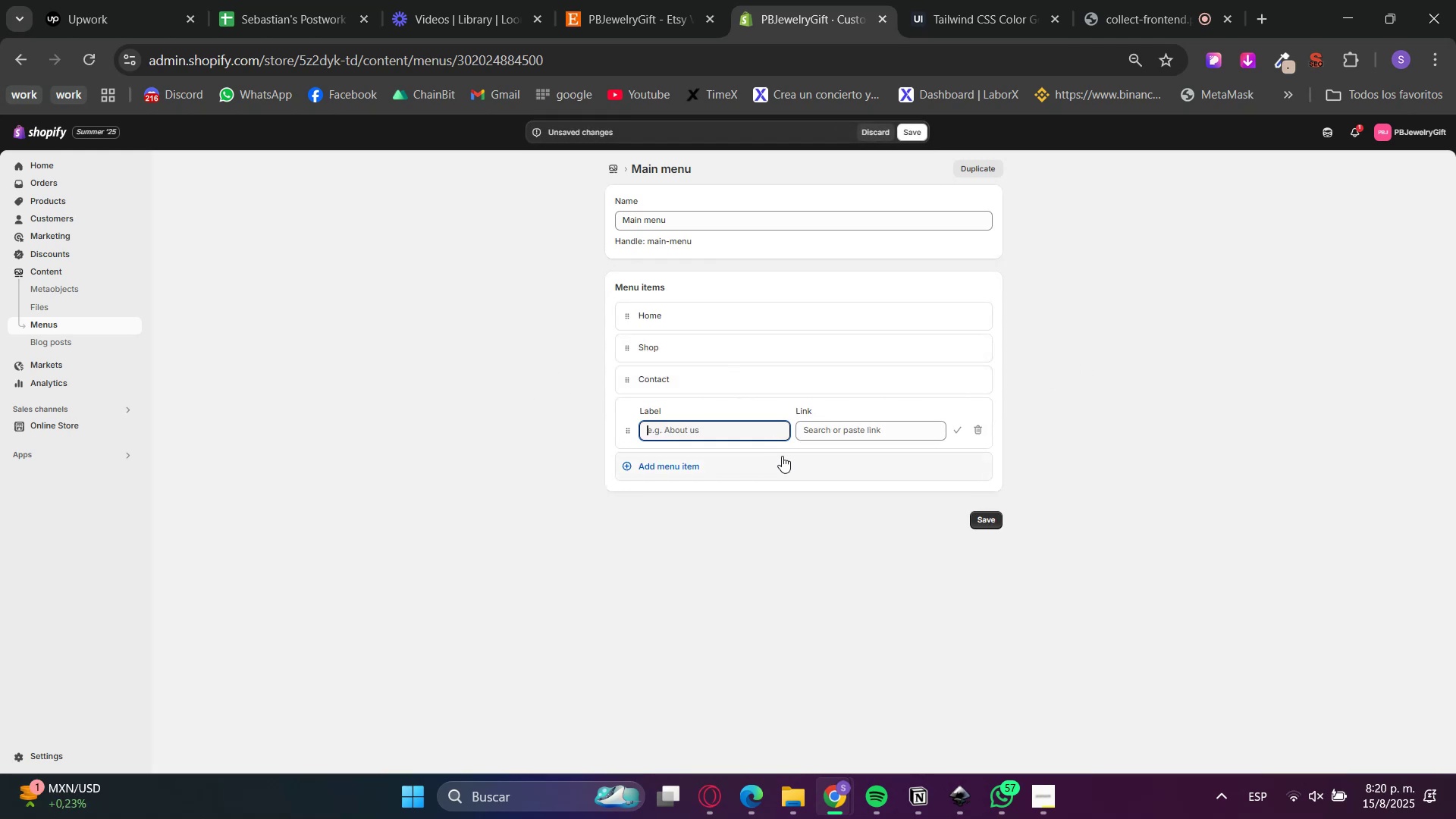 
left_click([834, 435])
 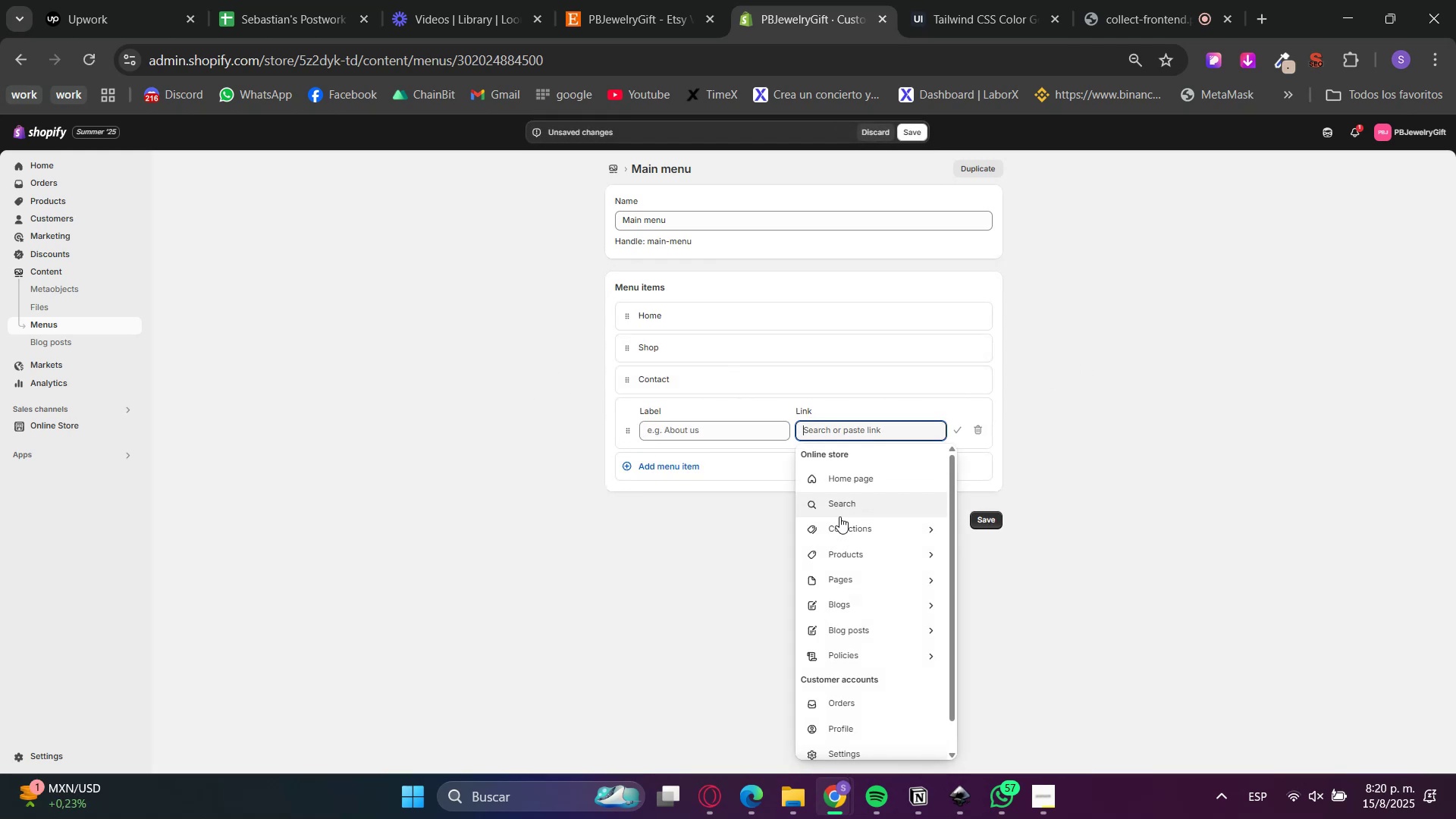 
left_click([839, 537])
 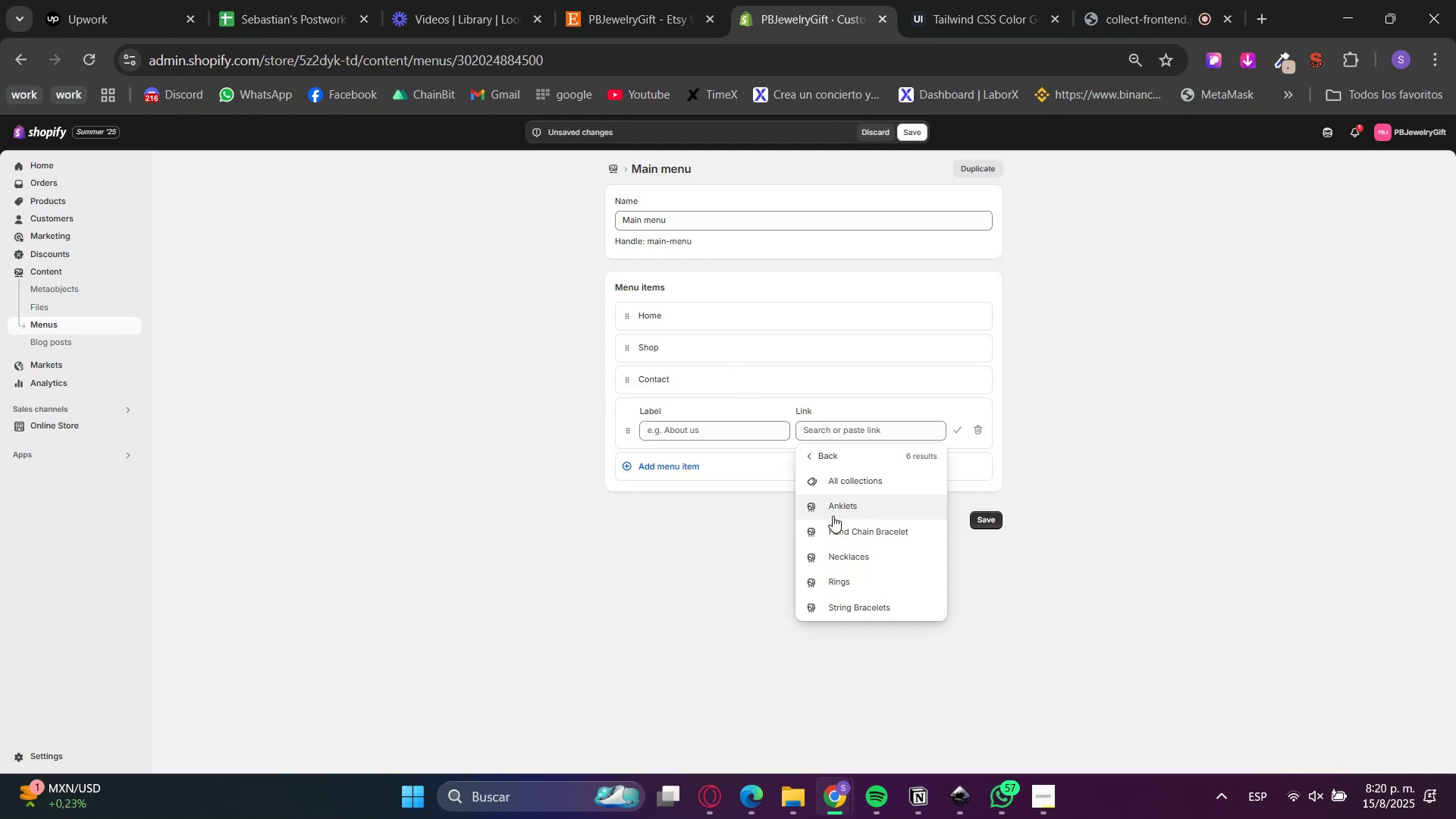 
left_click([833, 516])
 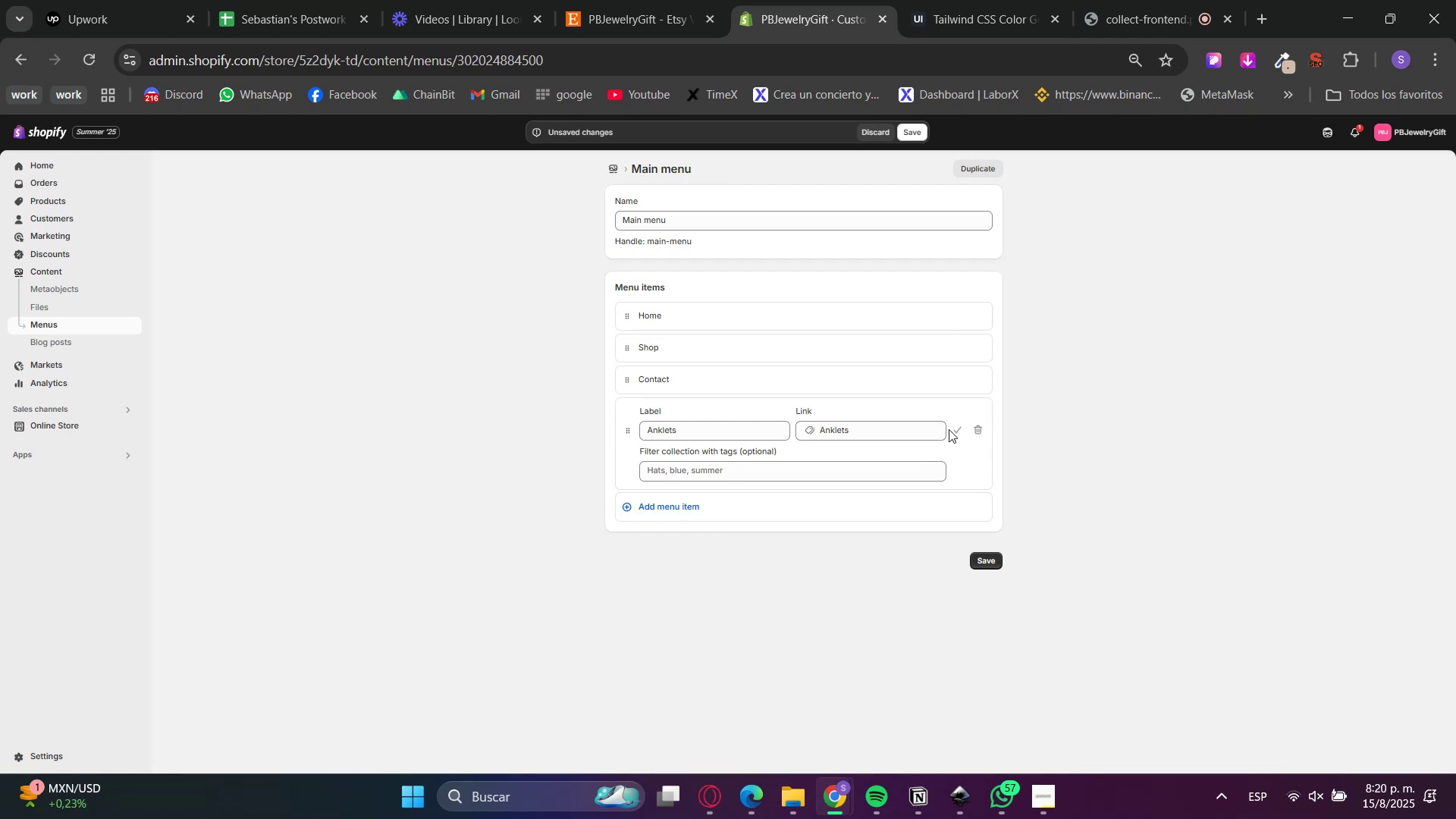 
left_click([952, 428])
 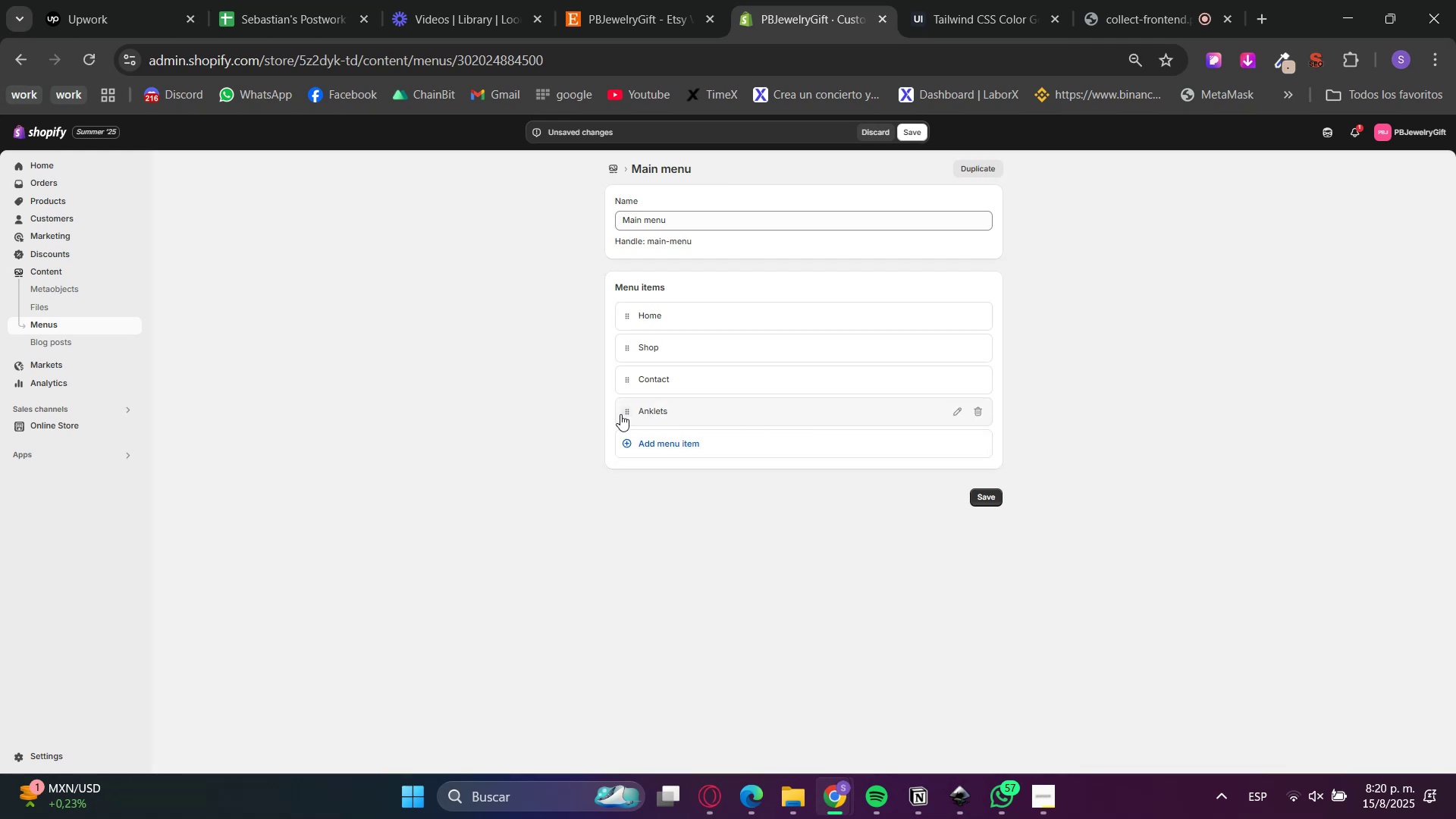 
left_click_drag(start_coordinate=[624, 411], to_coordinate=[654, 383])
 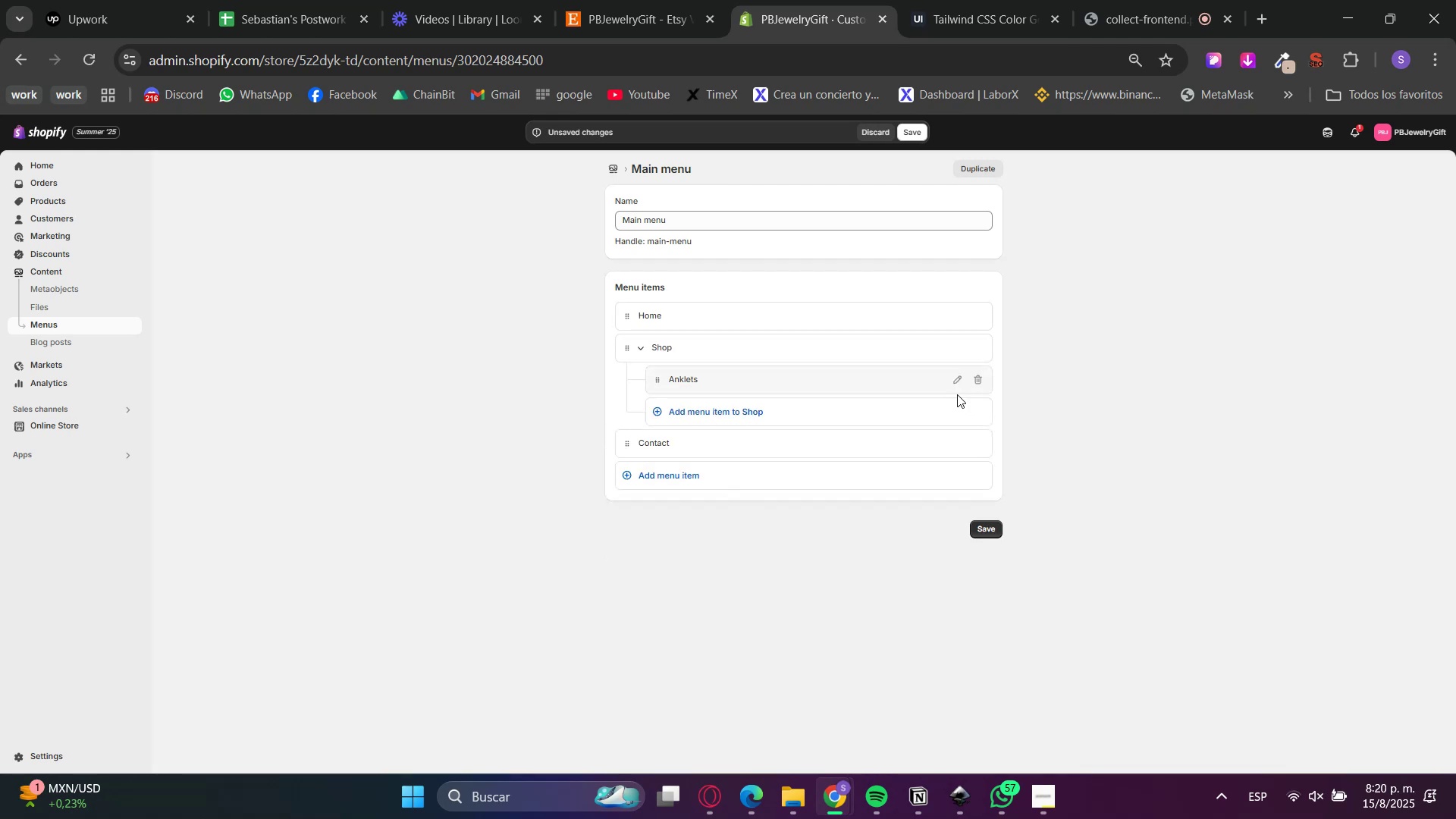 
double_click([771, 413])
 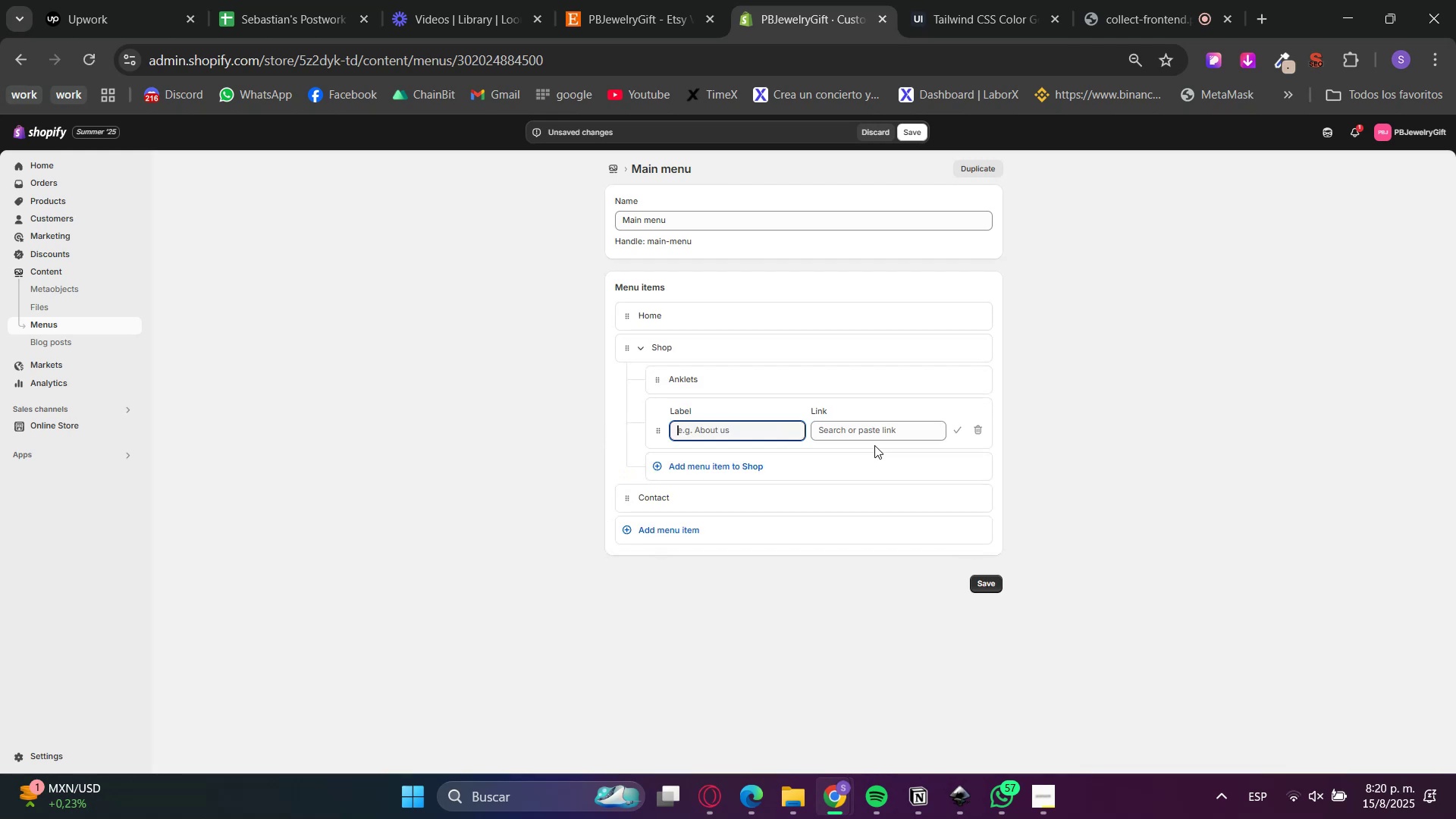 
left_click([886, 427])
 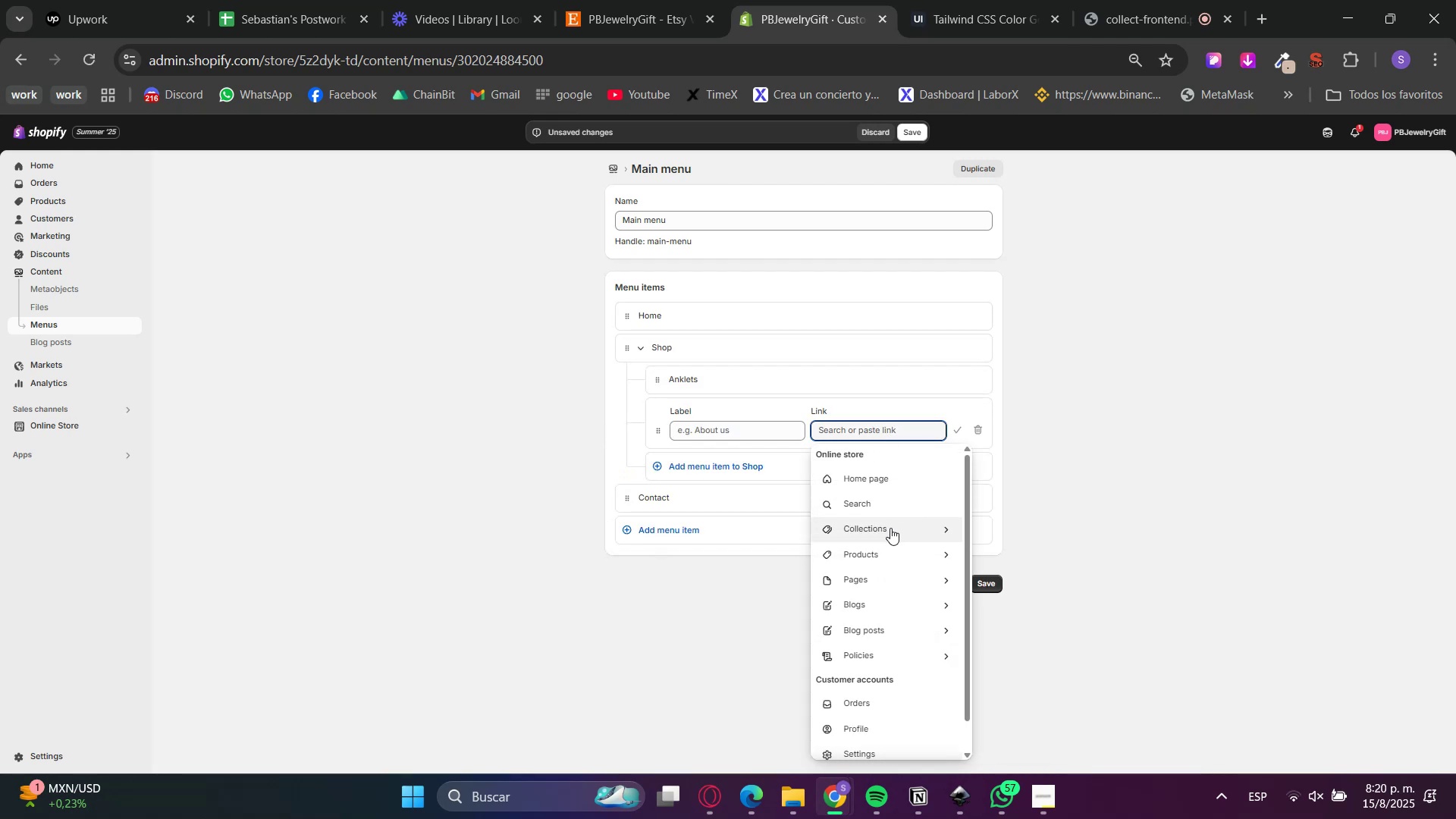 
left_click([890, 528])
 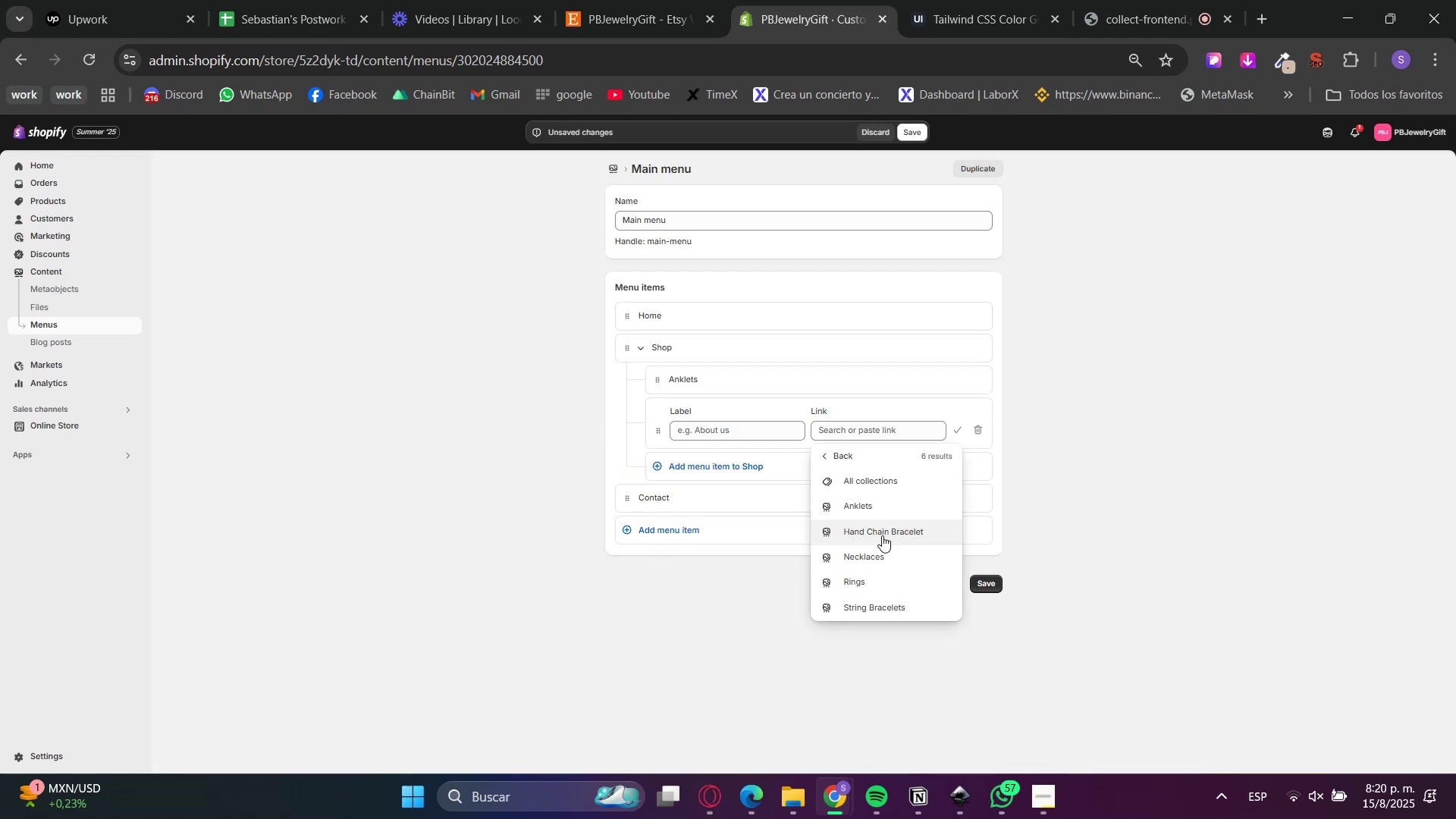 
left_click([881, 538])
 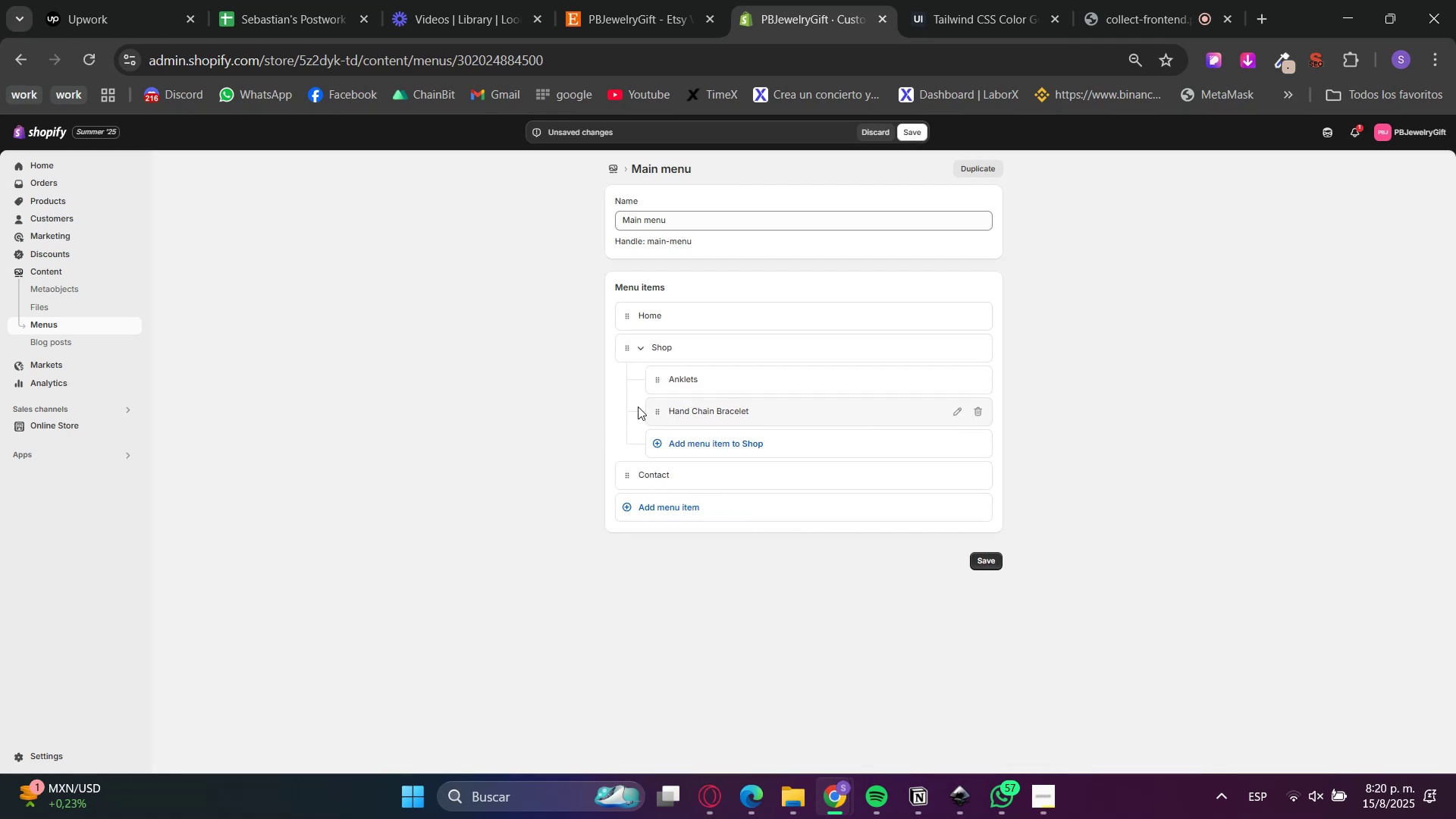 
left_click_drag(start_coordinate=[657, 412], to_coordinate=[663, 387])
 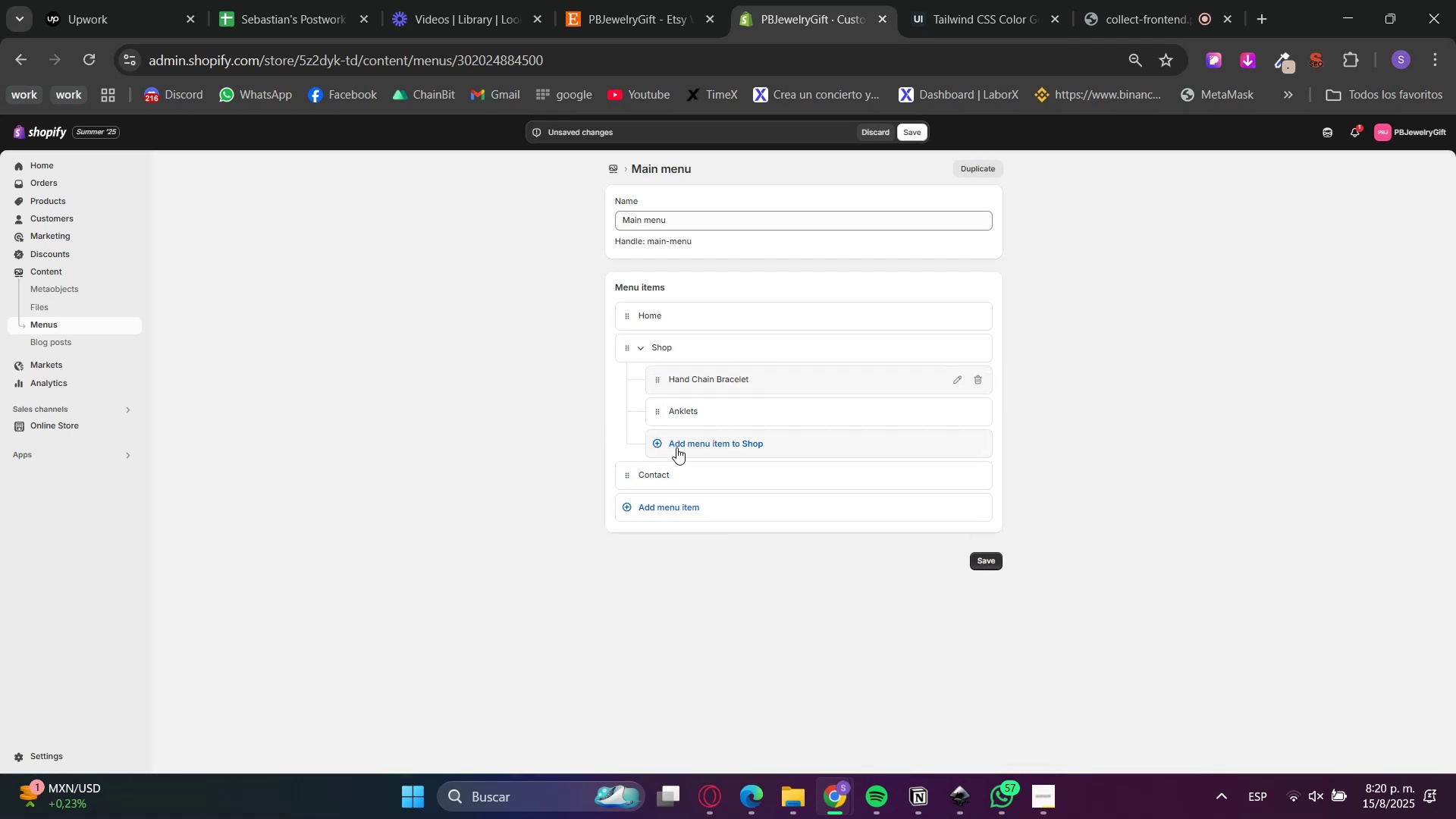 
left_click([676, 451])
 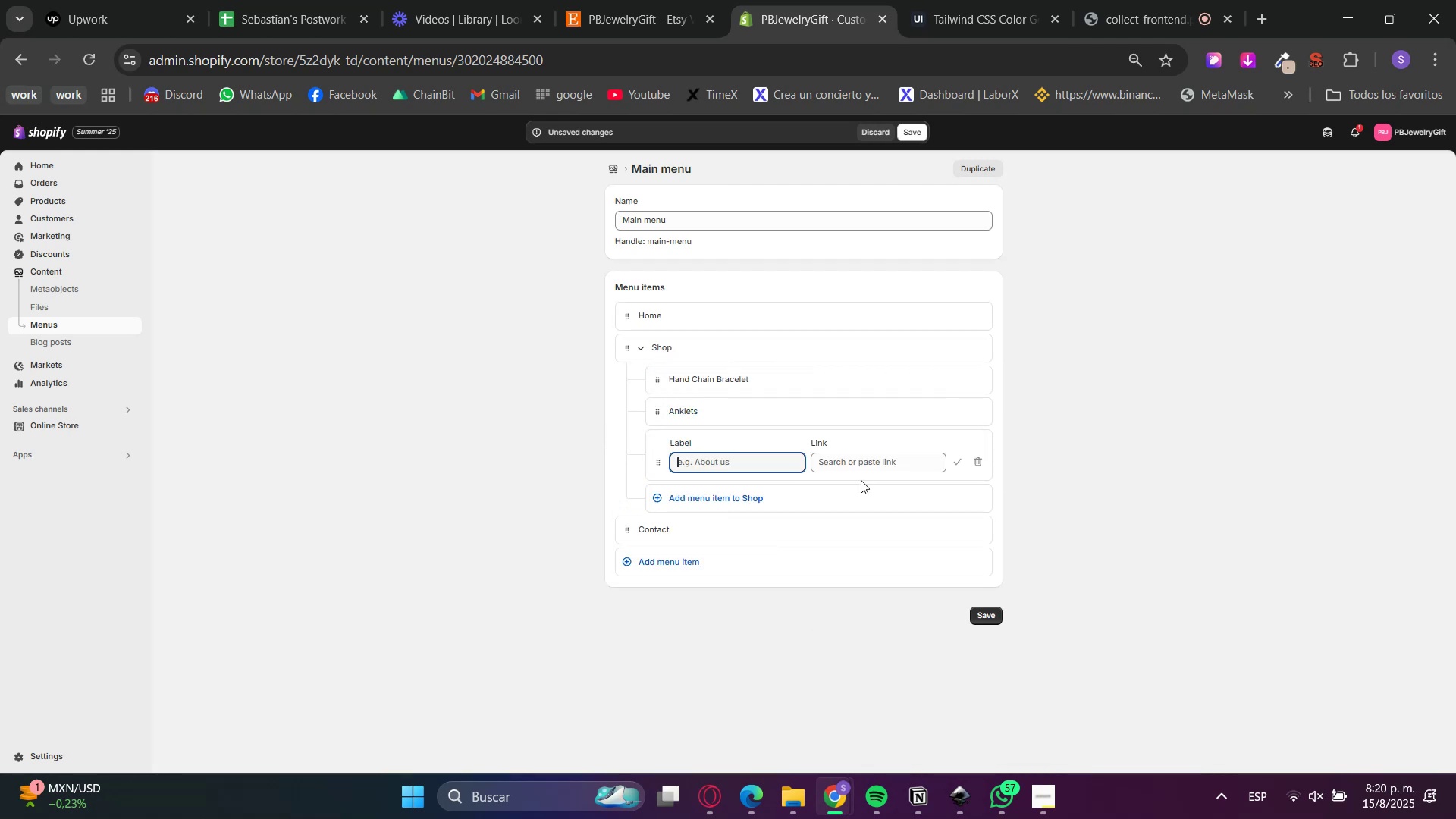 
left_click([882, 460])
 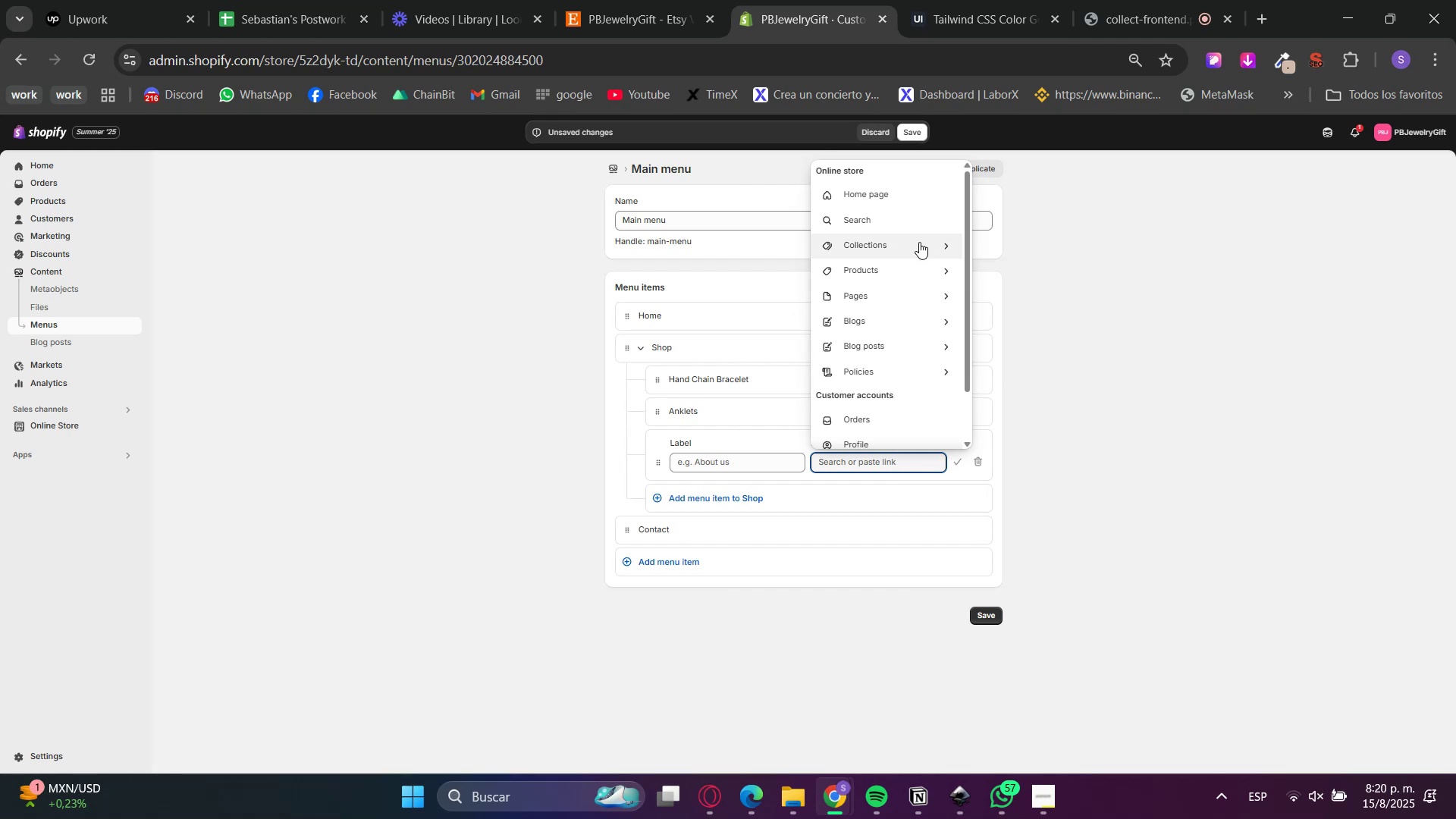 
left_click([919, 241])
 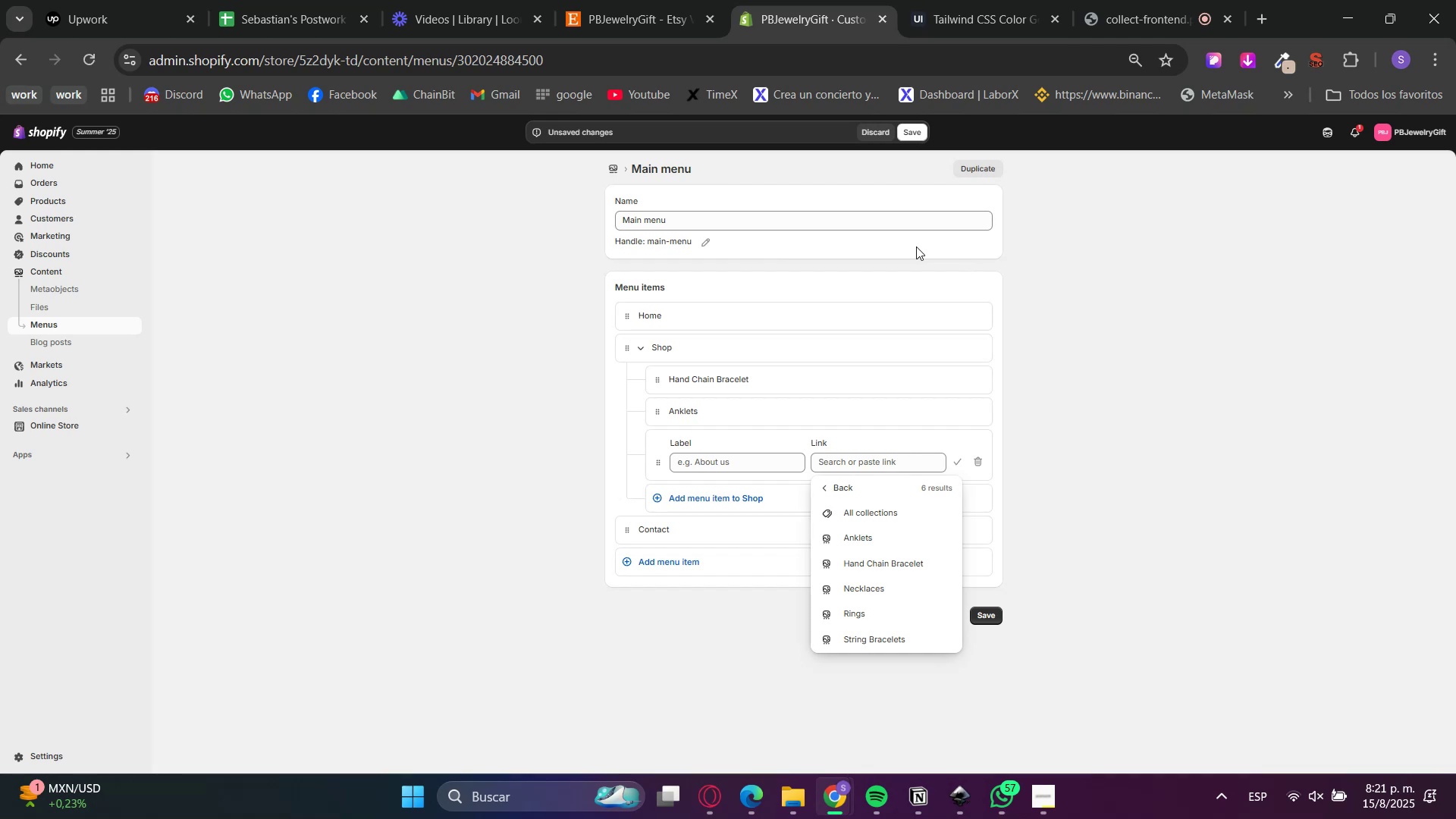 
wait(65.67)
 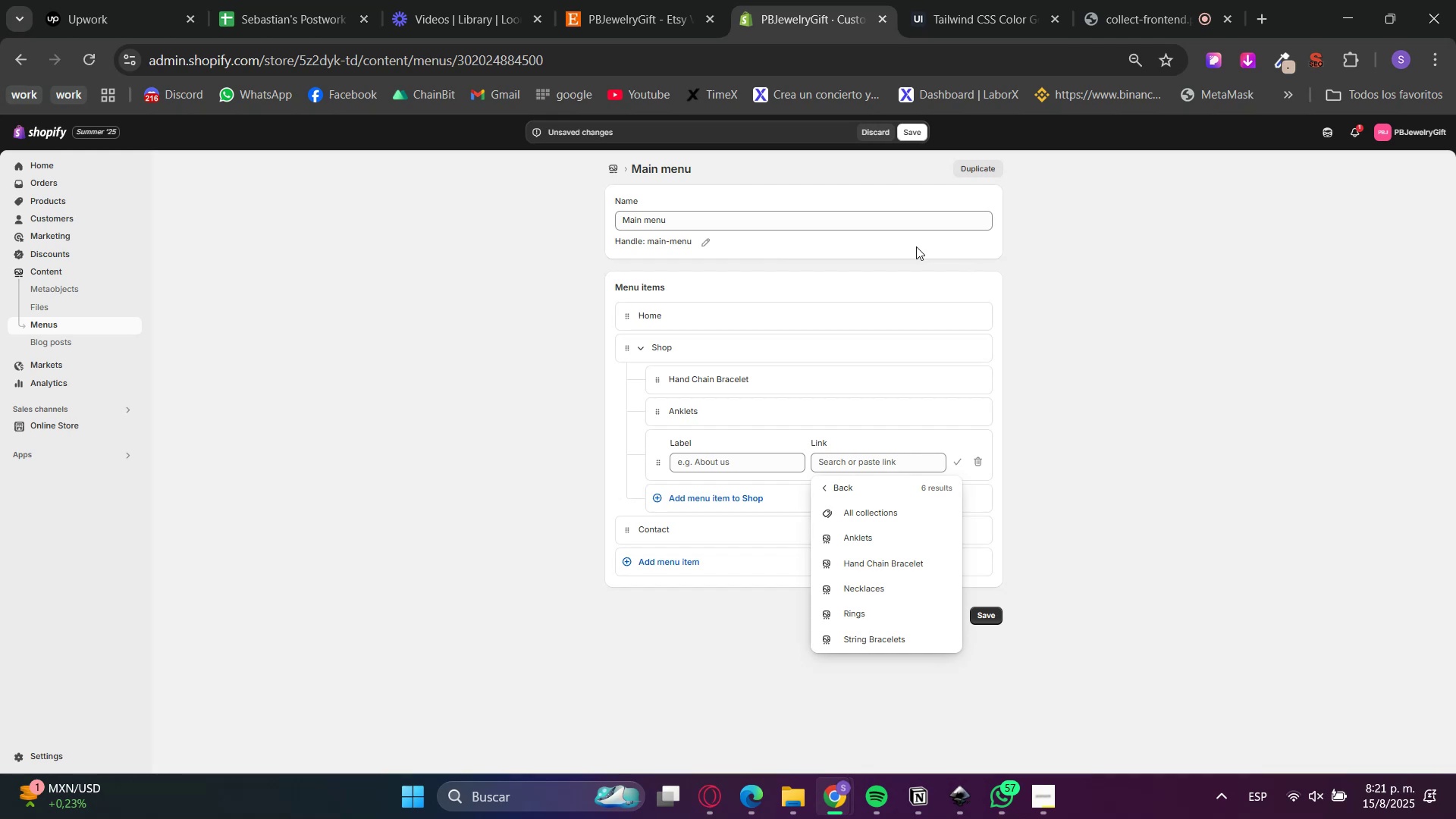 
left_click([892, 585])
 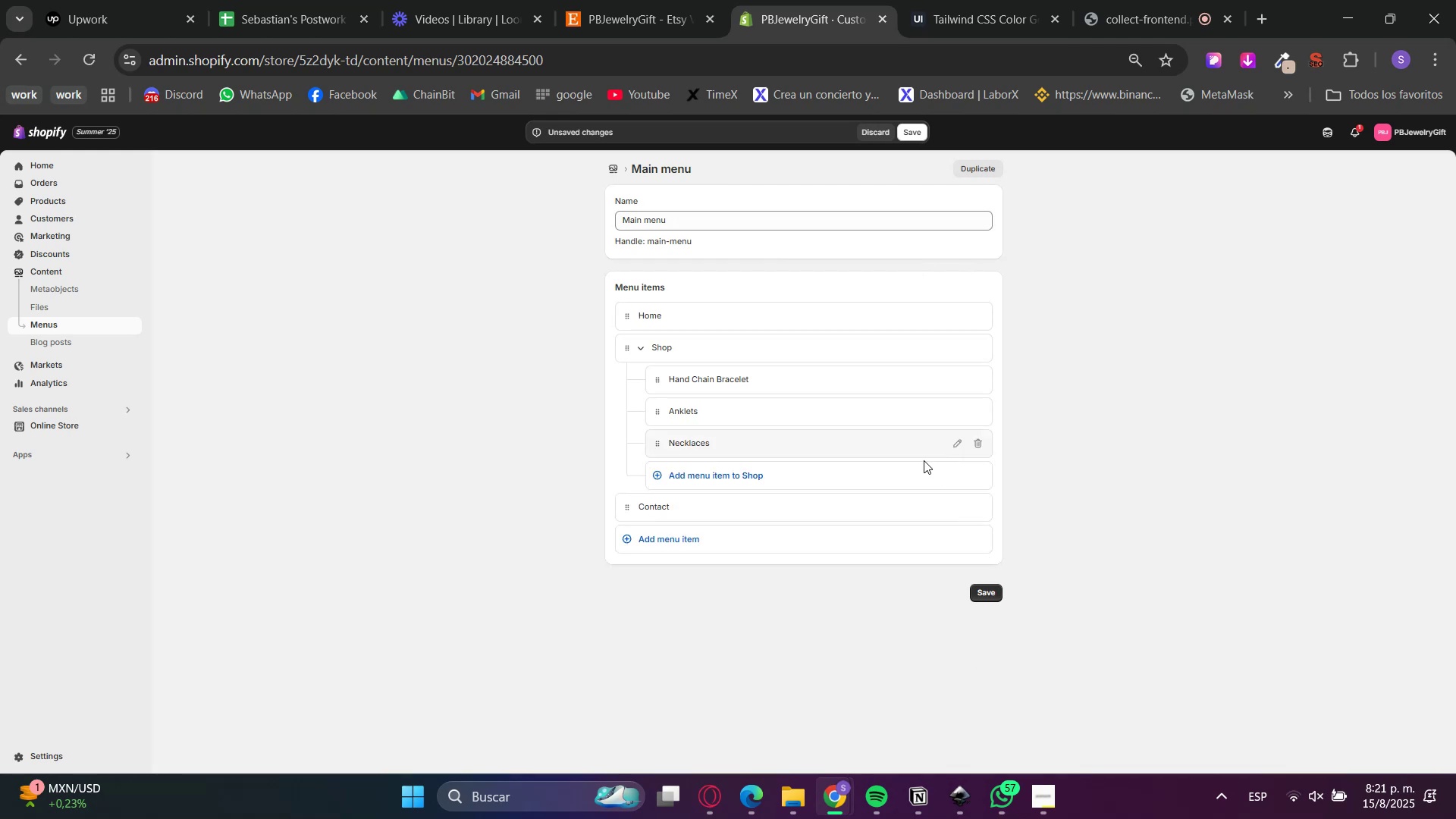 
double_click([777, 485])
 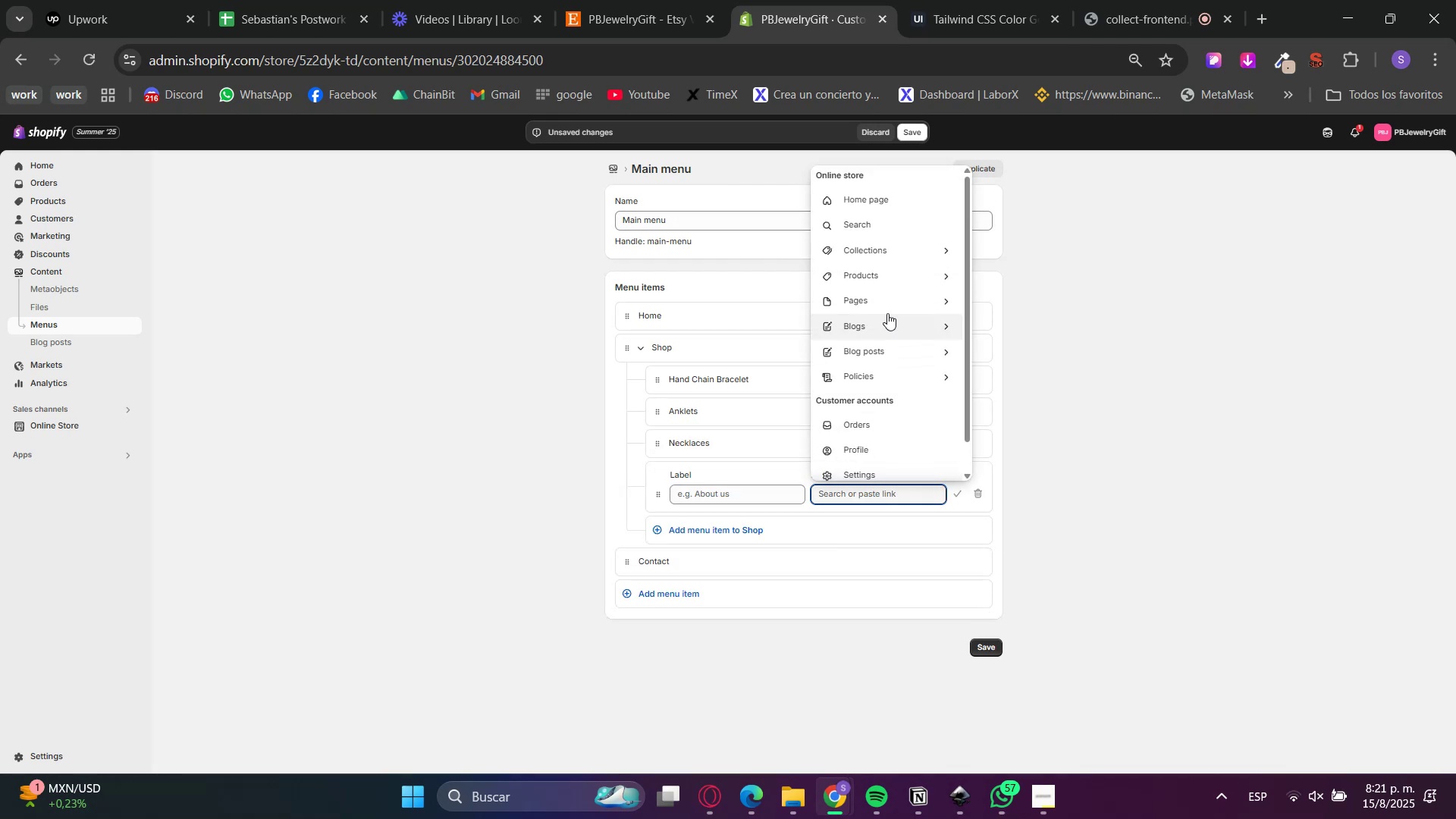 
left_click([861, 253])
 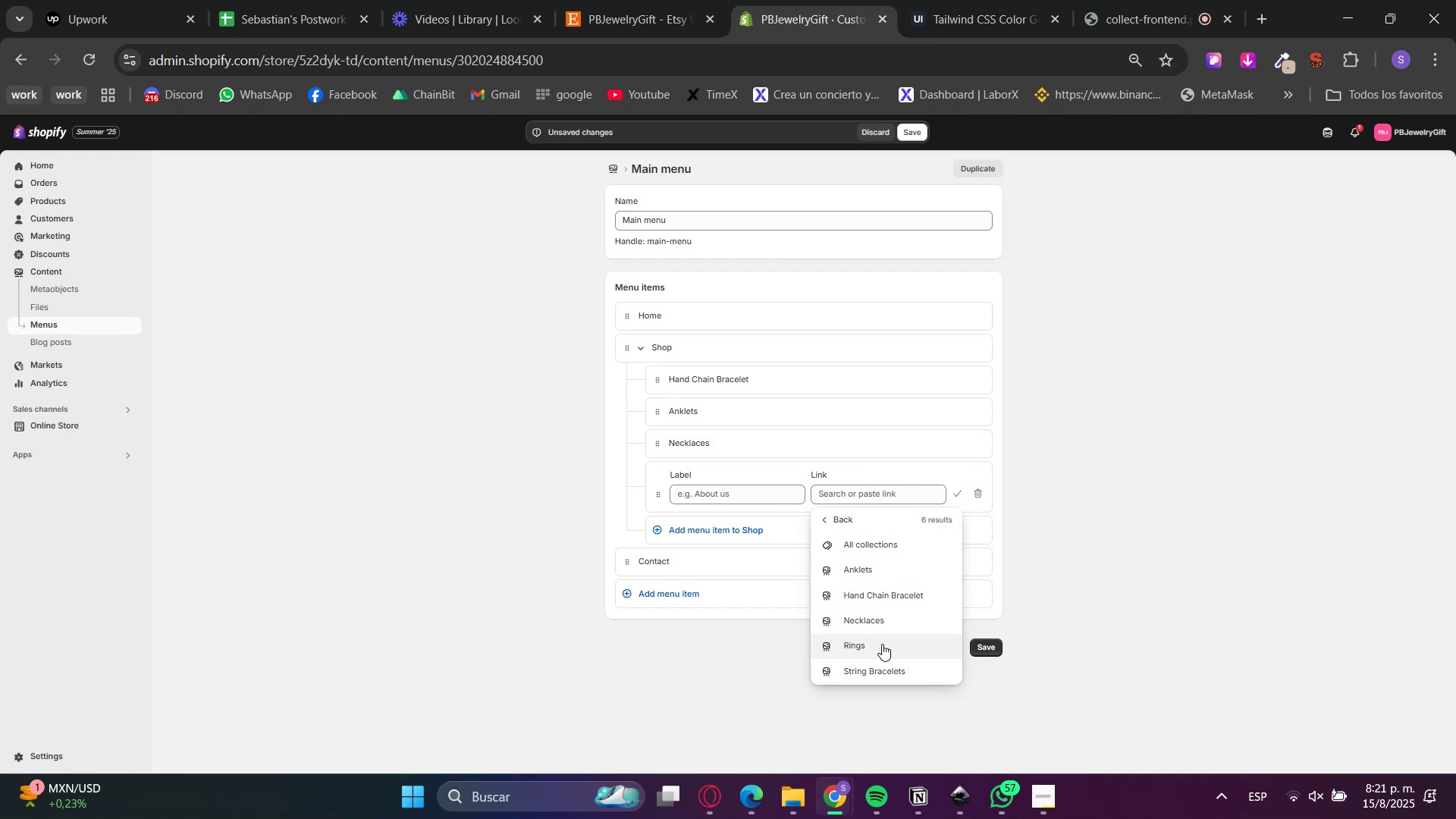 
left_click([880, 651])
 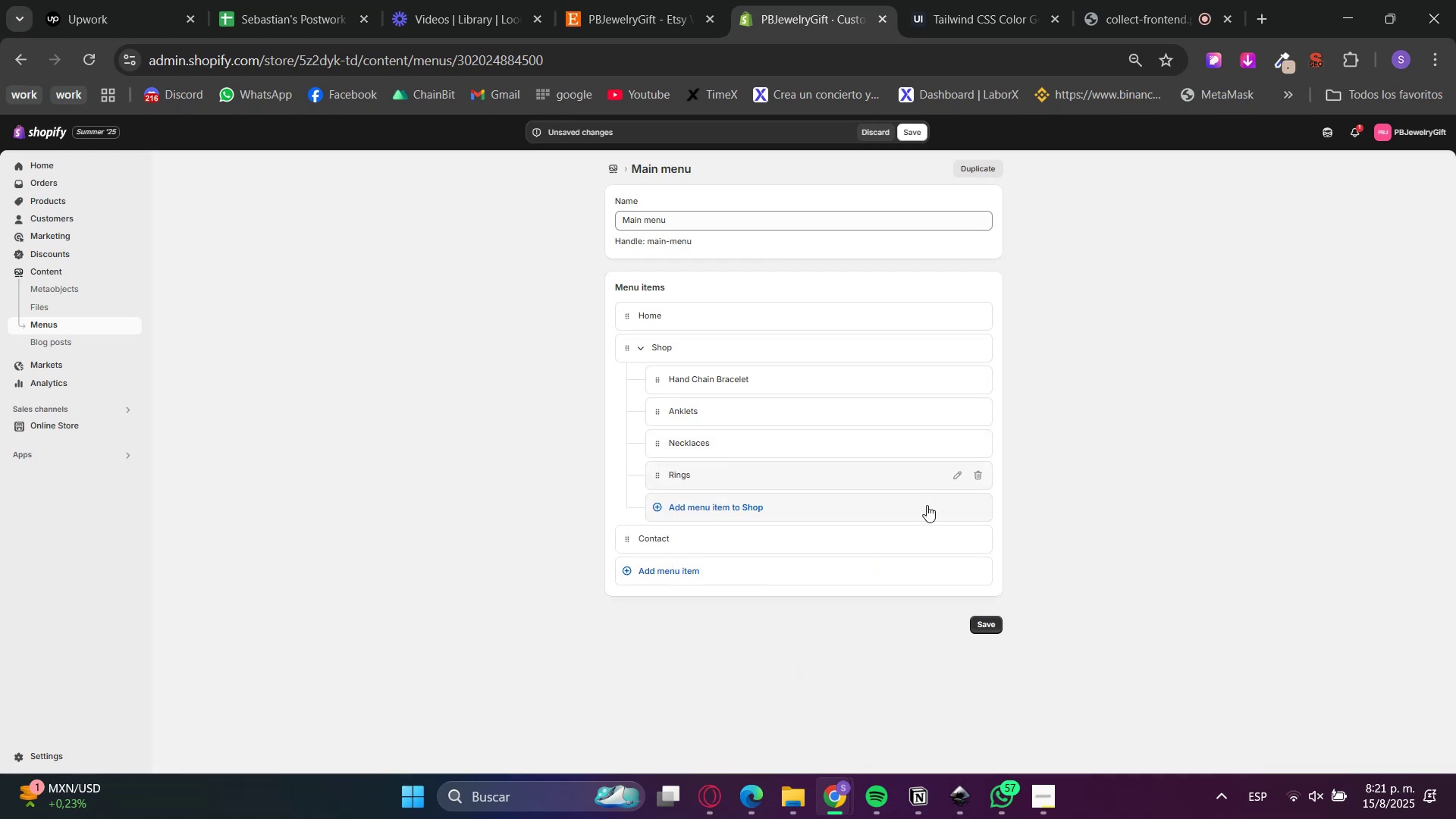 
double_click([843, 494])
 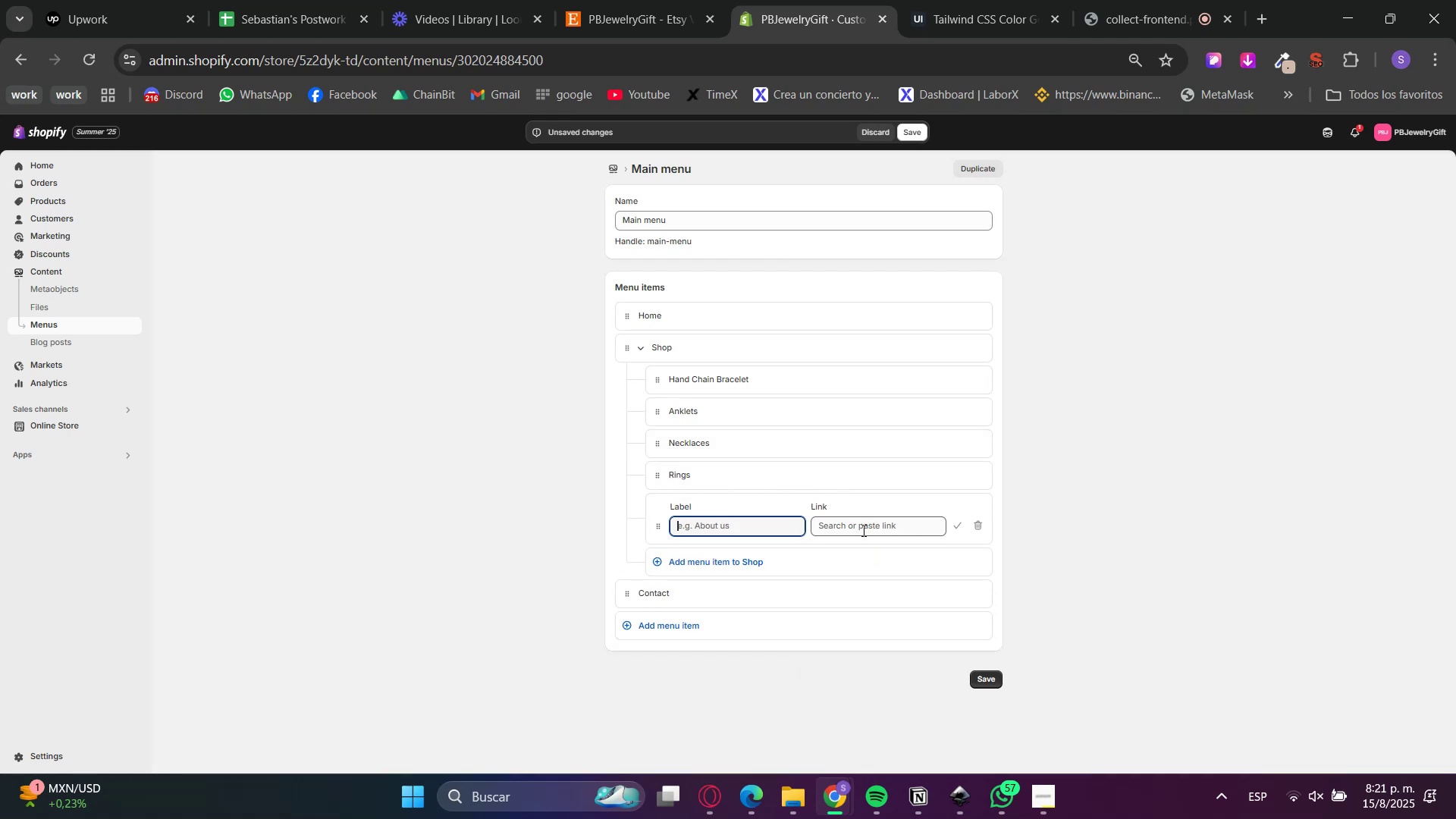 
left_click([862, 530])
 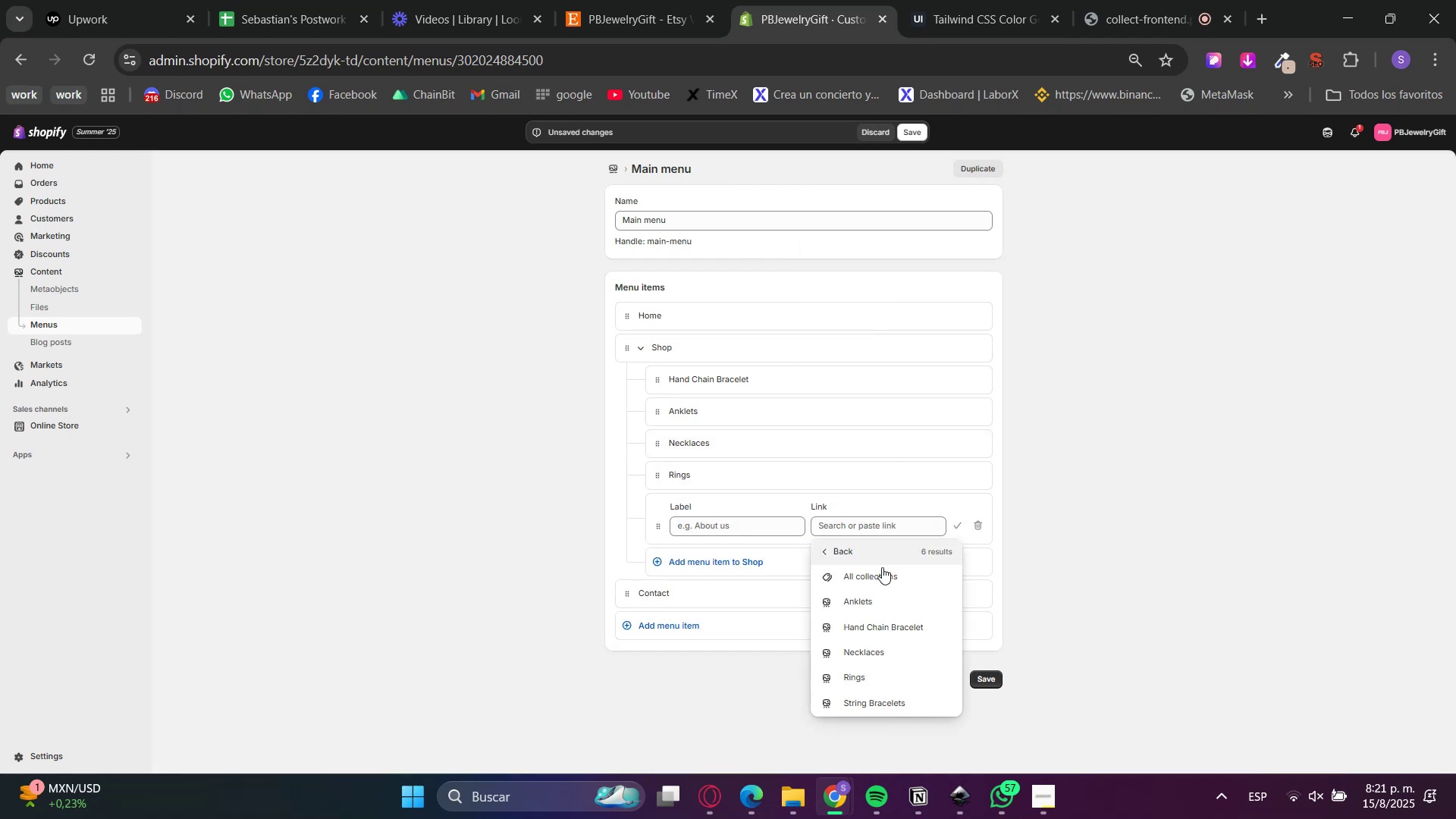 
left_click_drag(start_coordinate=[865, 697], to_coordinate=[864, 704])
 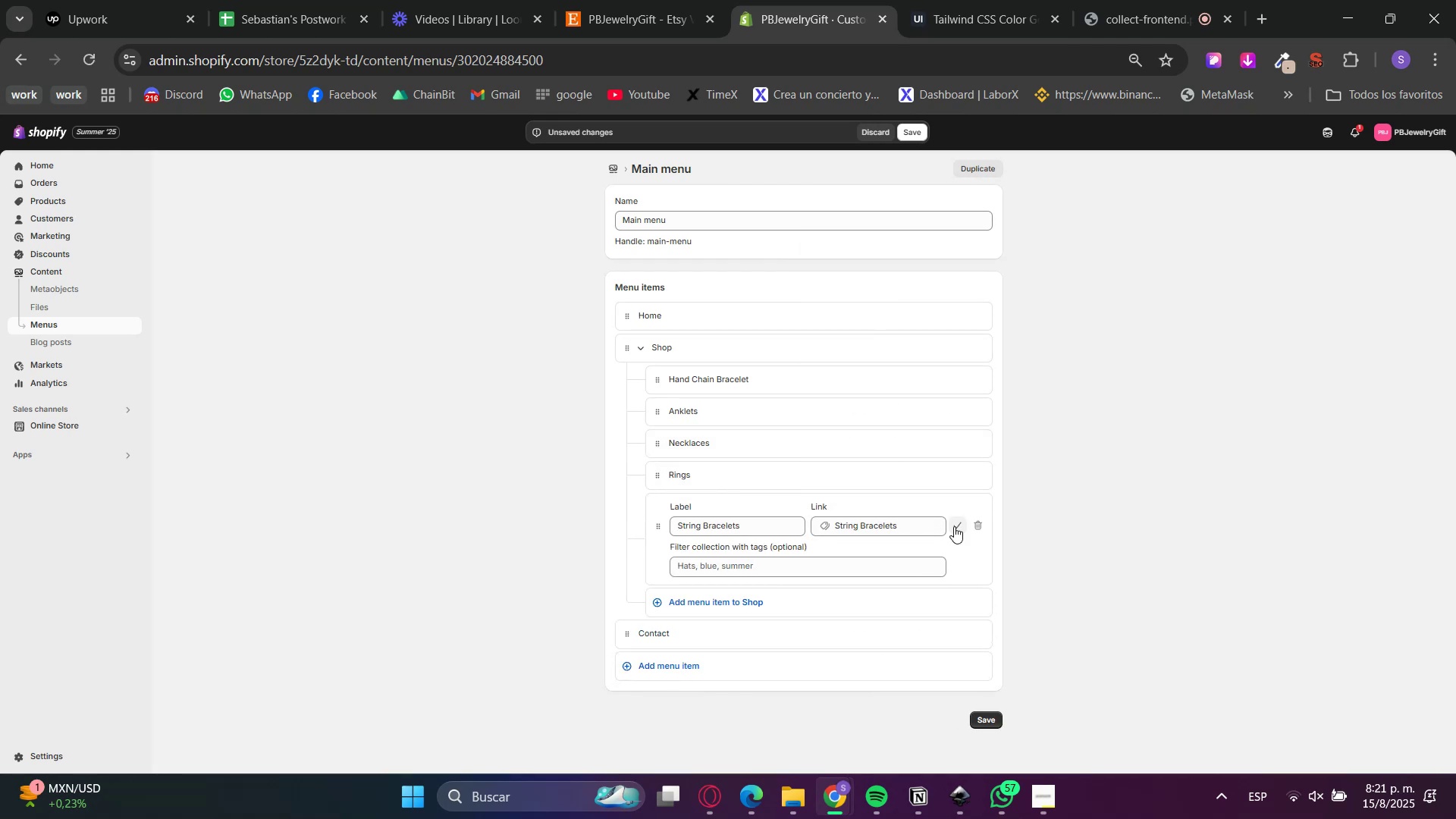 
left_click([959, 513])
 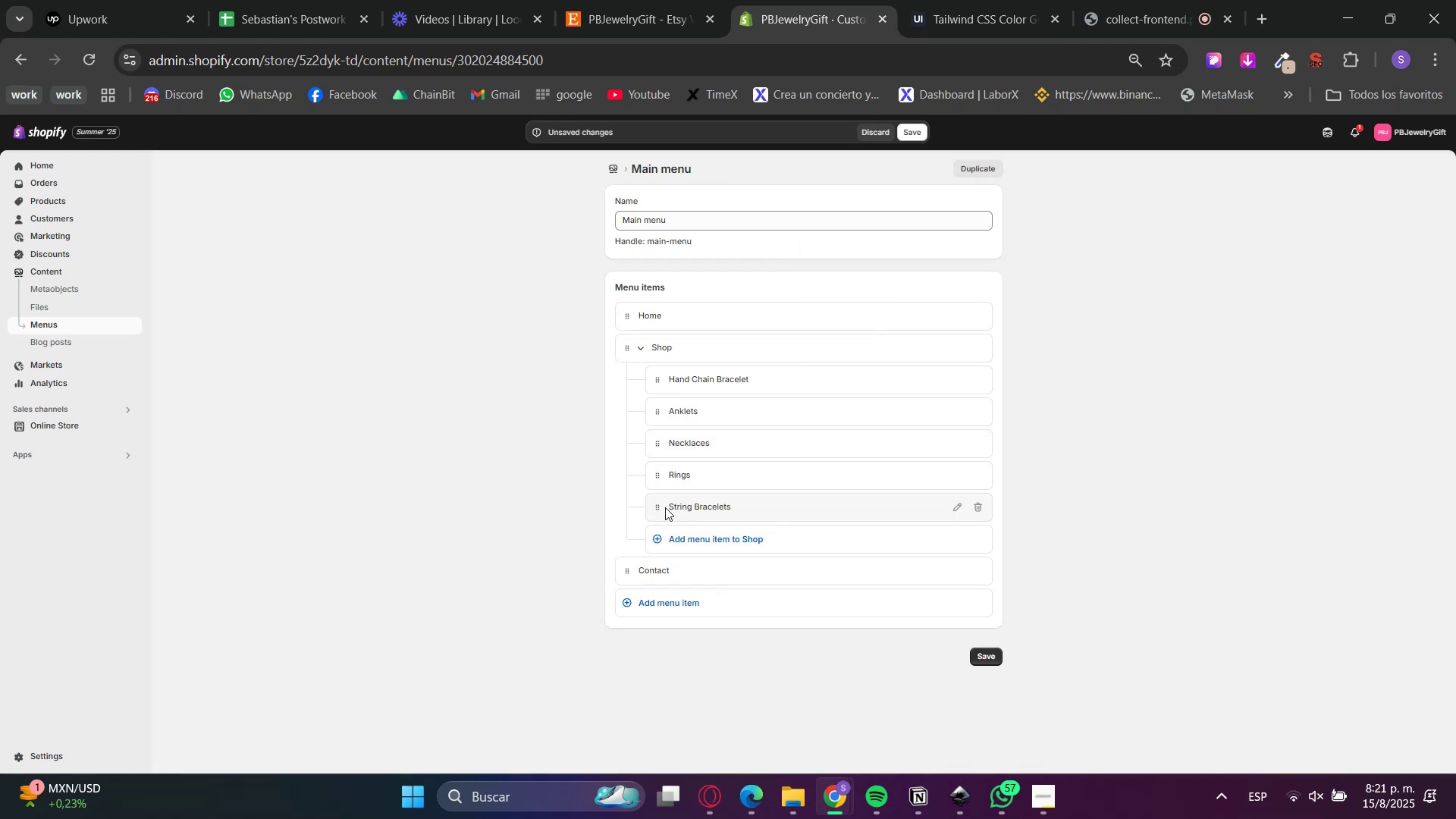 
left_click_drag(start_coordinate=[654, 506], to_coordinate=[662, 406])
 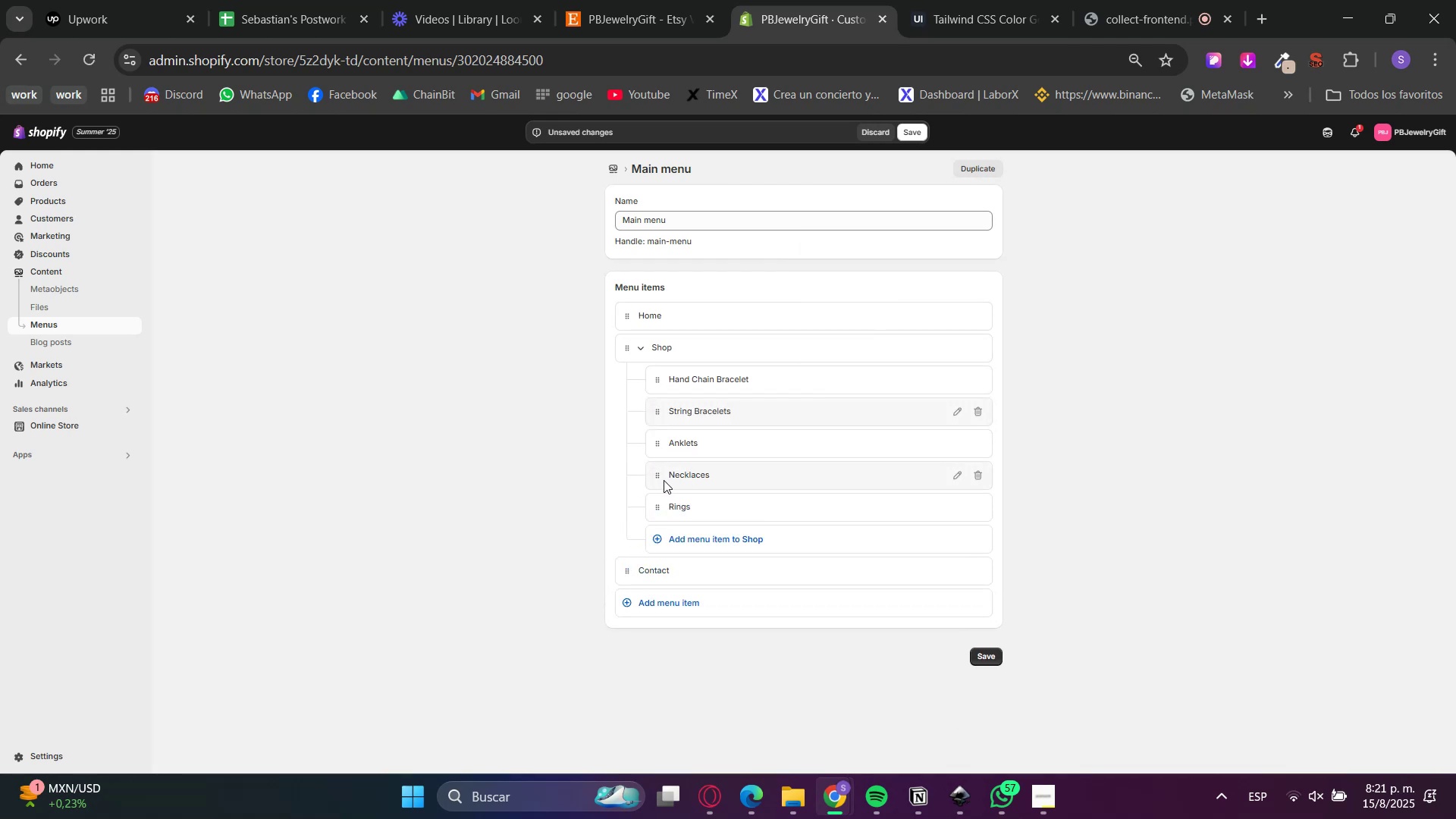 
left_click_drag(start_coordinate=[659, 477], to_coordinate=[664, 444])
 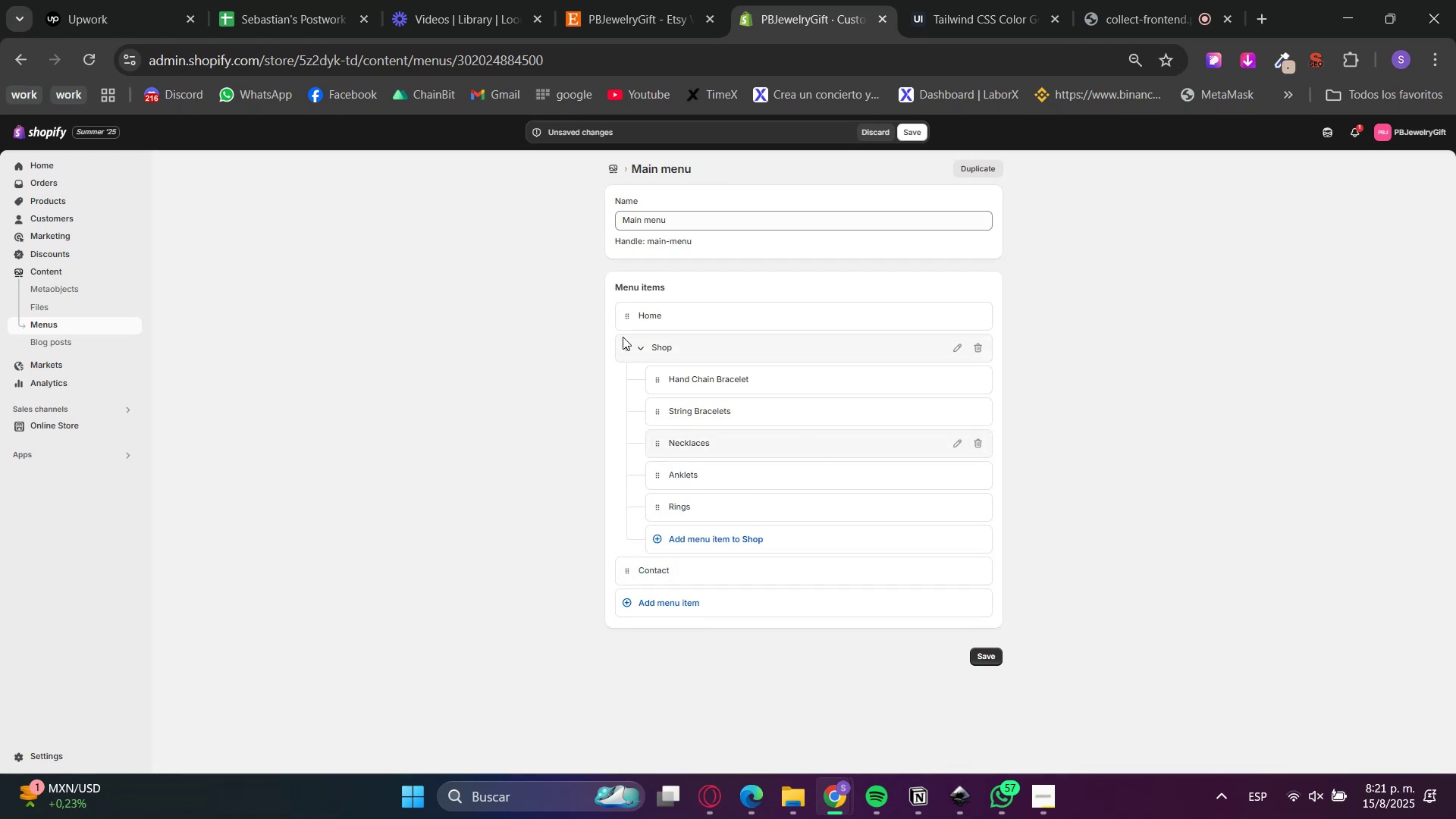 
left_click([679, 607])
 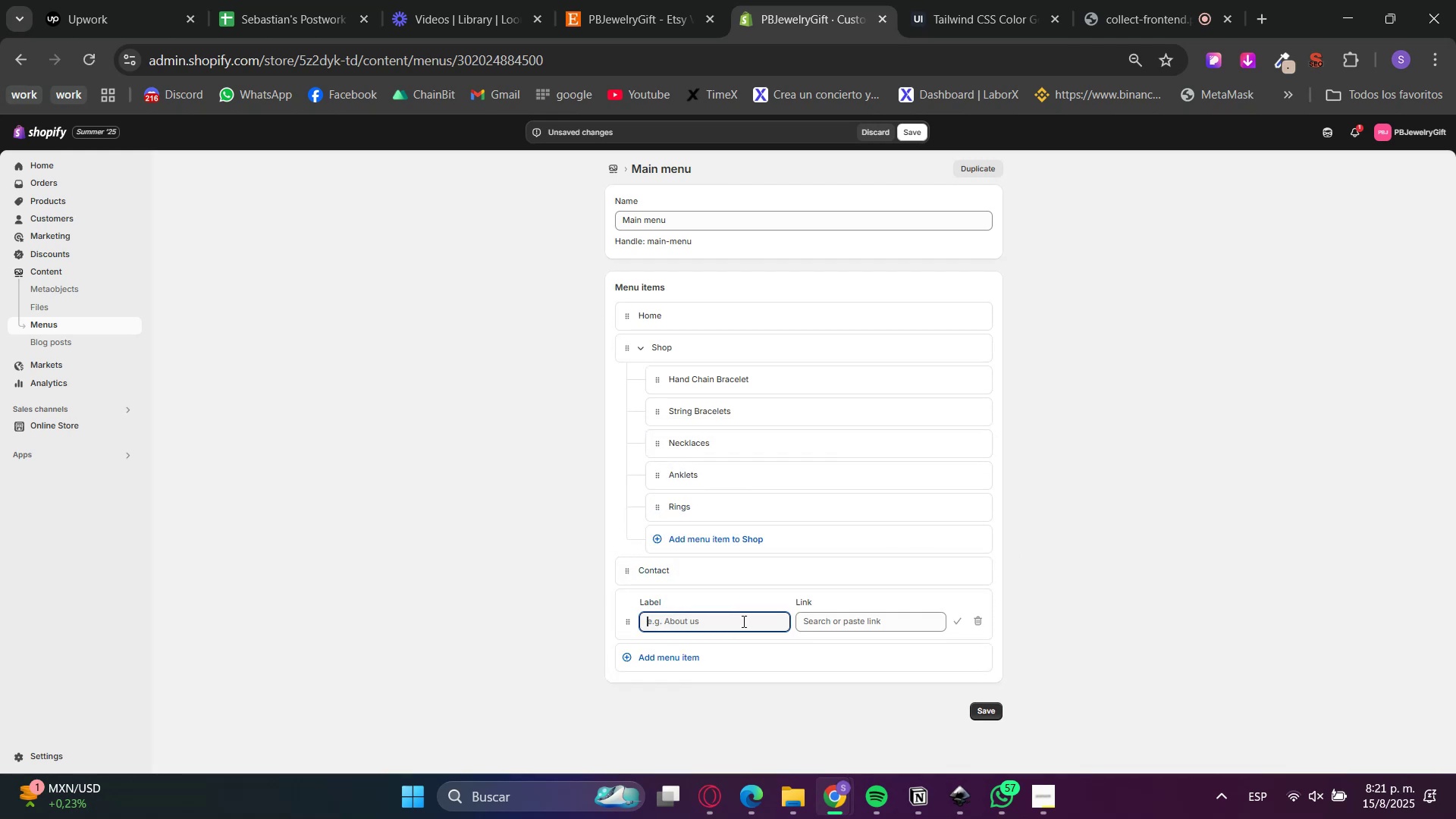 
left_click([832, 629])
 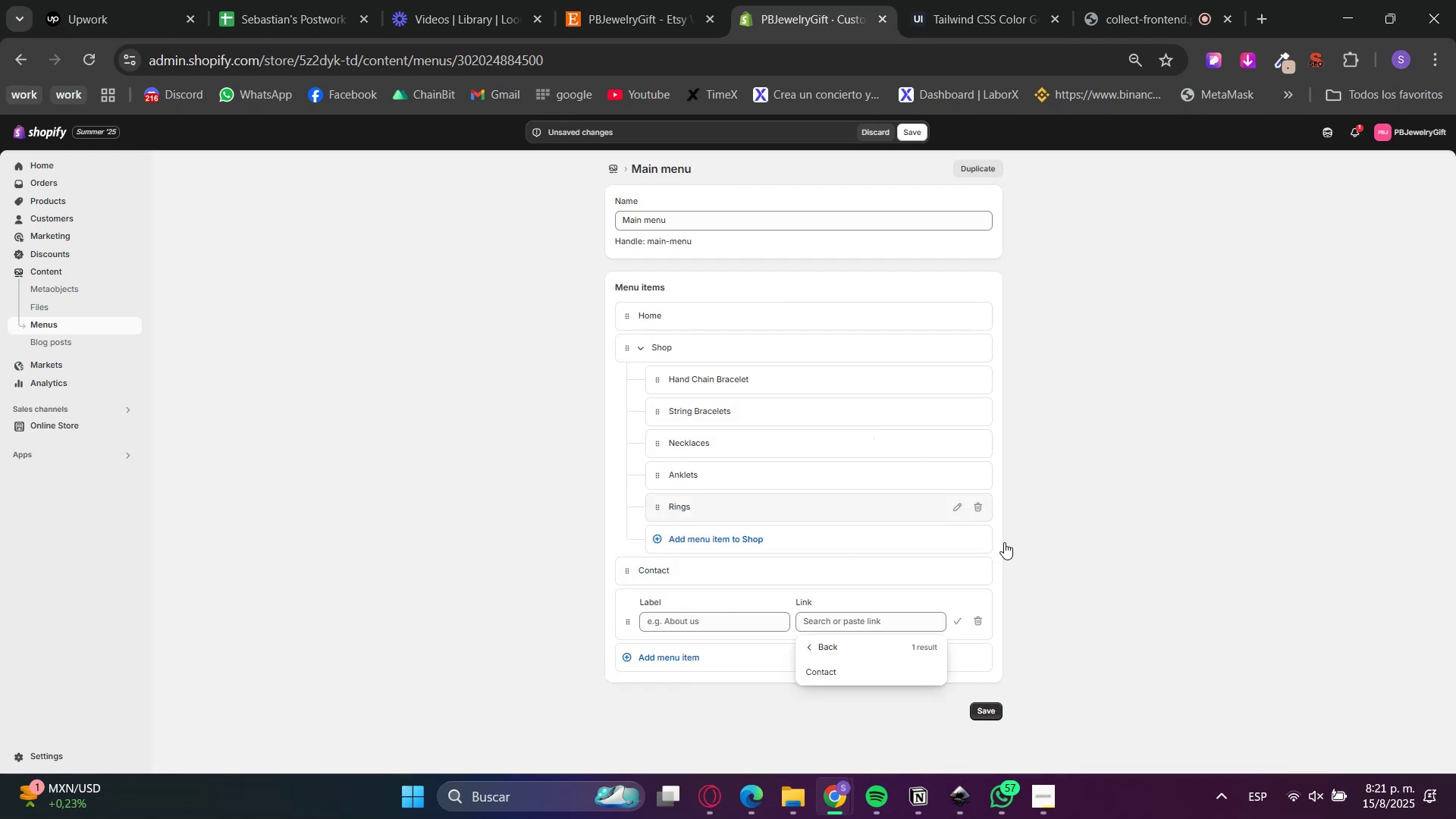 
left_click([1056, 624])
 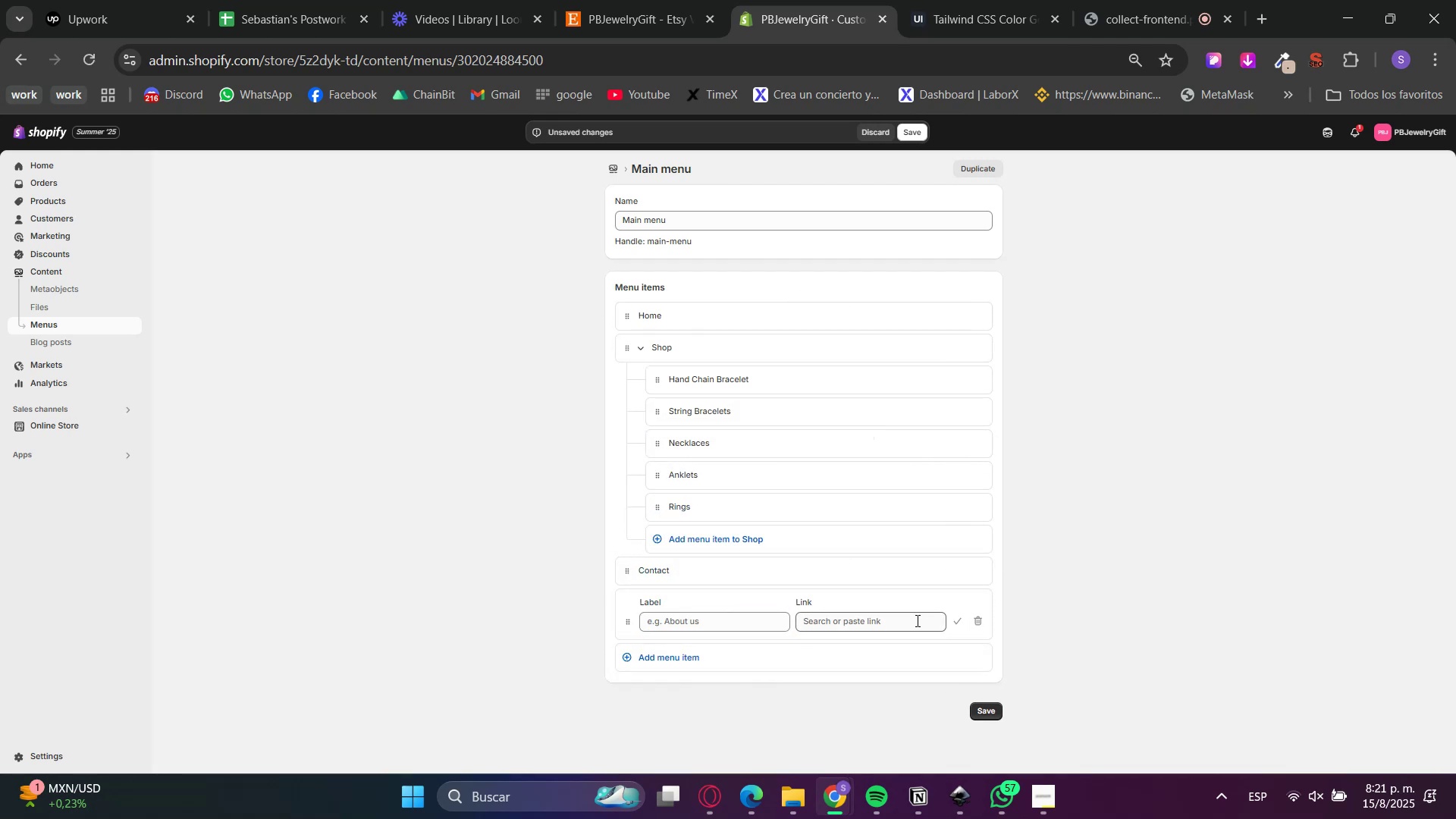 
left_click([860, 621])
 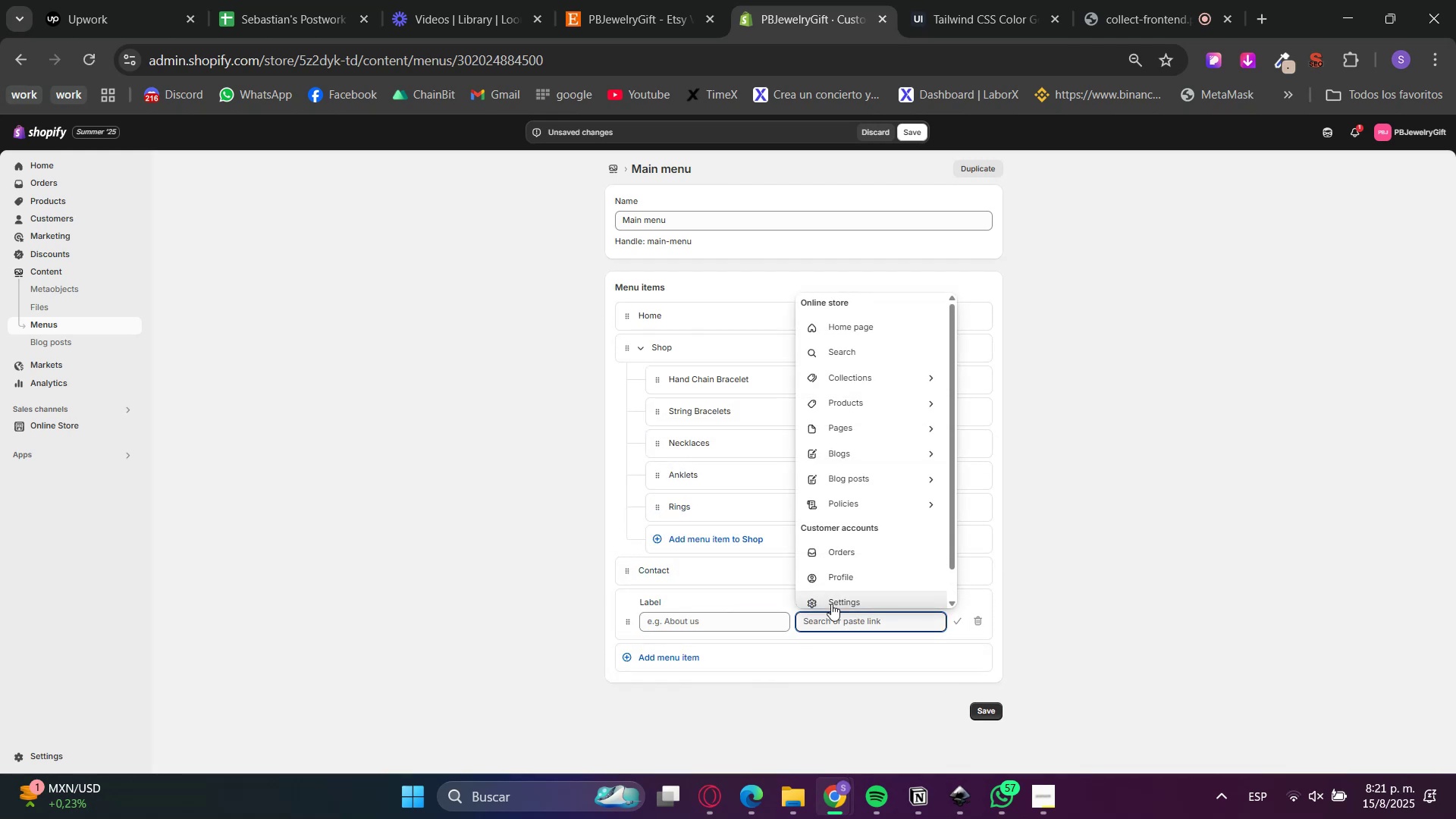 
left_click([748, 617])
 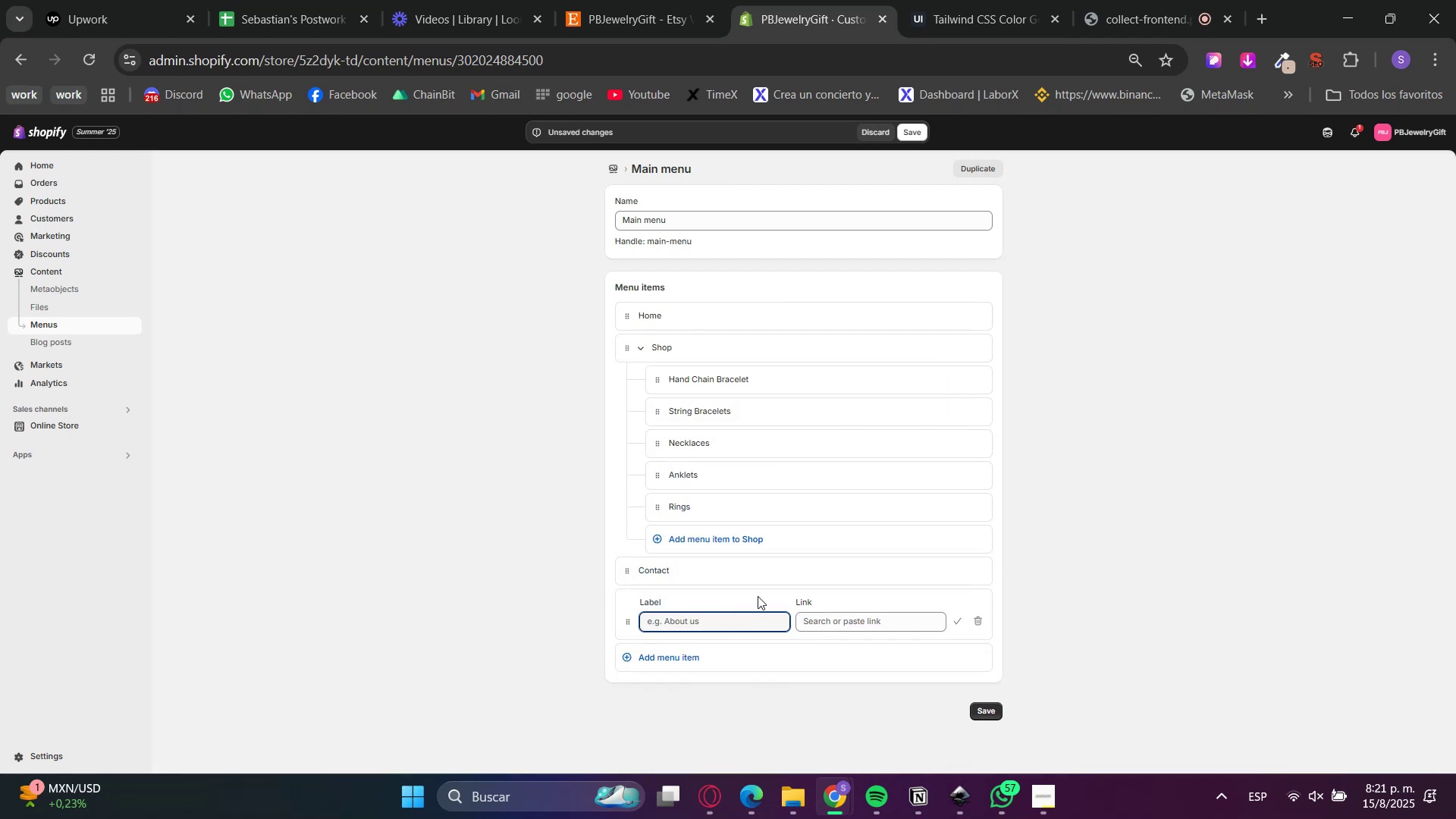 
type(Policies)
key(Tab)
 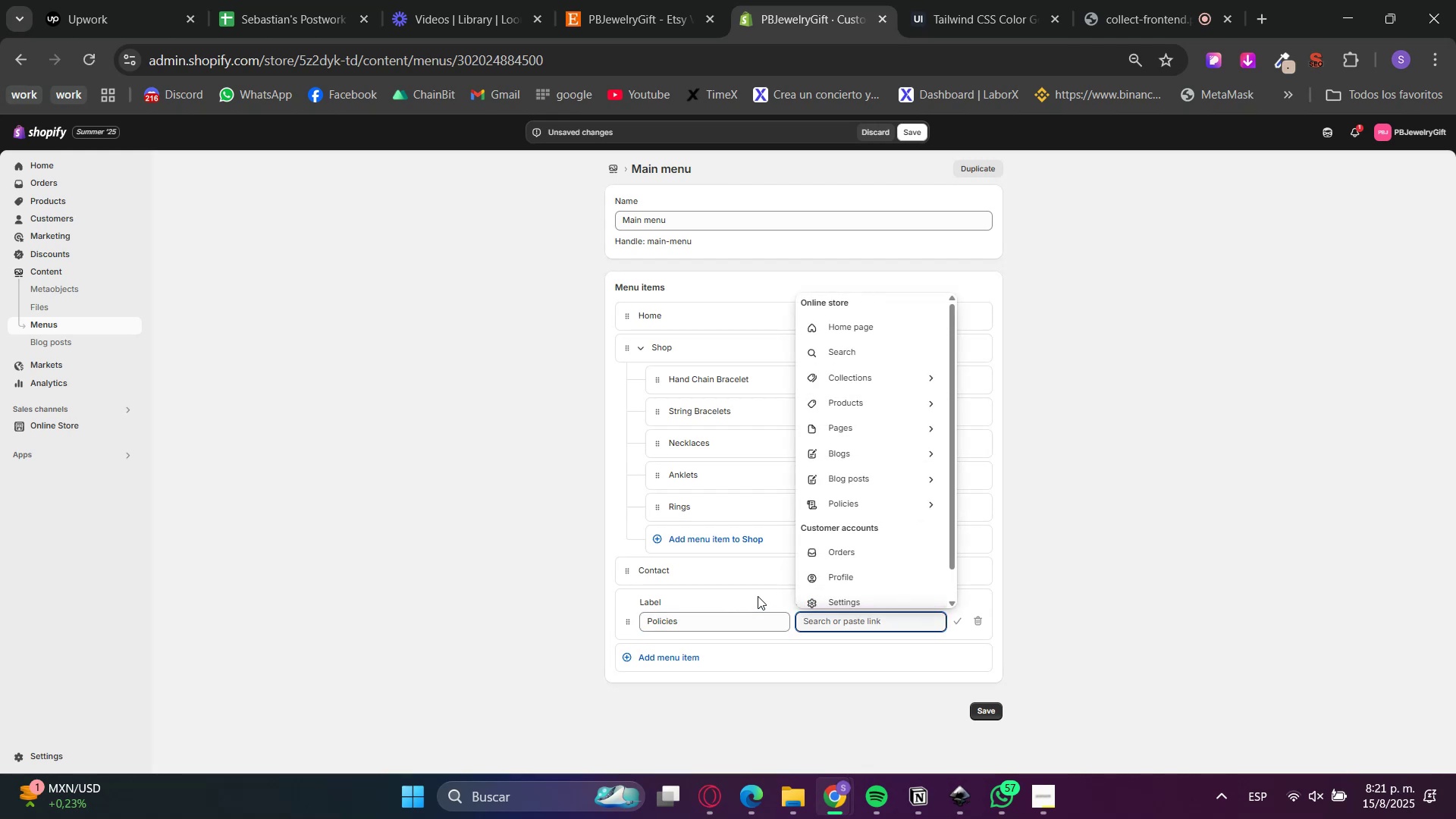 
key(ArrowUp)
 